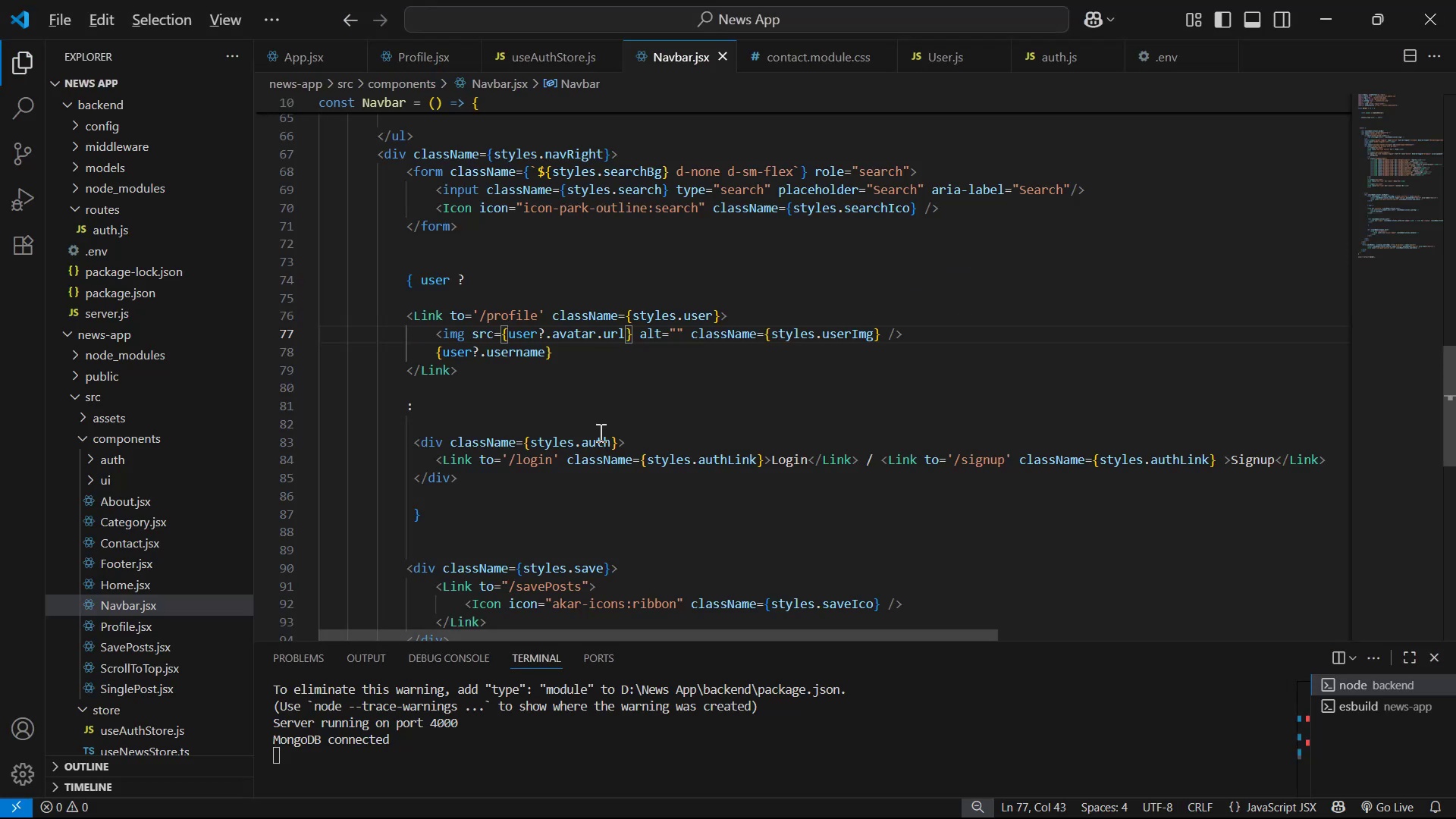 
key(Alt+Tab)
 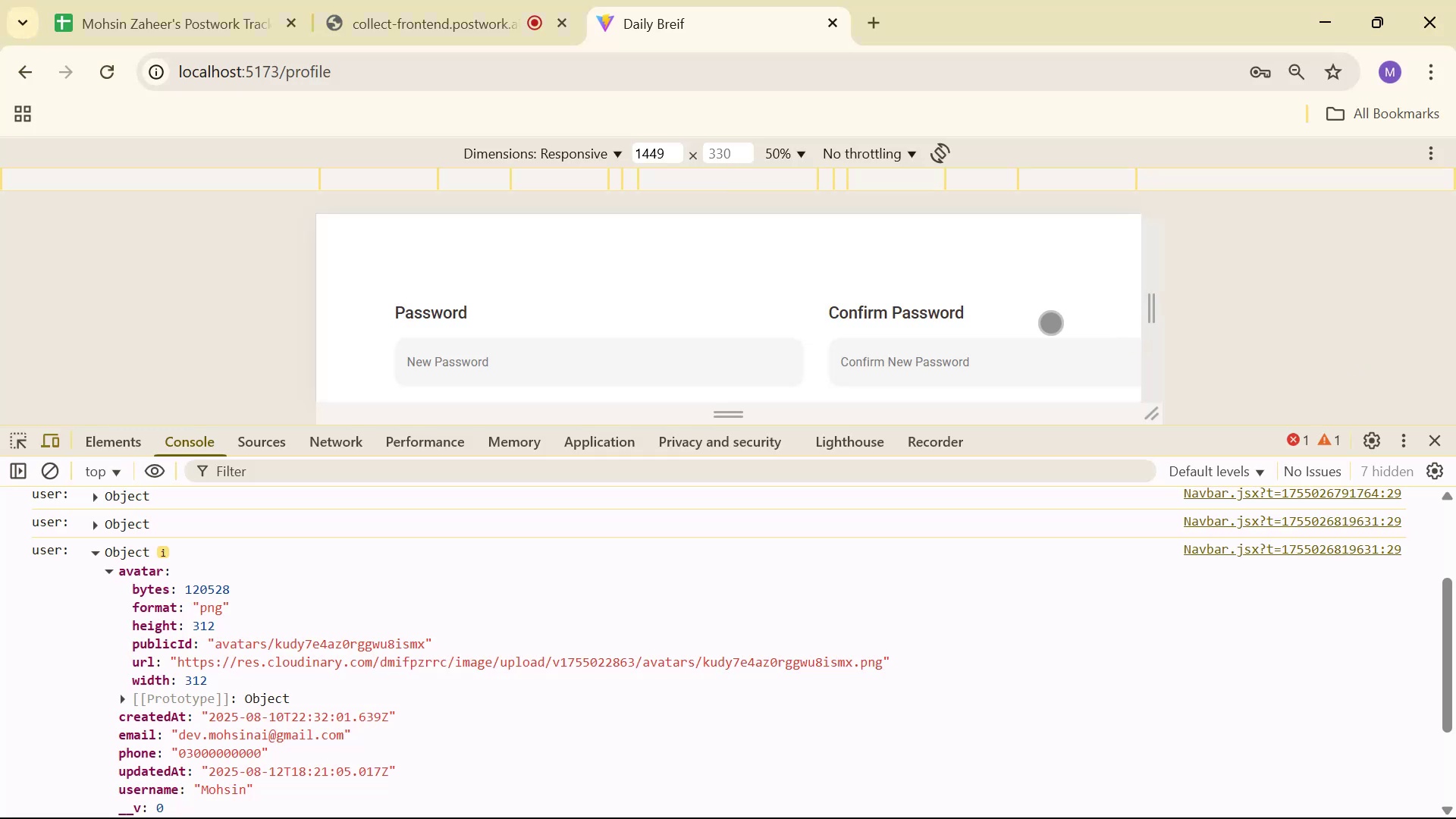 
left_click_drag(start_coordinate=[937, 307], to_coordinate=[249, 333])
 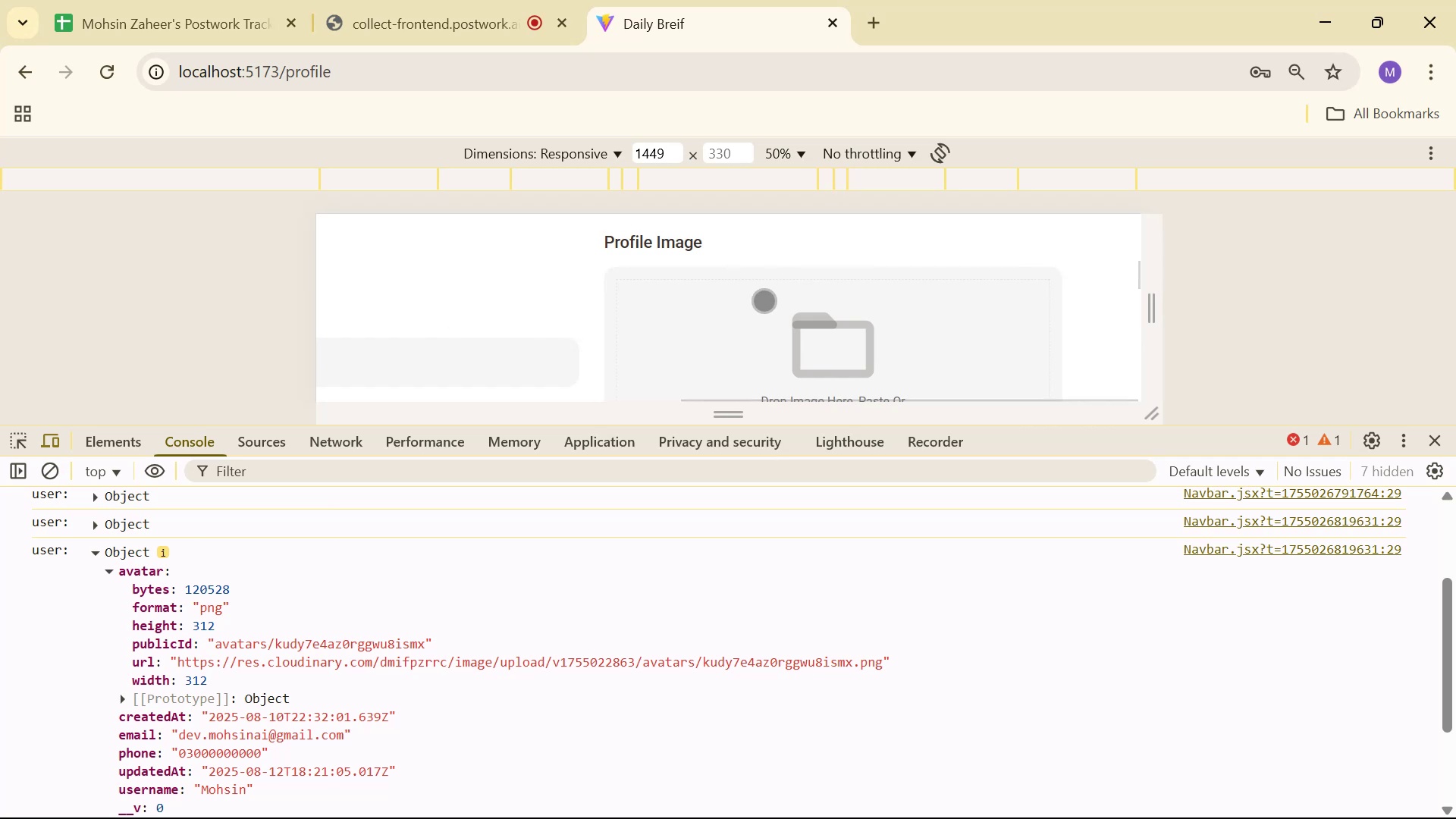 
scroll: coordinate [793, 271], scroll_direction: up, amount: 10.0
 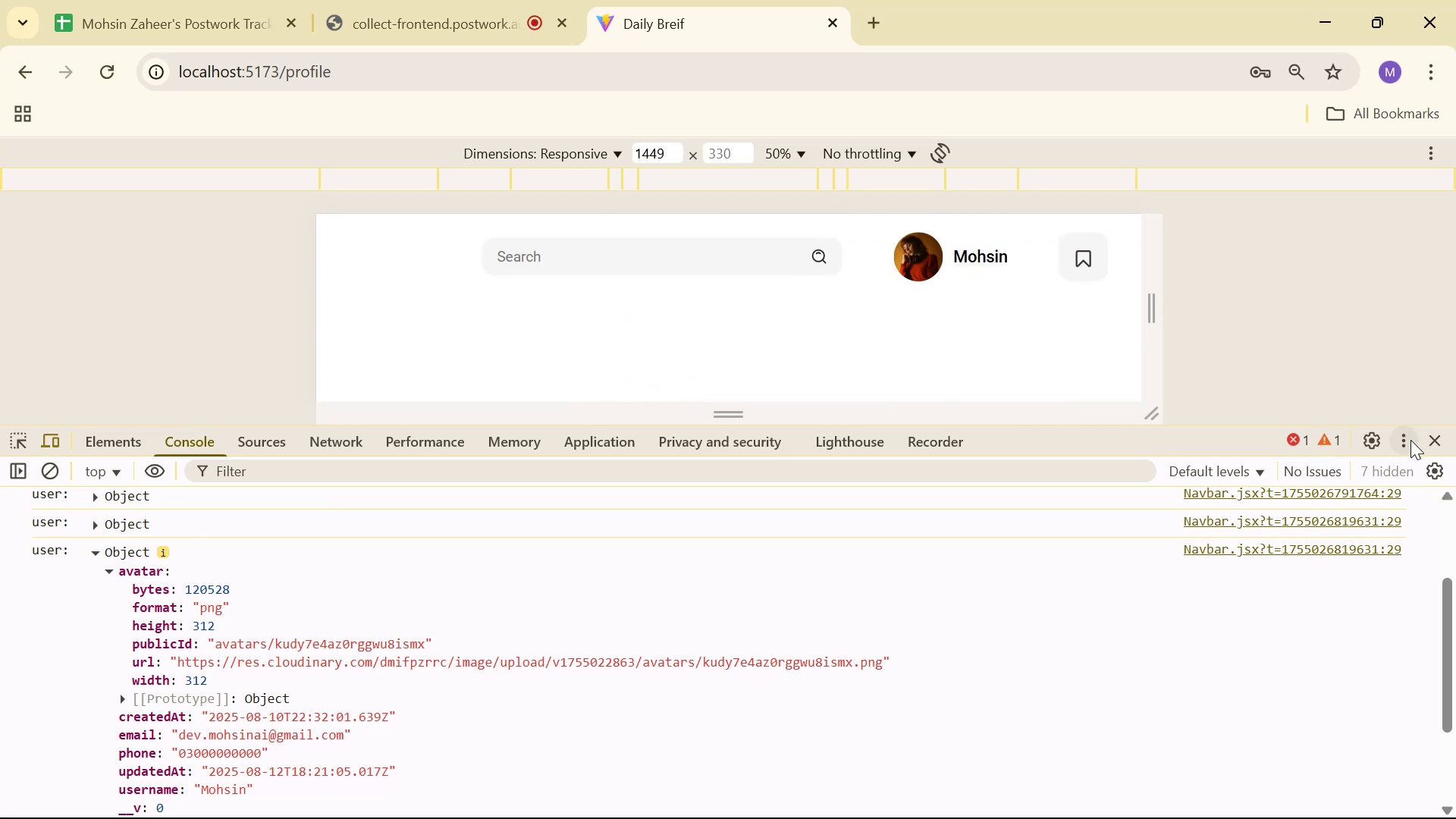 
left_click([1428, 441])
 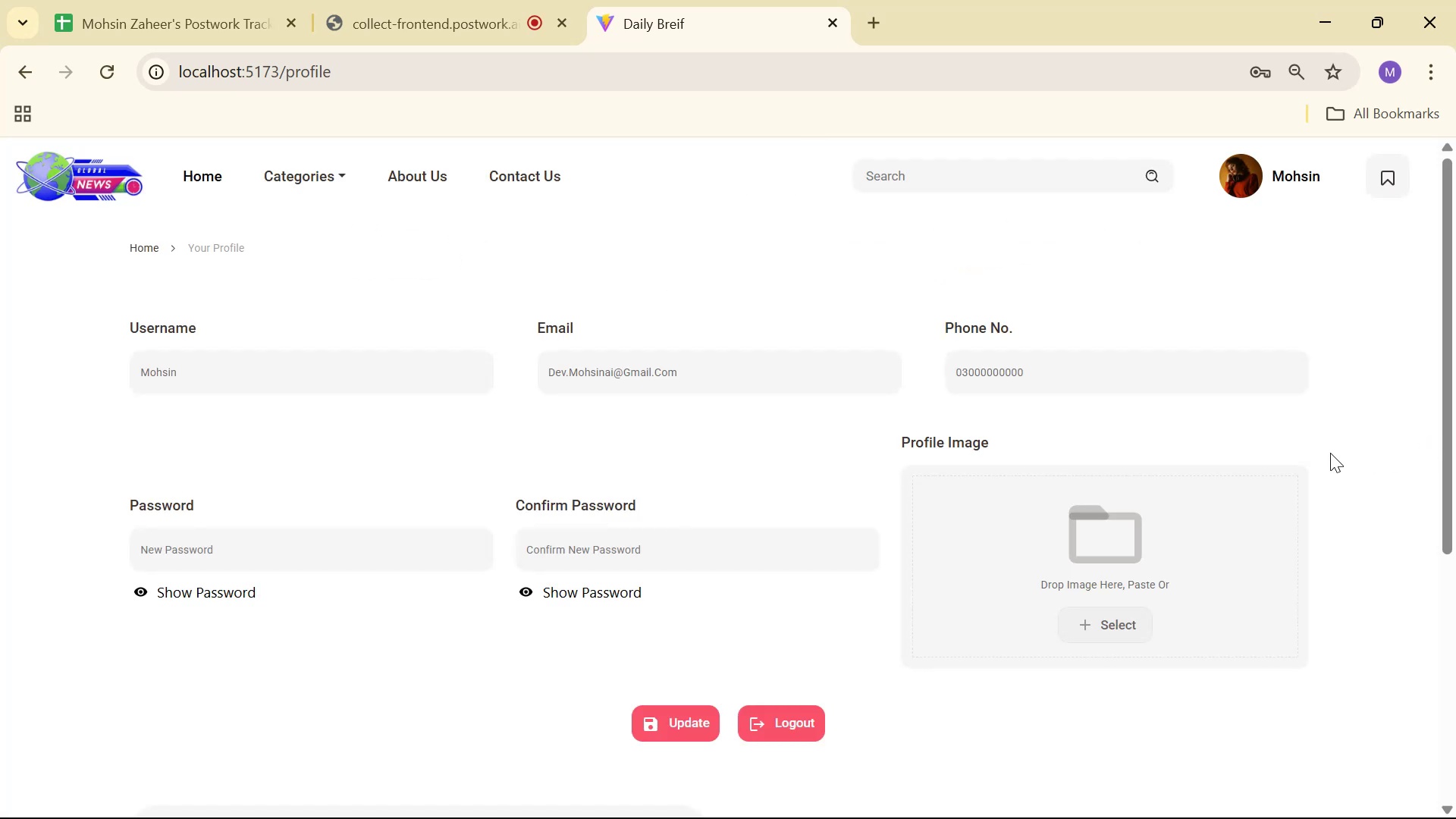 
scroll: coordinate [1225, 290], scroll_direction: up, amount: 1.0
 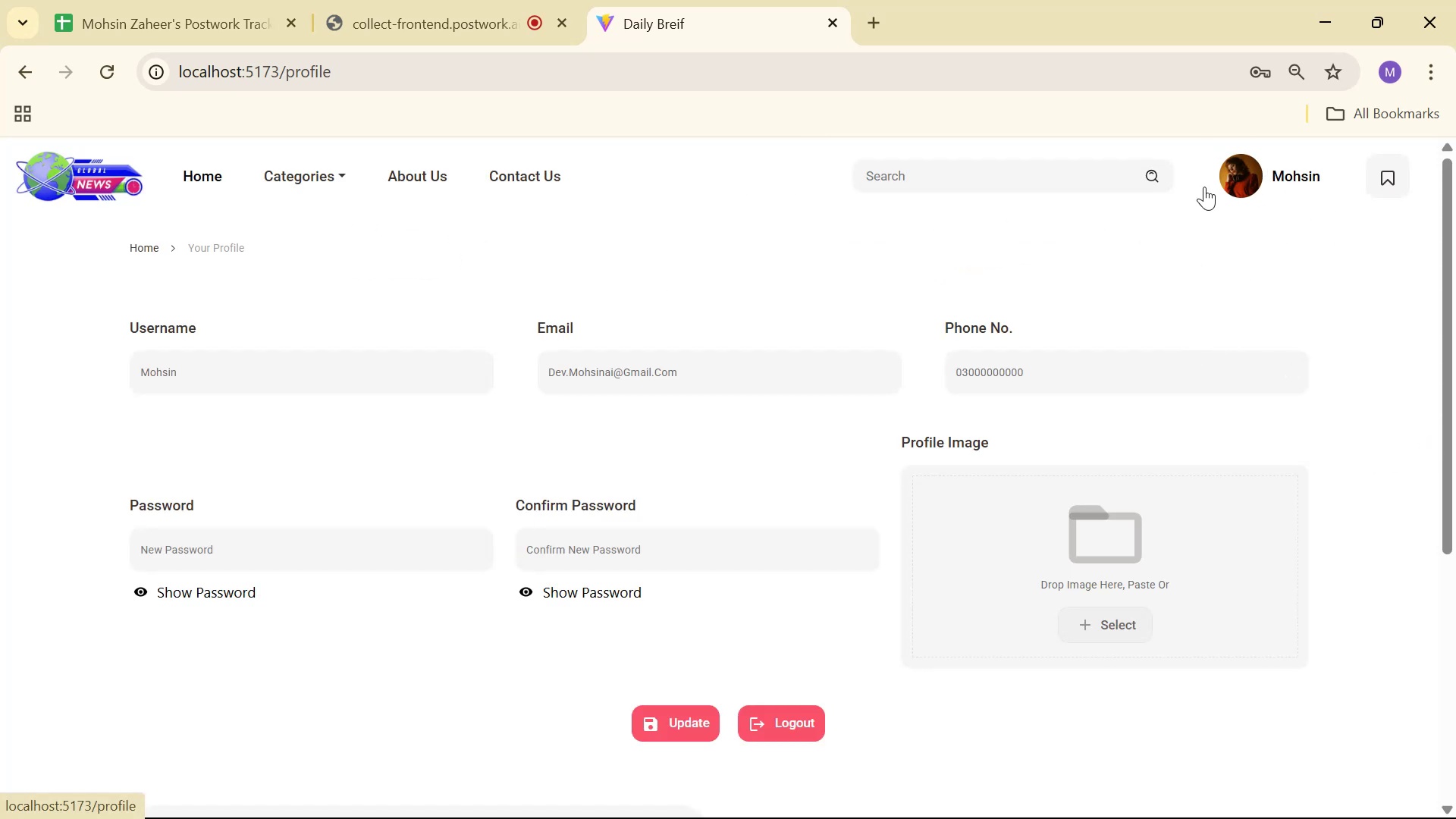 
wait(9.73)
 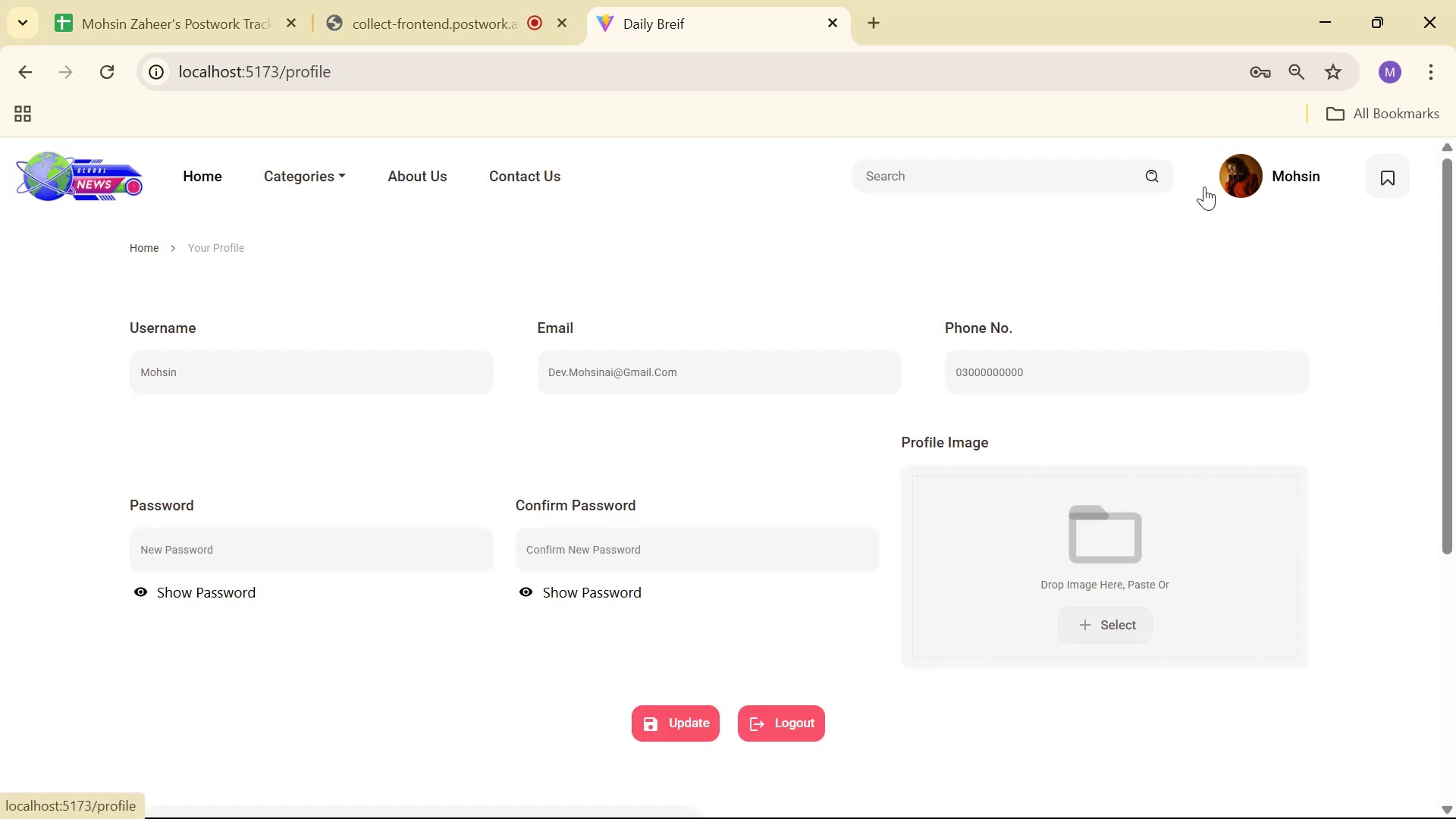 
left_click([1258, 178])
 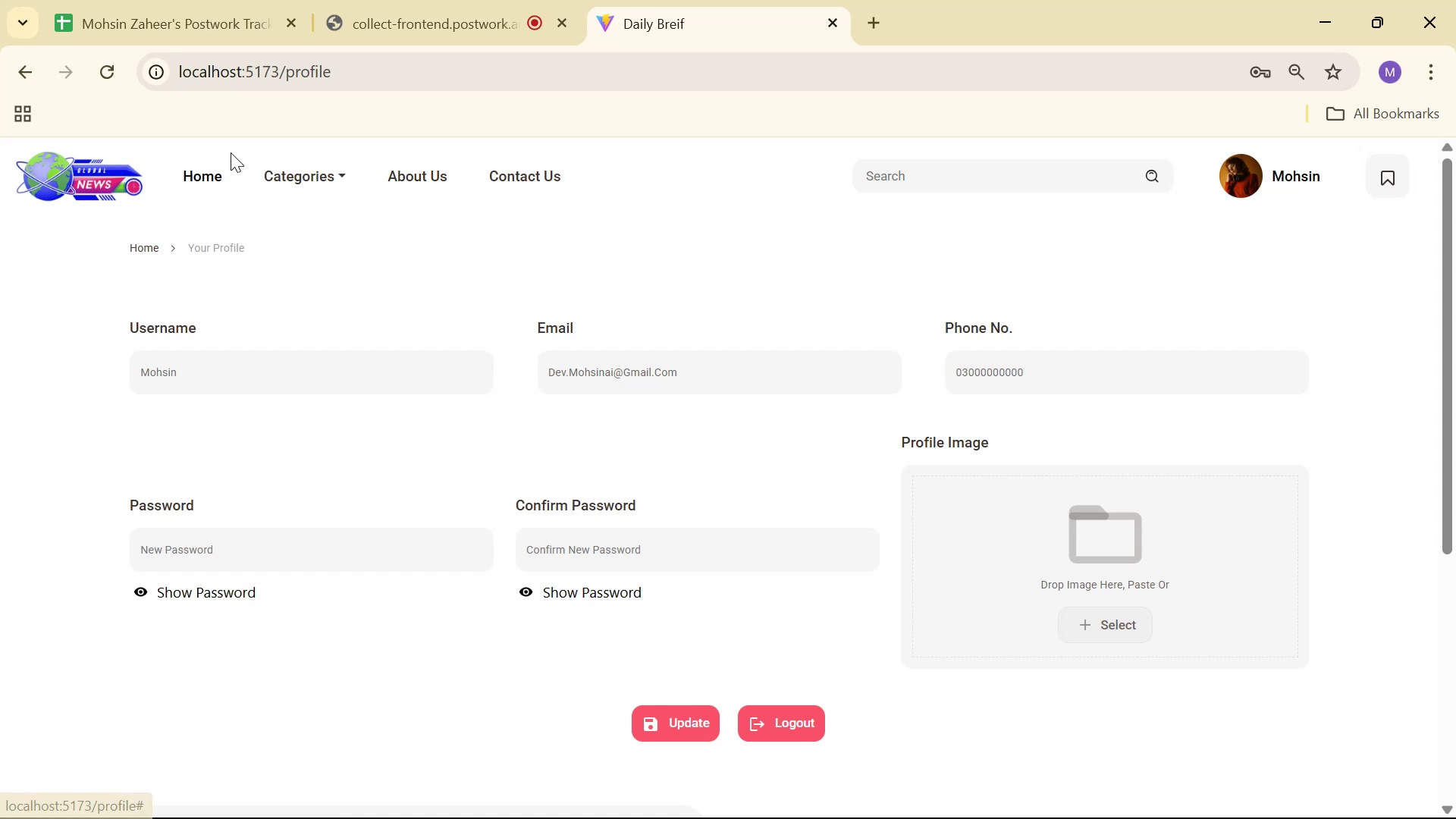 
left_click([208, 169])
 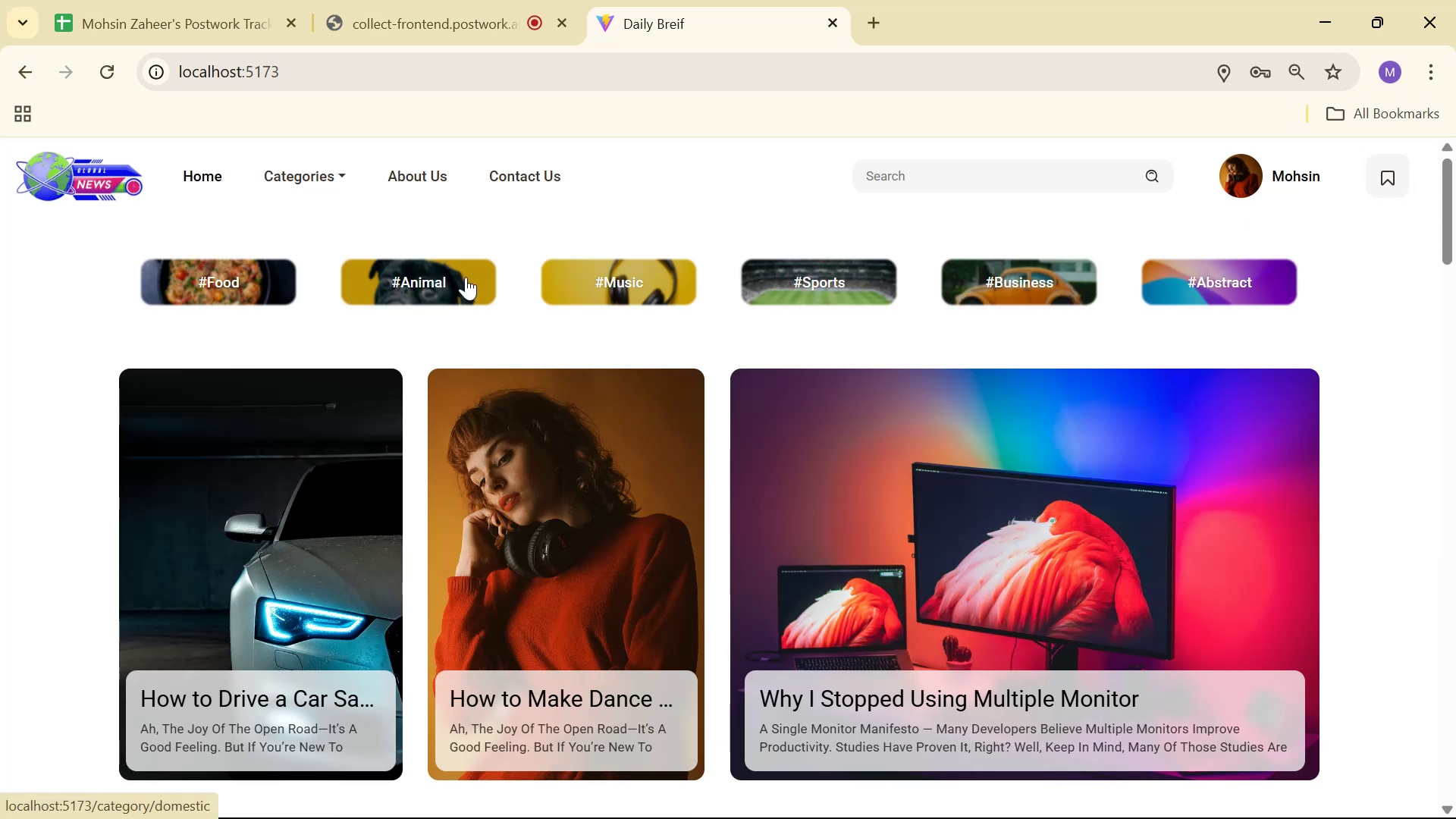 
scroll: coordinate [595, 294], scroll_direction: down, amount: 37.0
 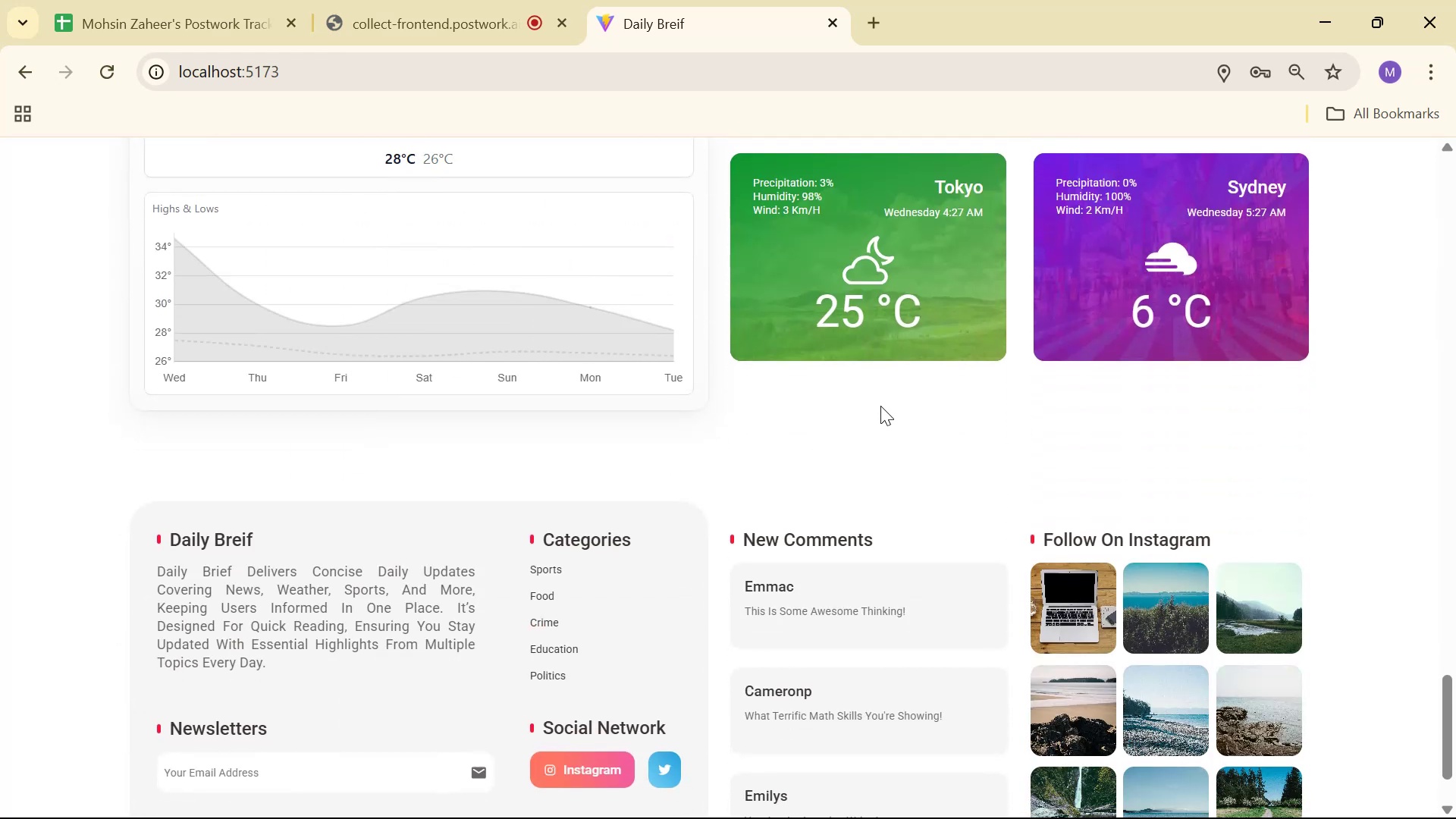 
key(Alt+Tab)
 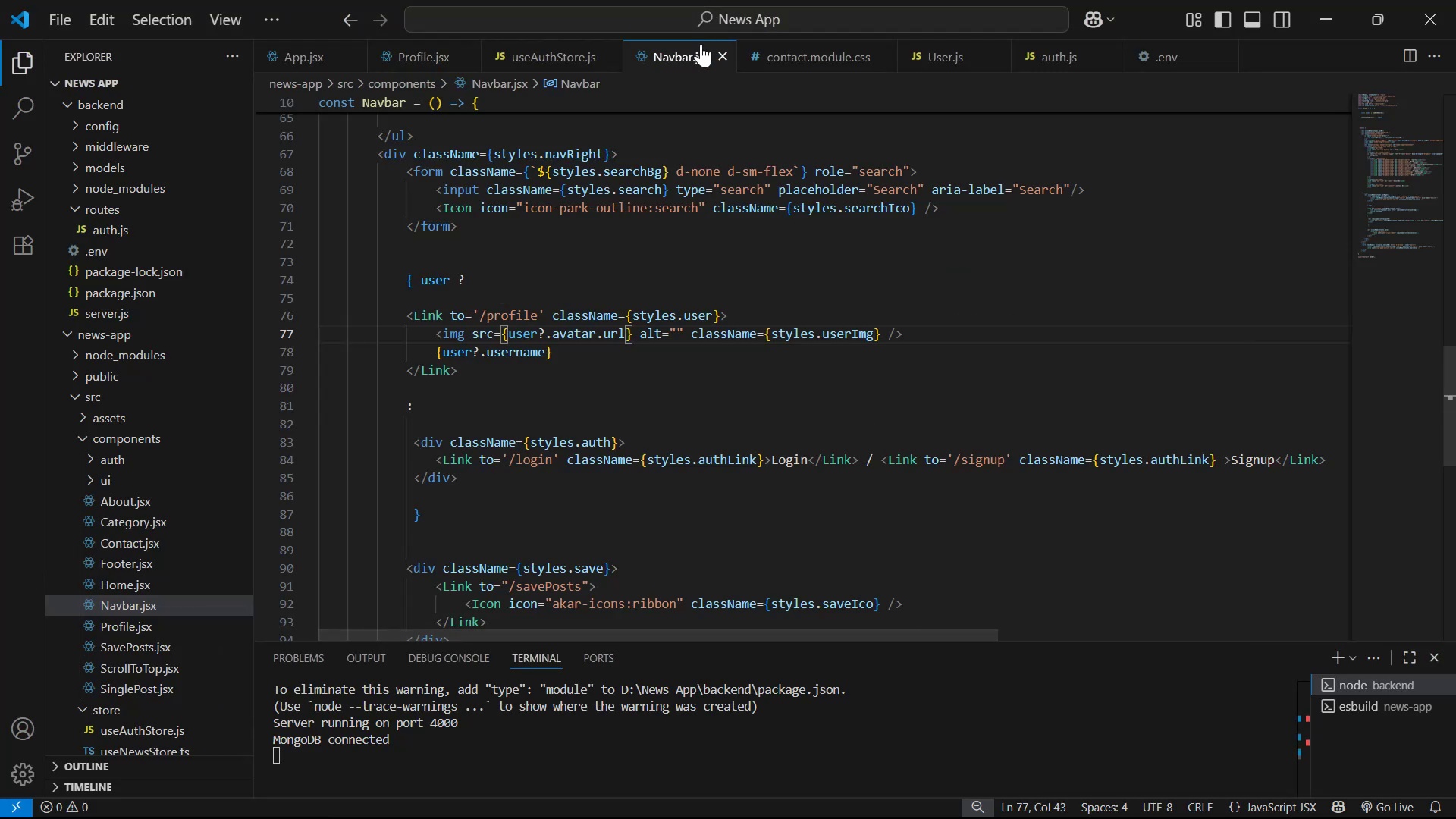 
left_click([722, 57])
 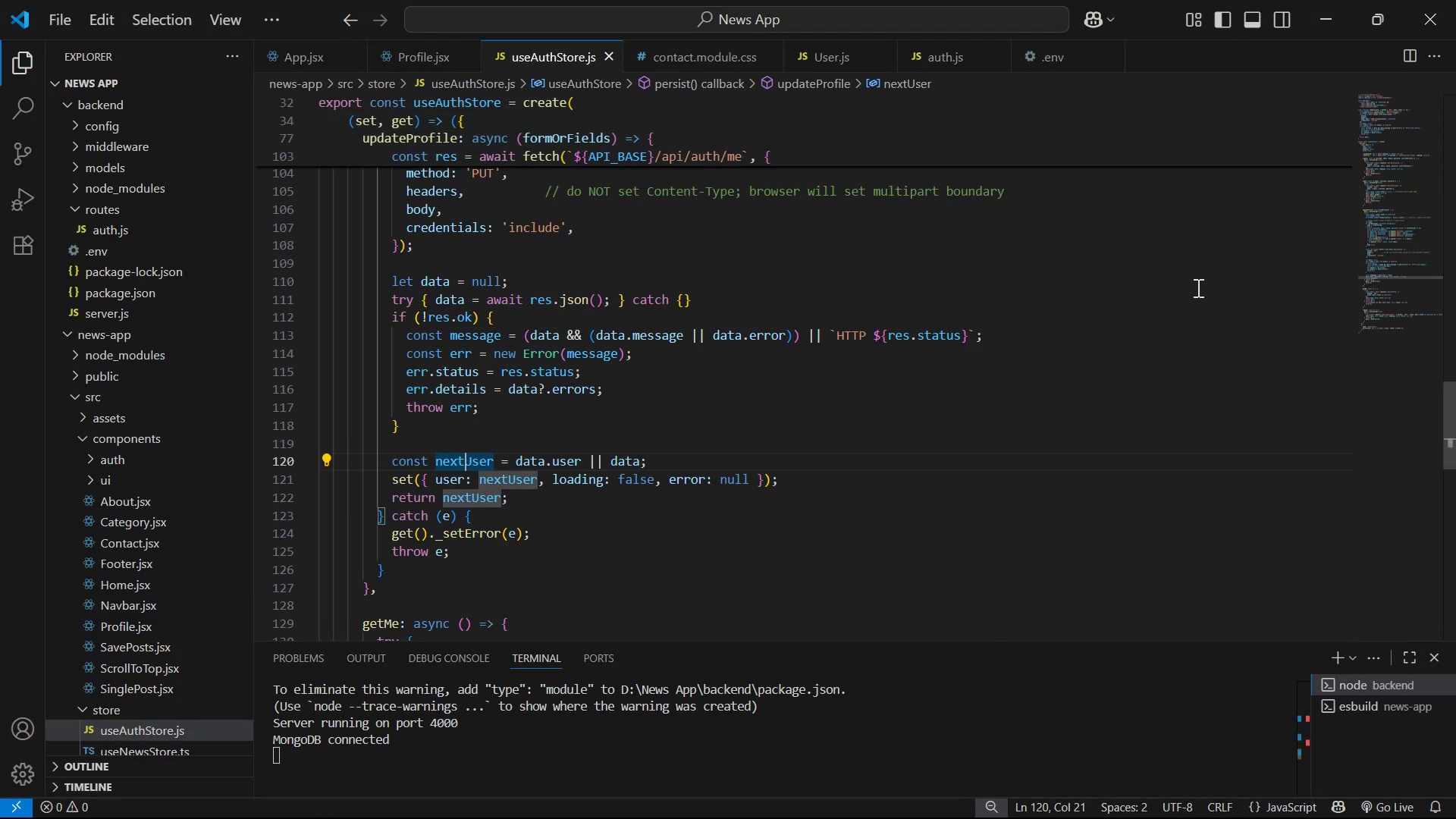 
scroll: coordinate [643, 217], scroll_direction: down, amount: 1.0
 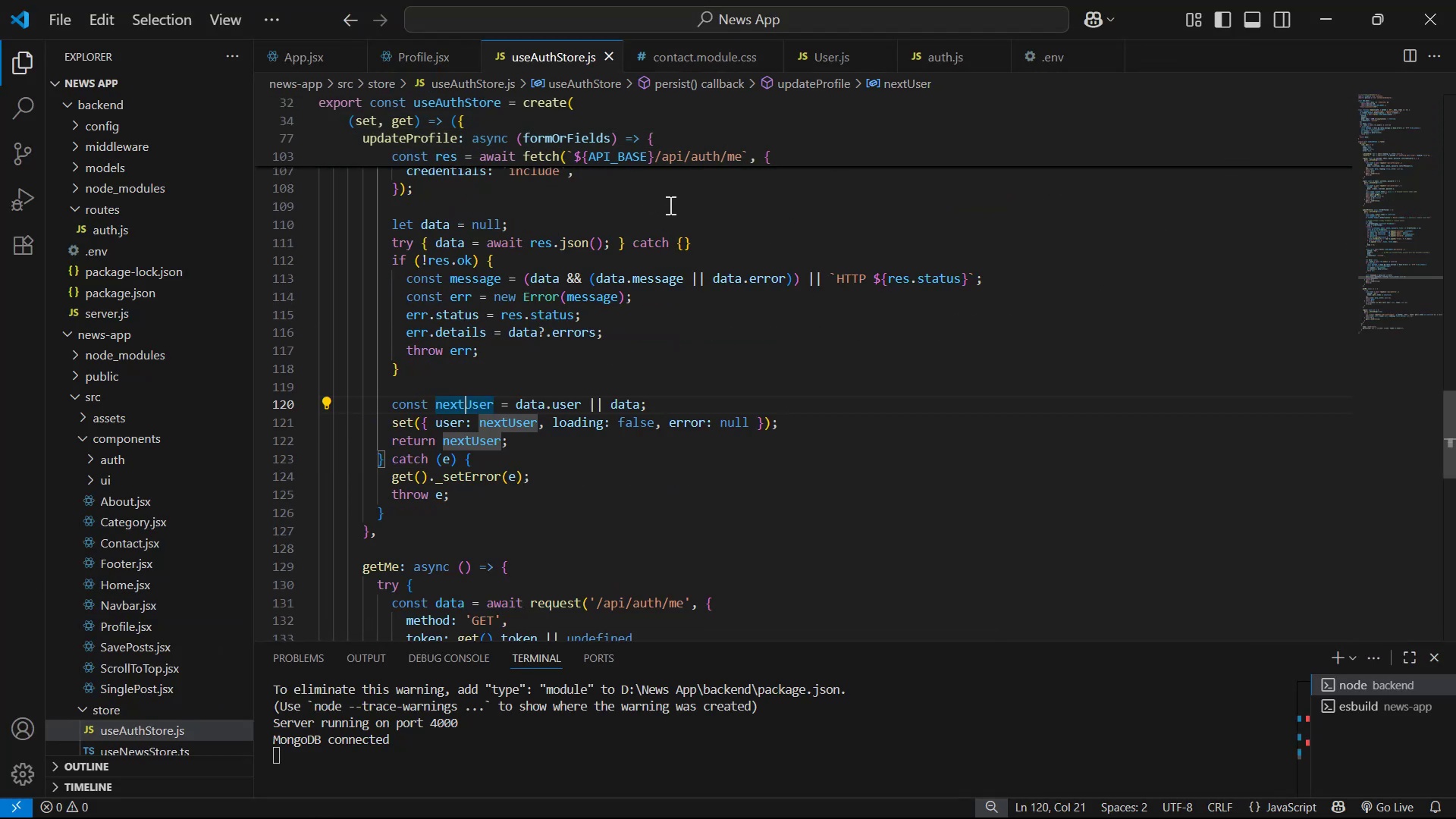 
scroll: coordinate [761, 209], scroll_direction: up, amount: 2.0
 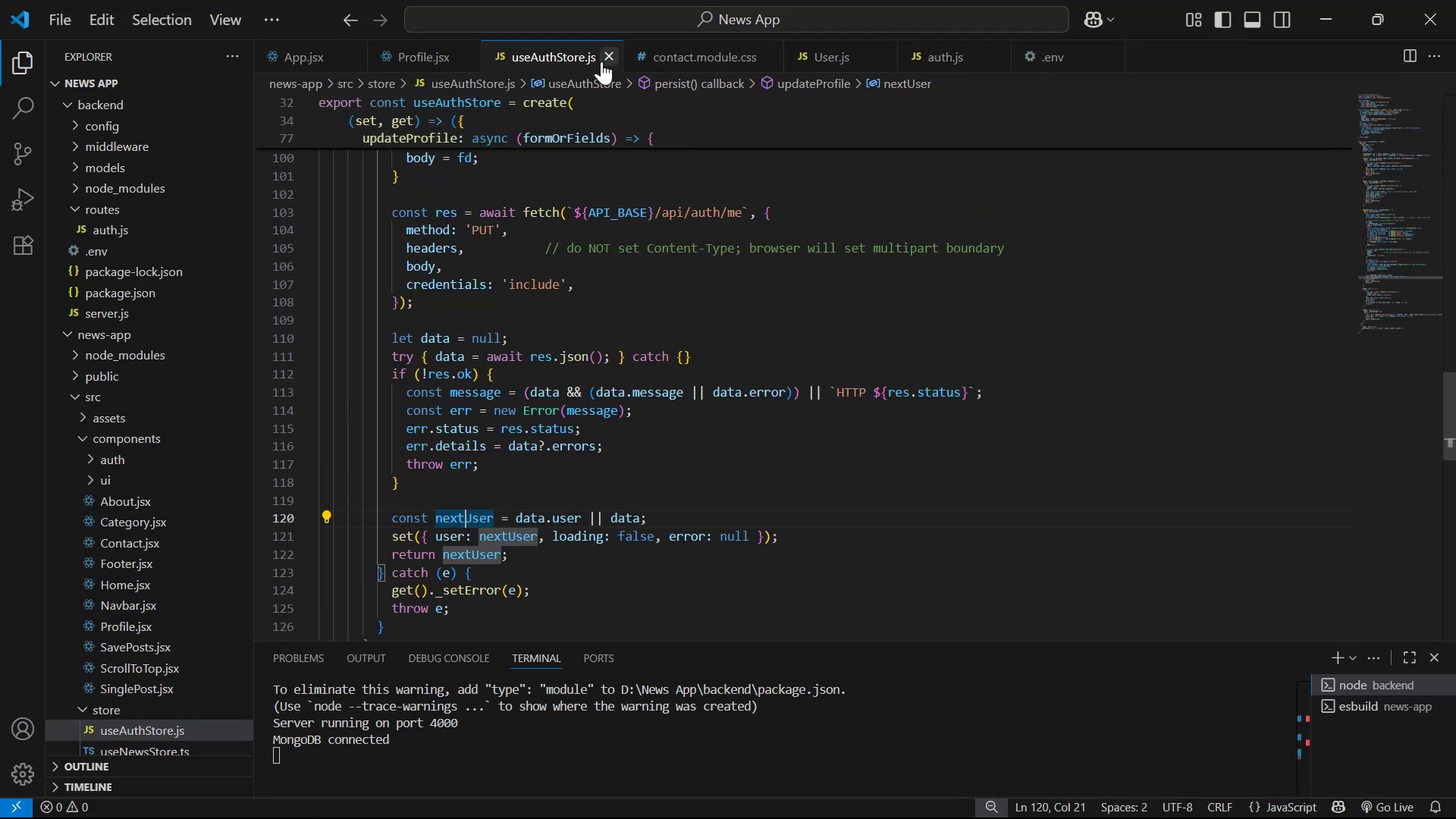 
left_click([604, 54])
 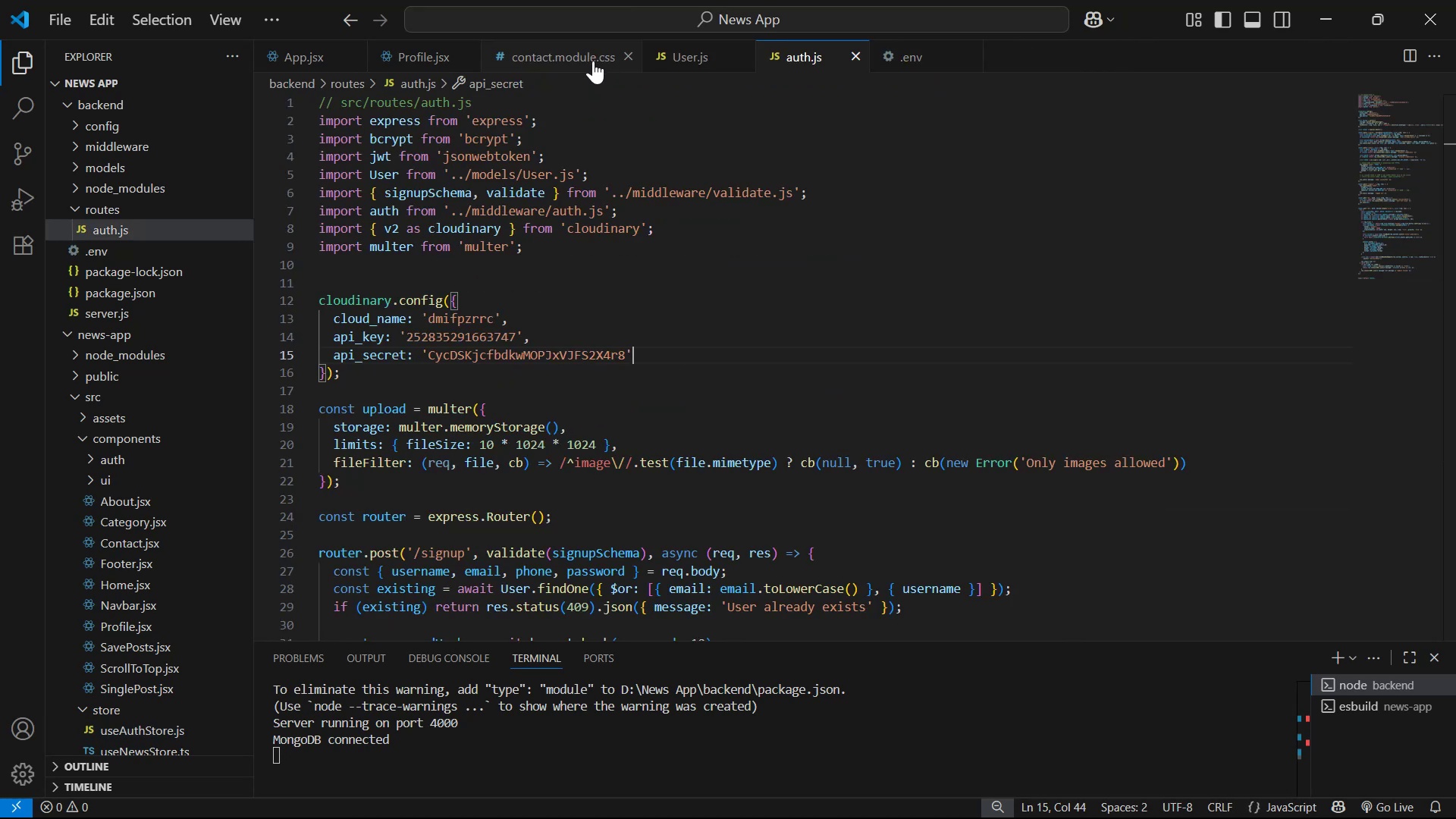 
double_click([592, 61])
 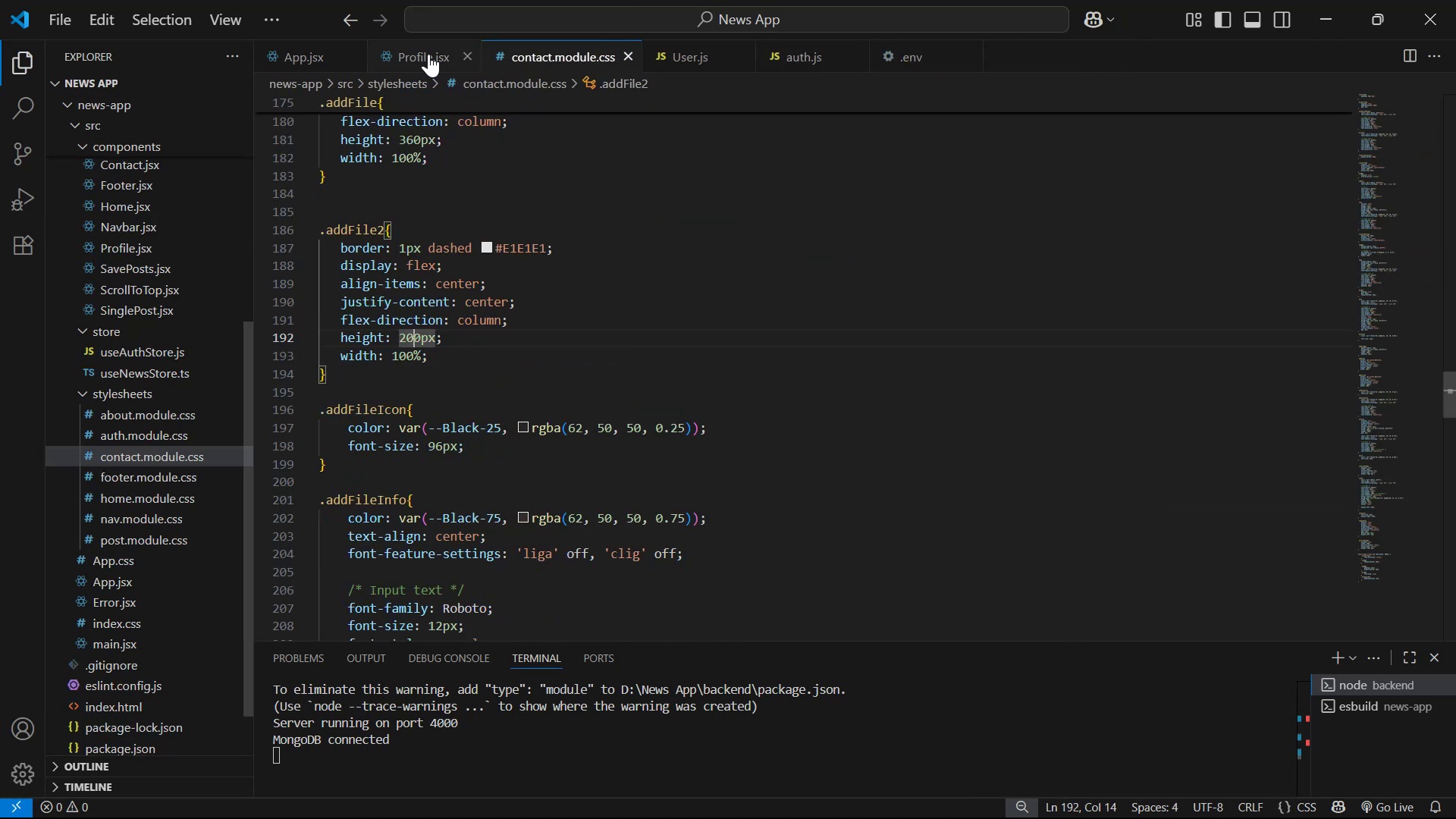 
left_click([425, 52])
 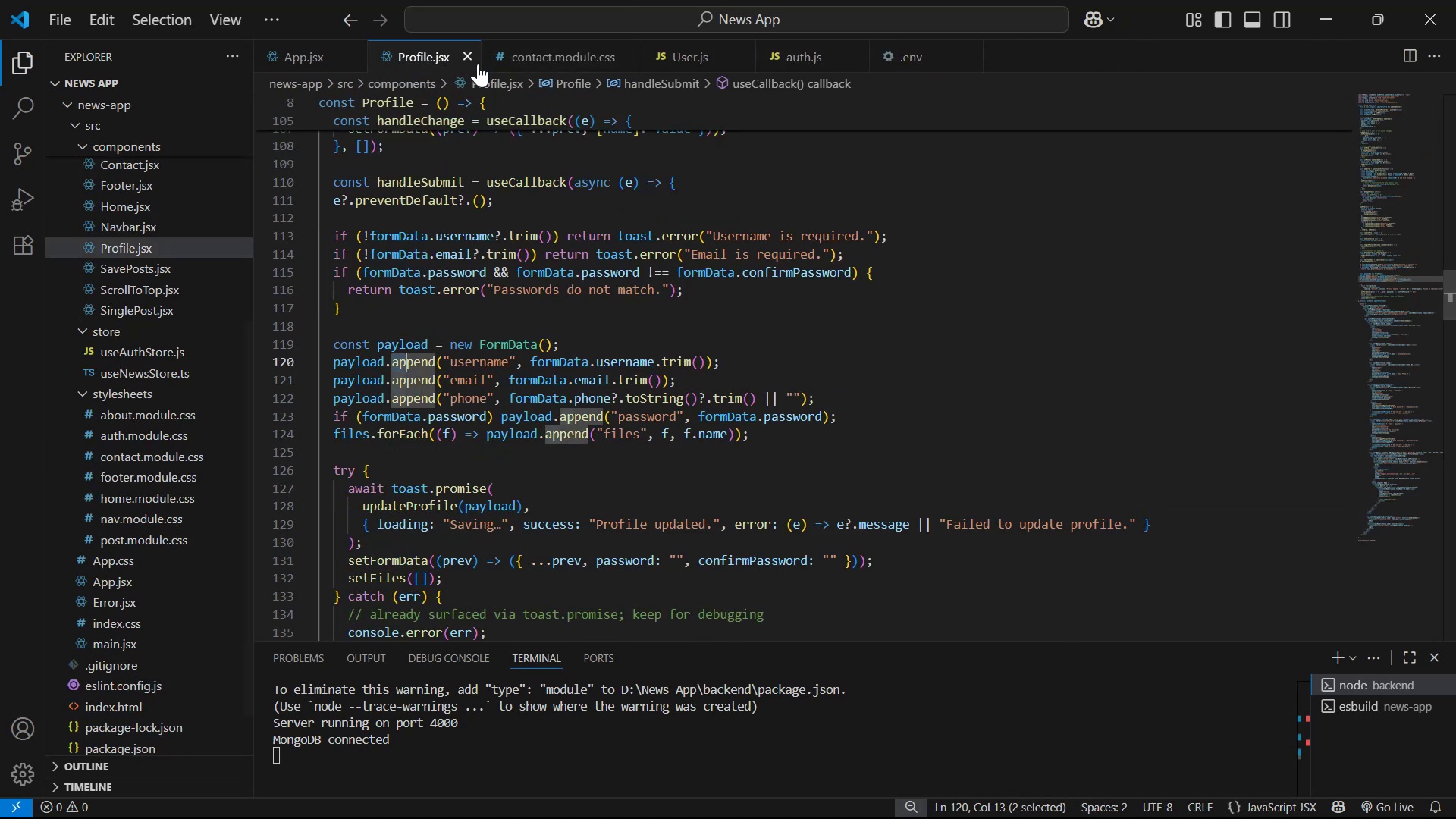 
left_click([469, 56])
 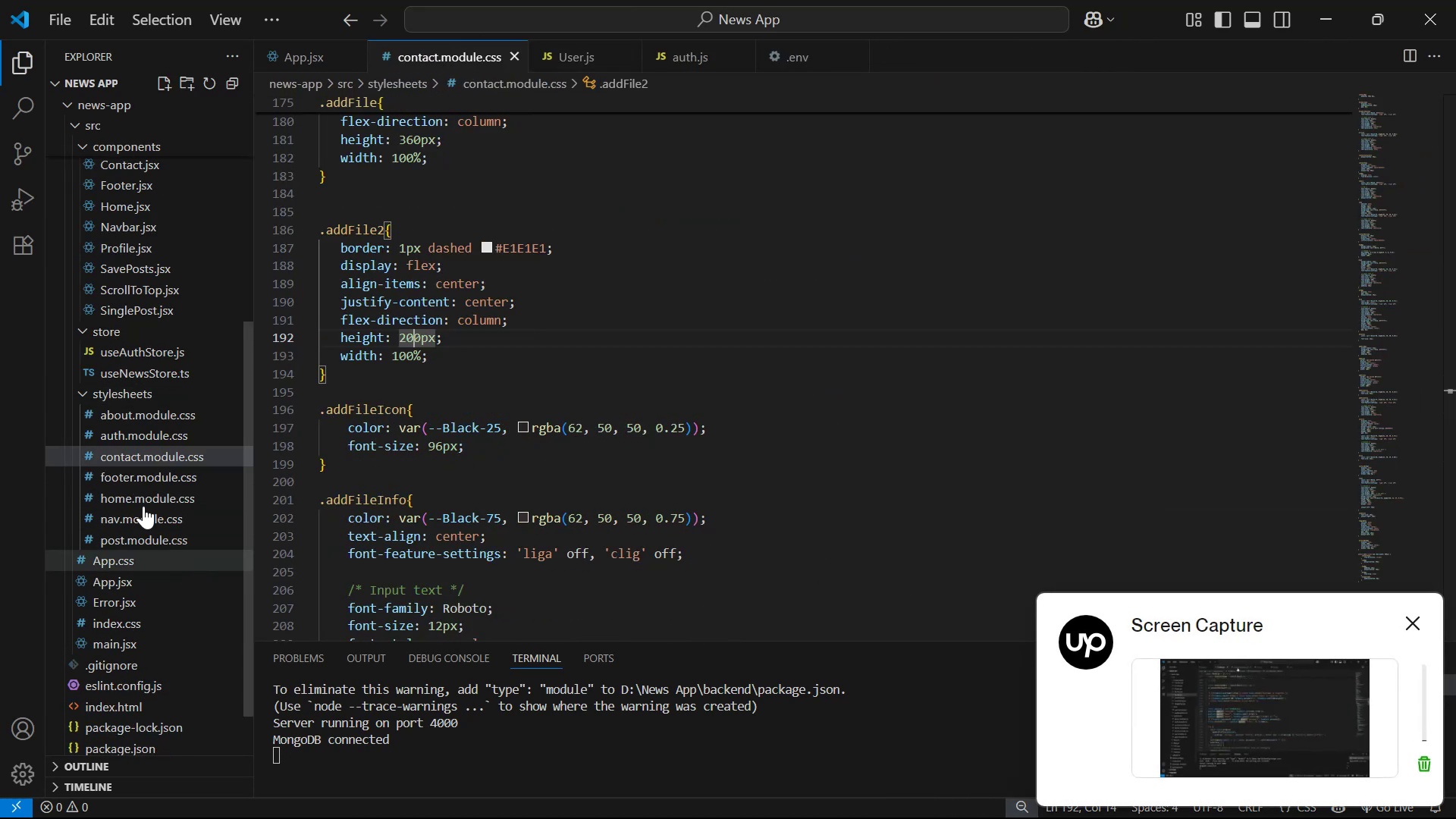 
left_click([127, 395])
 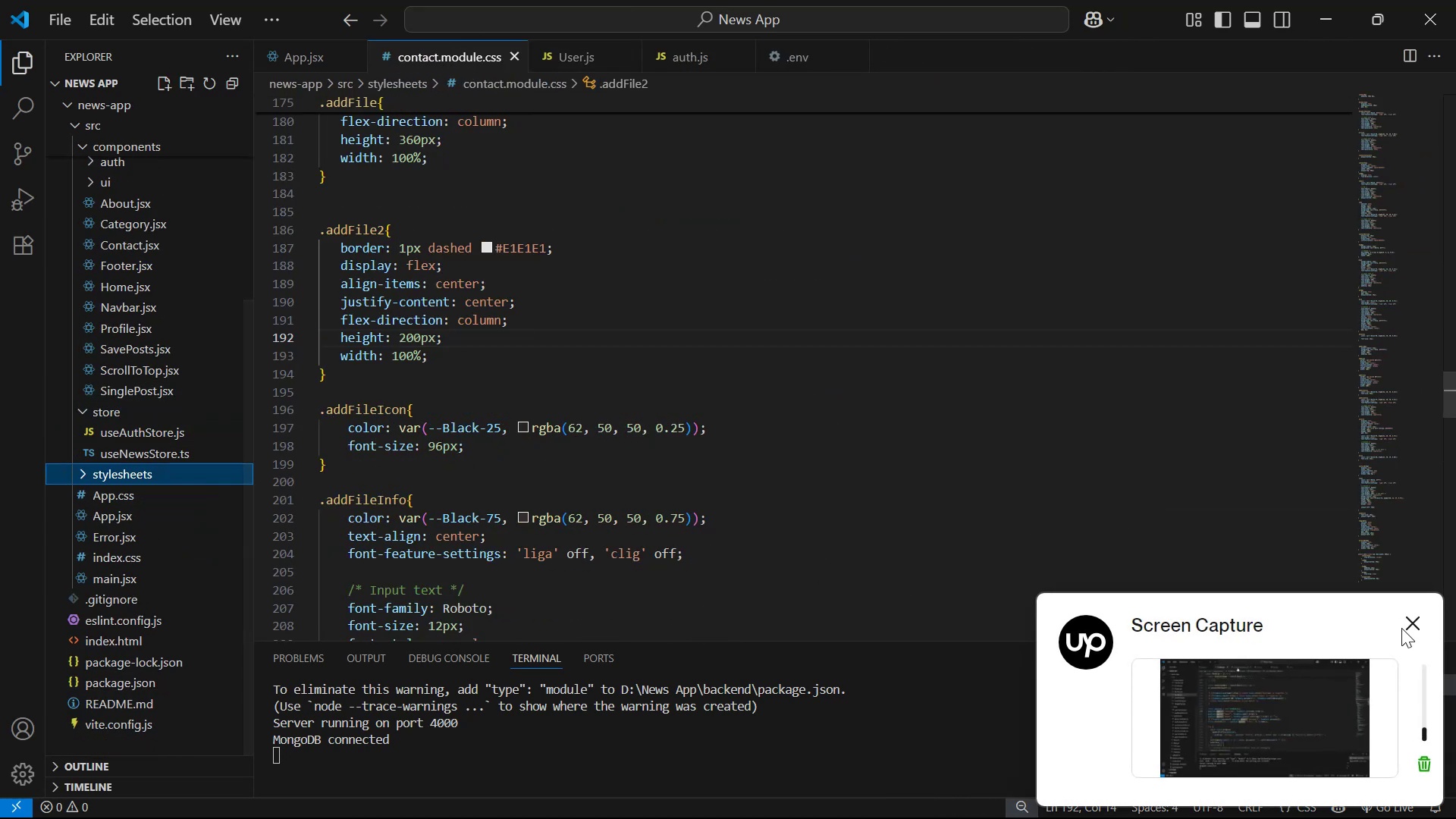 
left_click([1412, 627])
 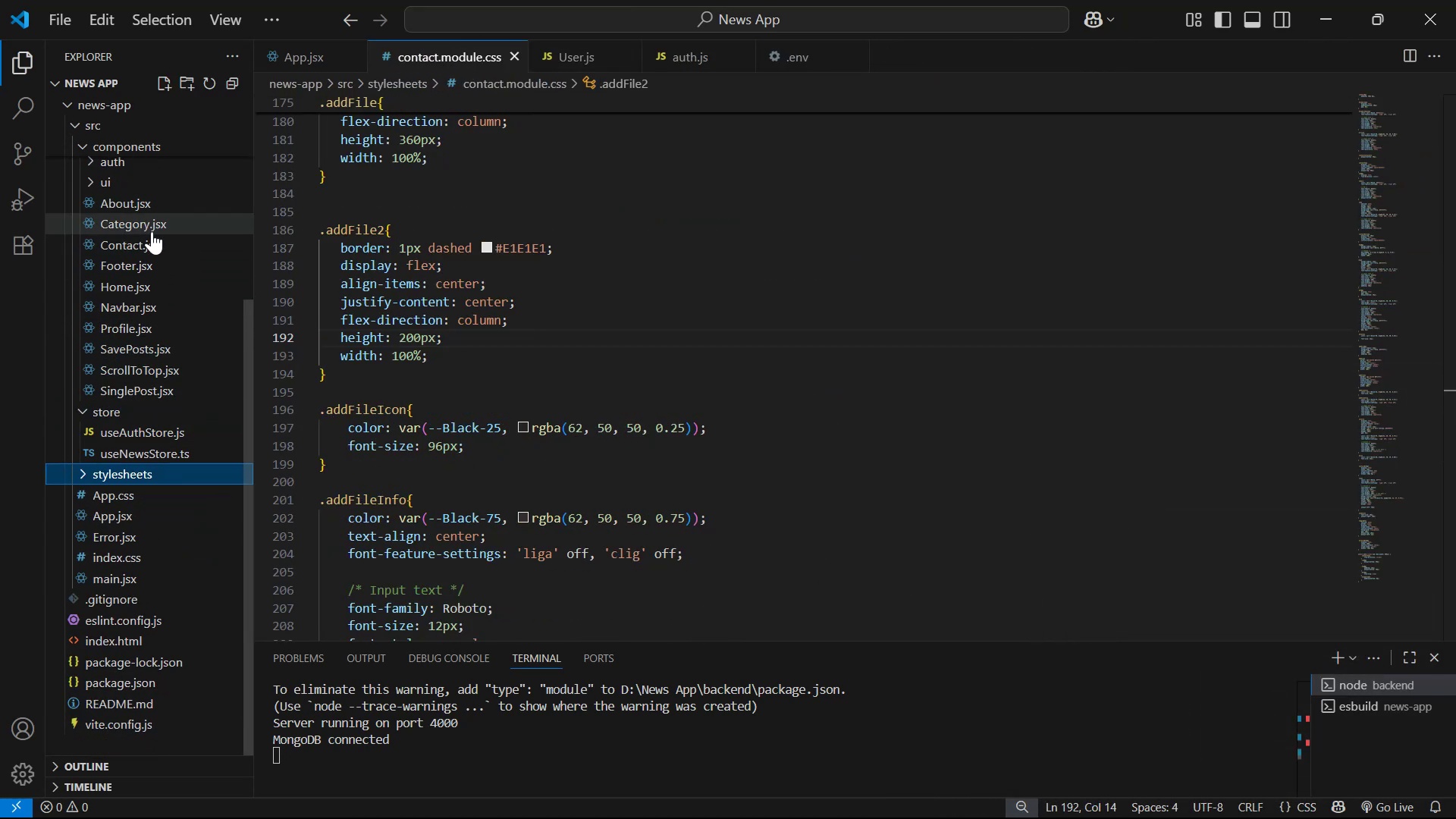 
left_click([164, 284])
 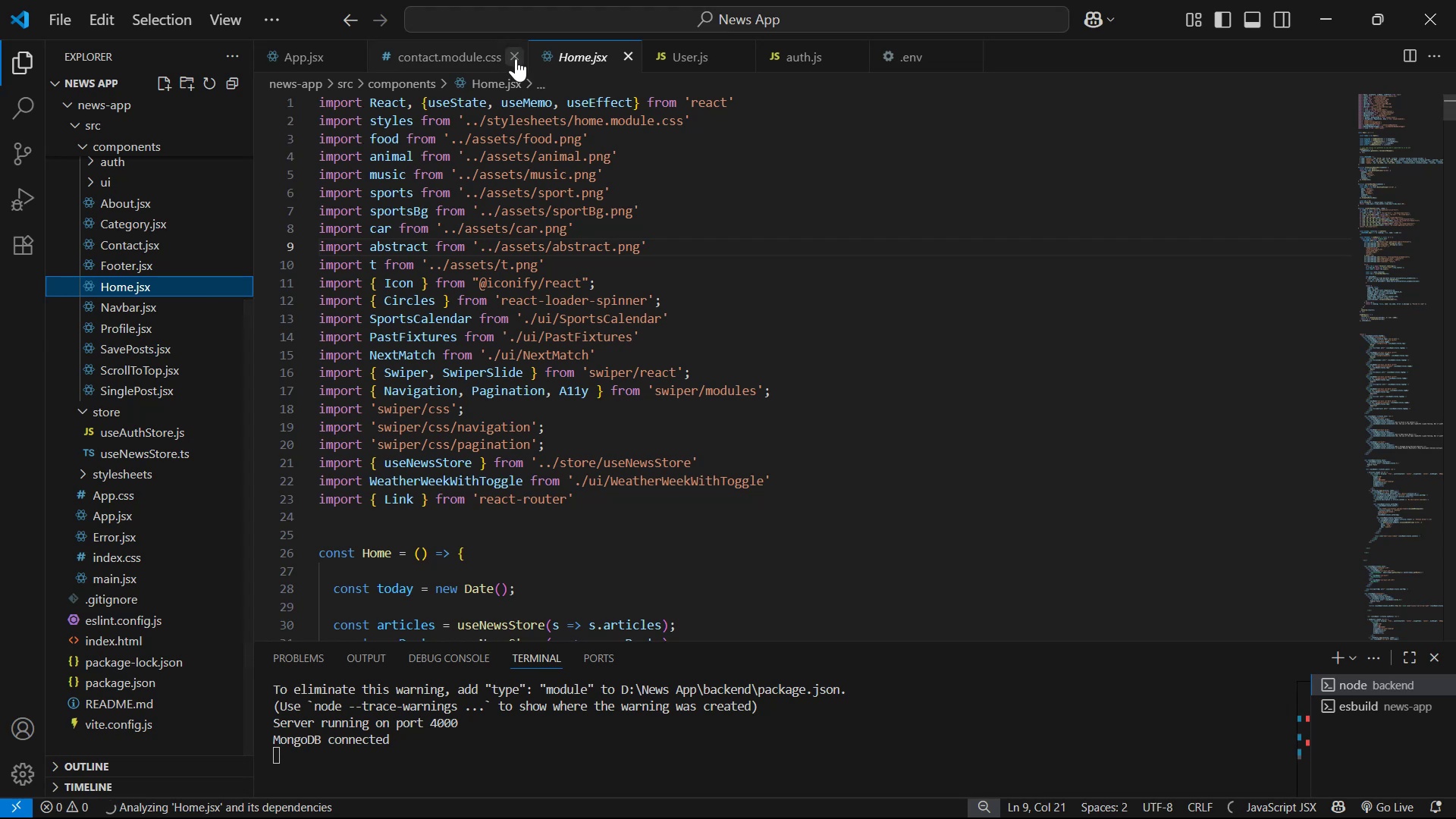 
left_click([515, 54])
 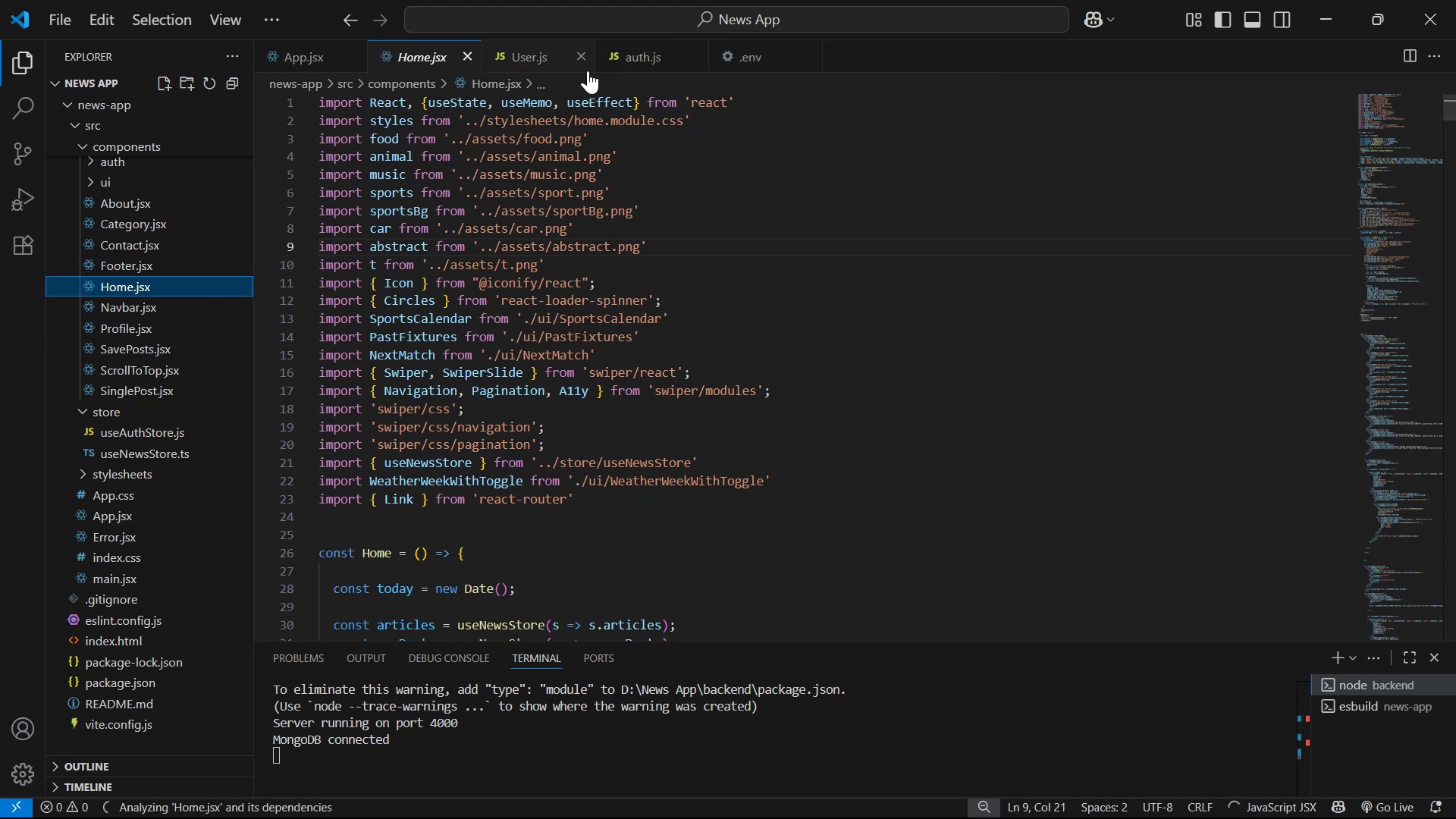 
left_click([573, 61])
 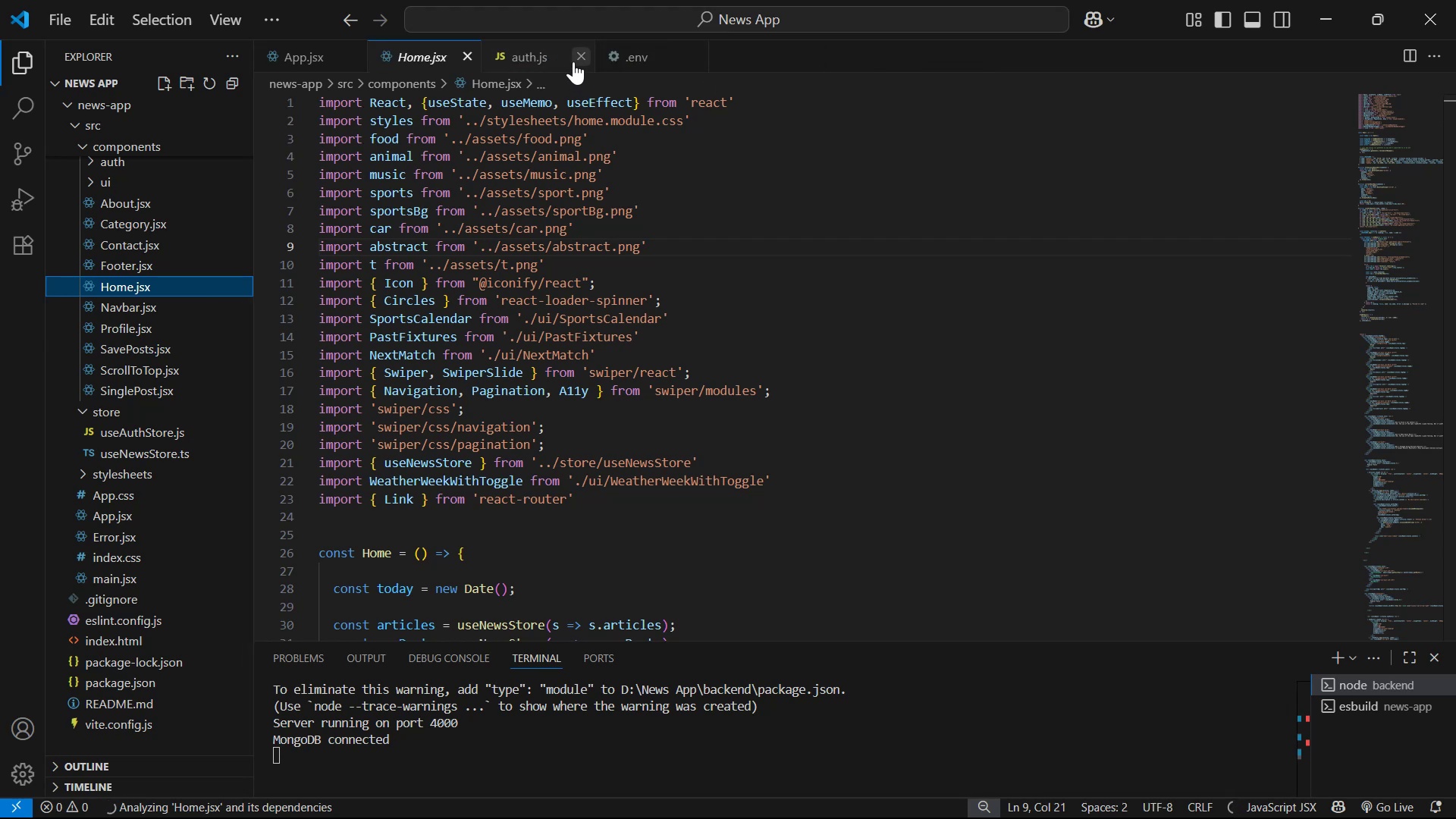 
left_click([581, 58])
 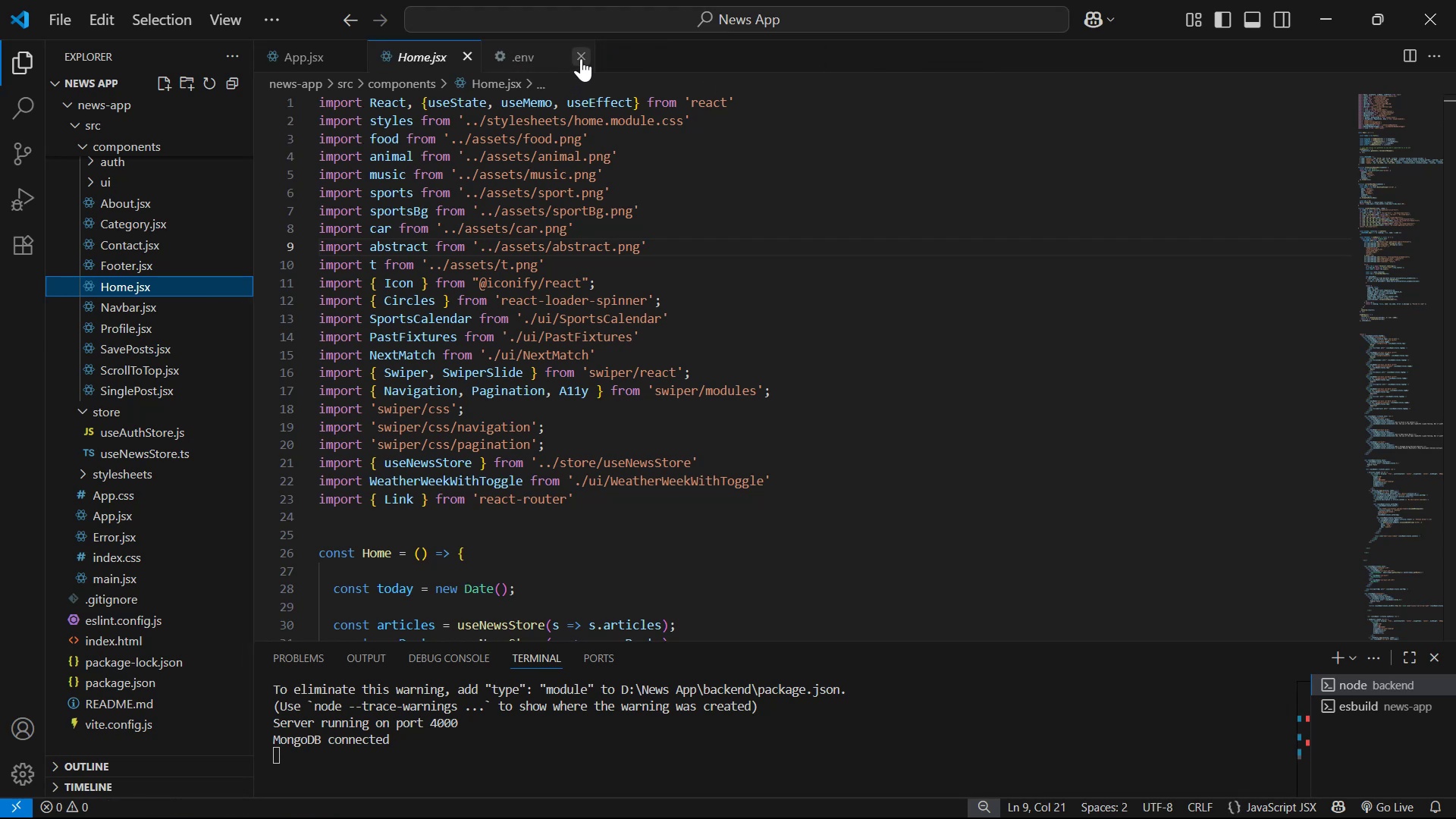 
left_click([581, 58])
 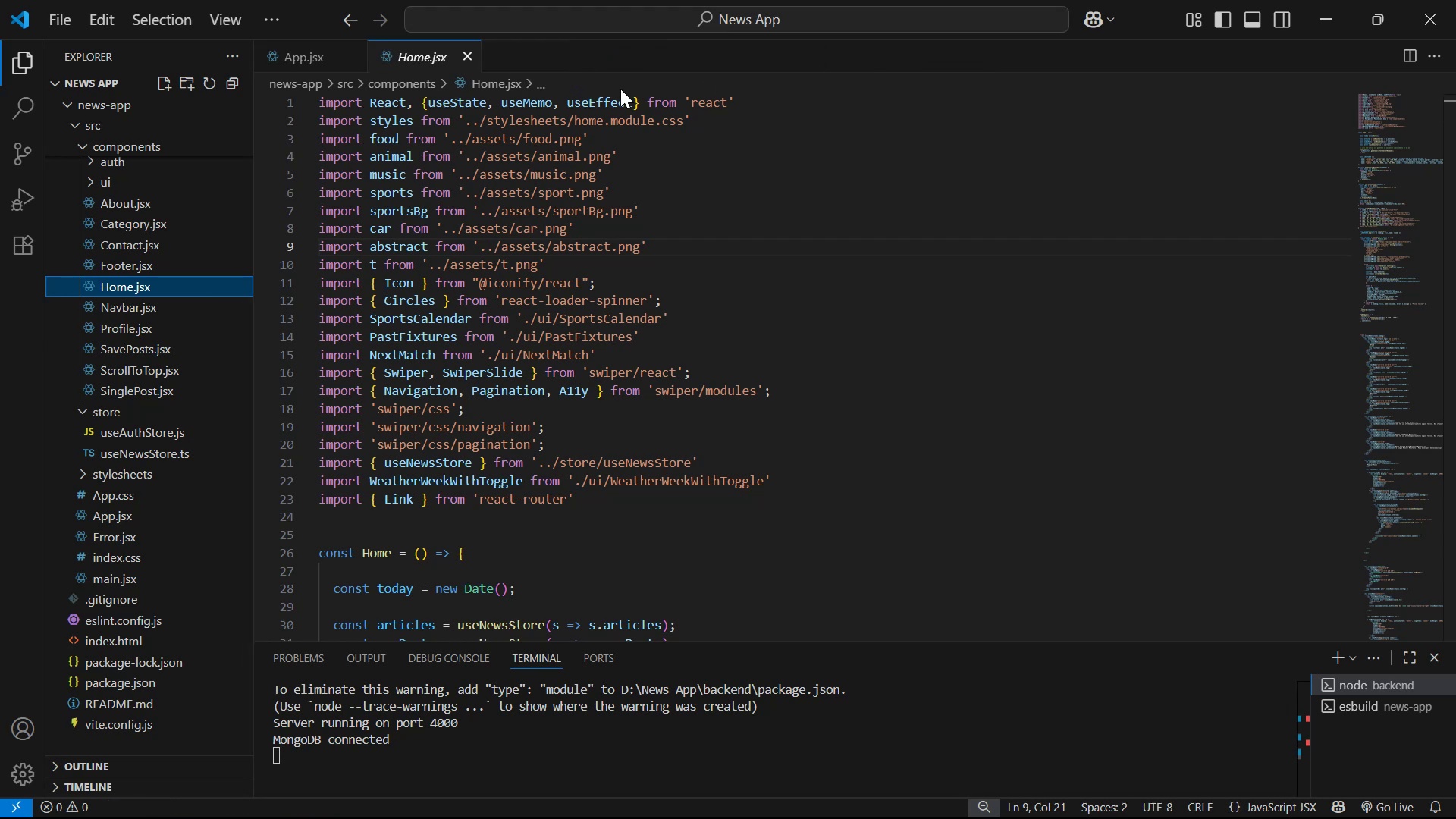 
scroll: coordinate [1396, 395], scroll_direction: down, amount: 10.0
 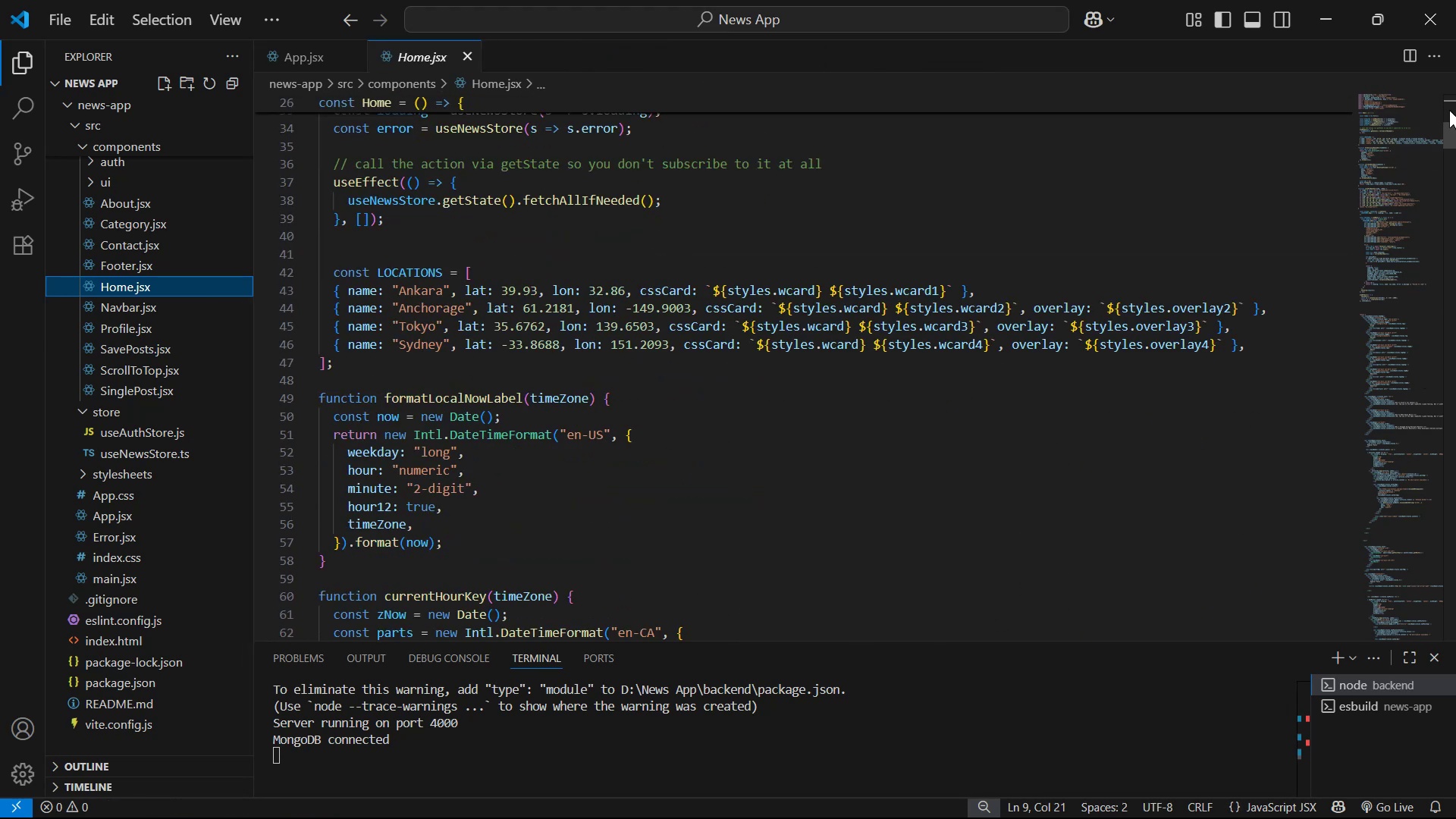 
left_click_drag(start_coordinate=[1455, 132], to_coordinate=[1454, 601])
 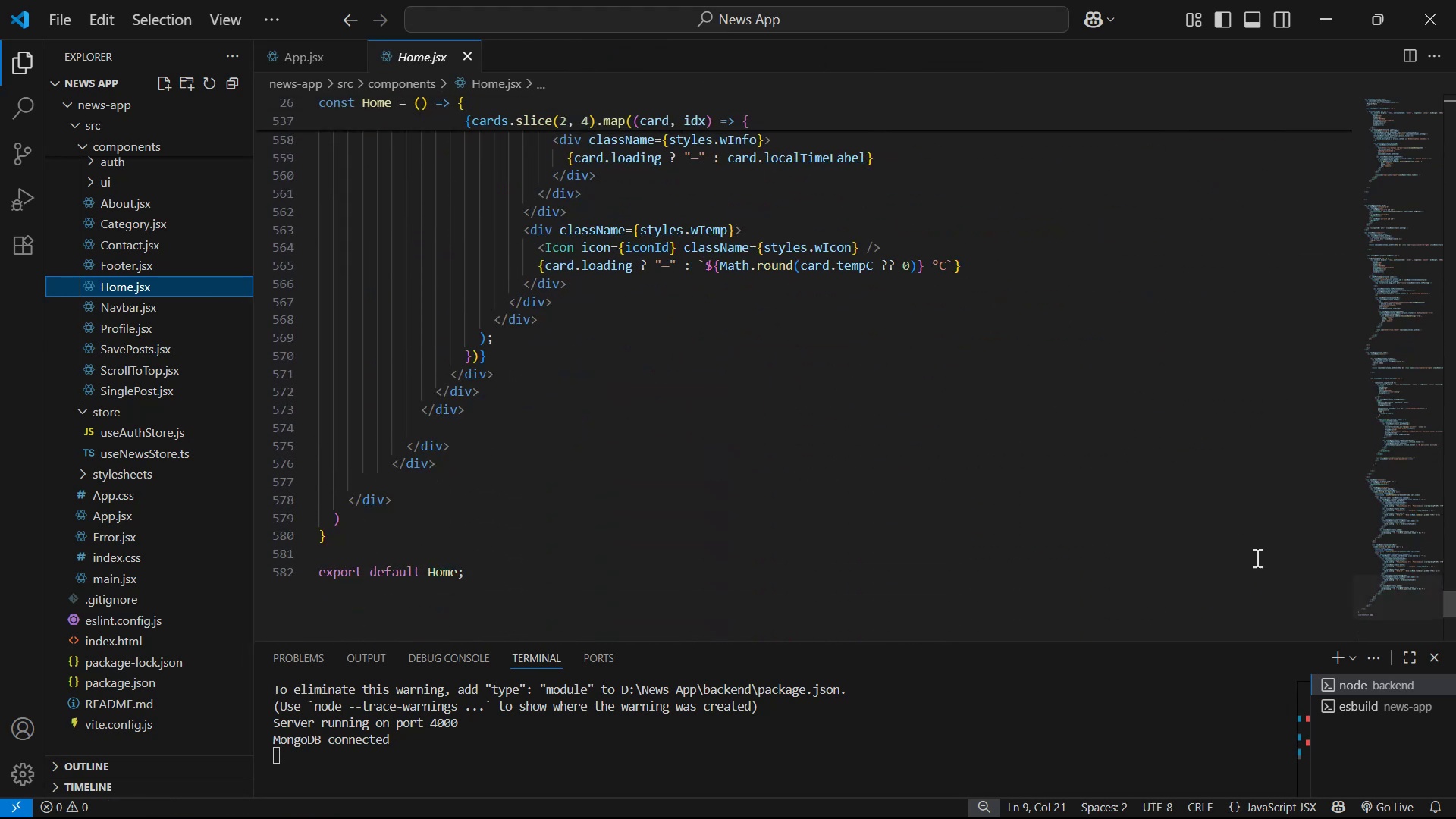 
scroll: coordinate [1194, 384], scroll_direction: up, amount: 21.0
 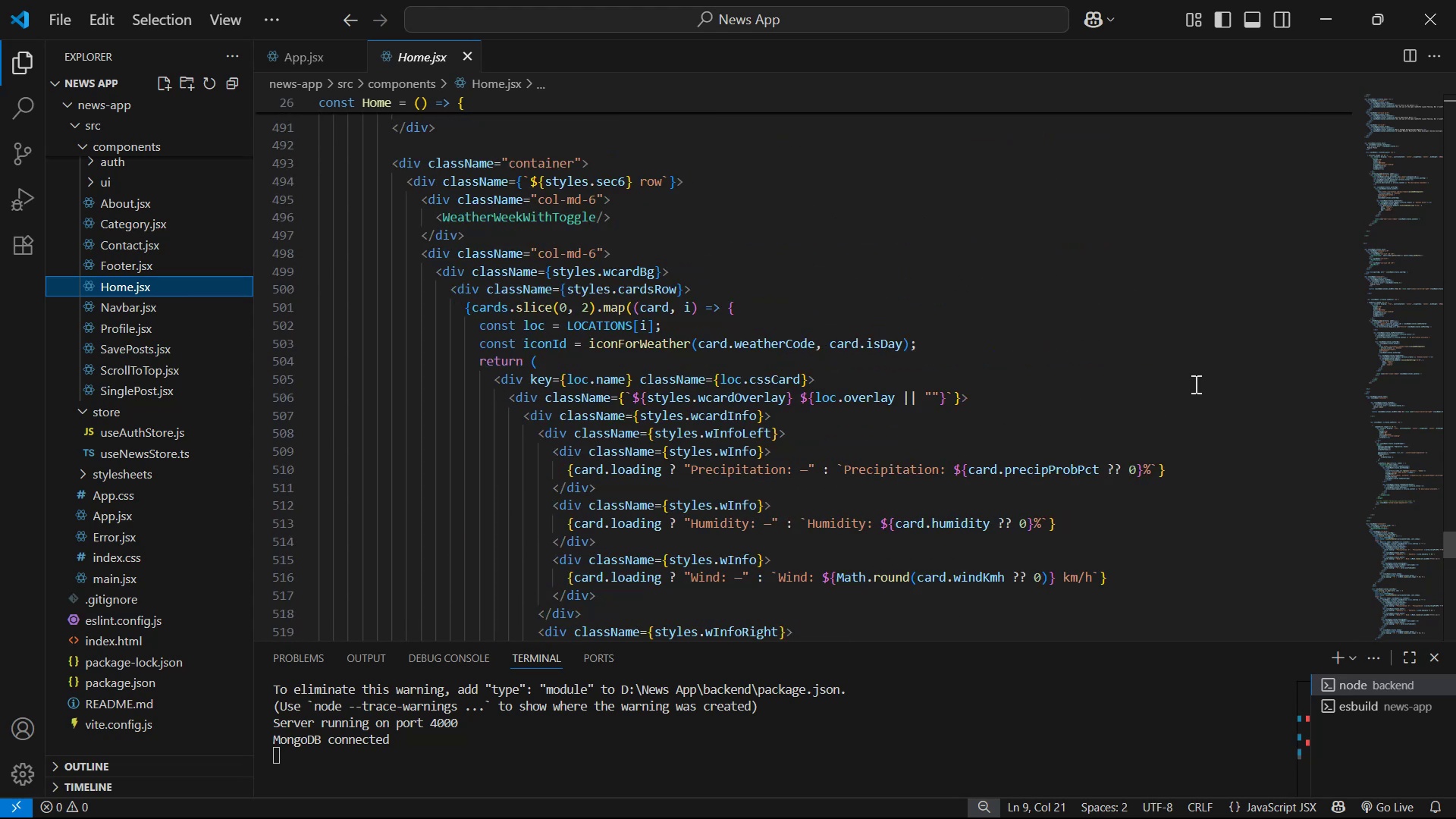 
key(Alt+Tab)
 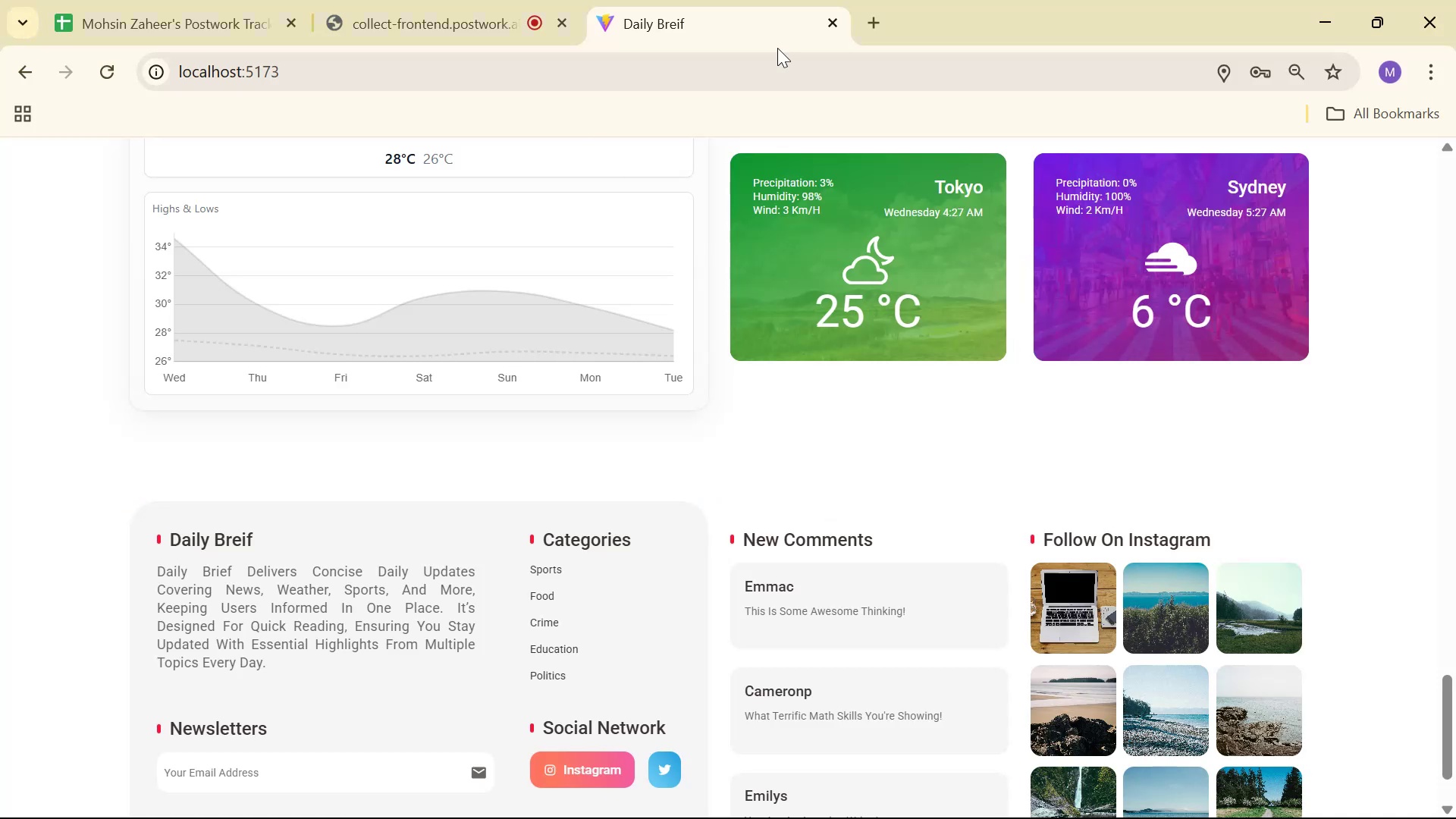 
left_click([886, 28])
 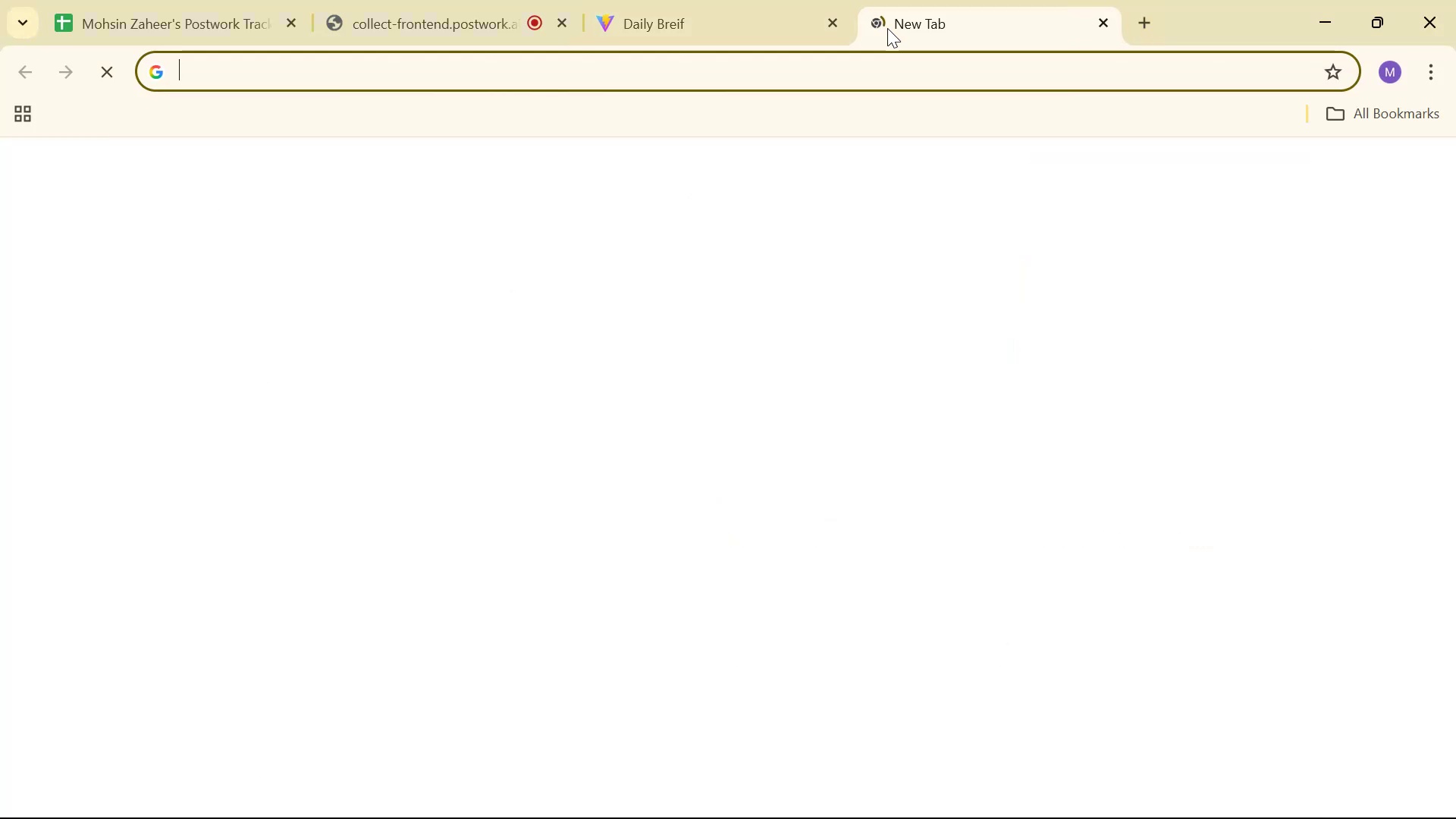 
type(figma)
 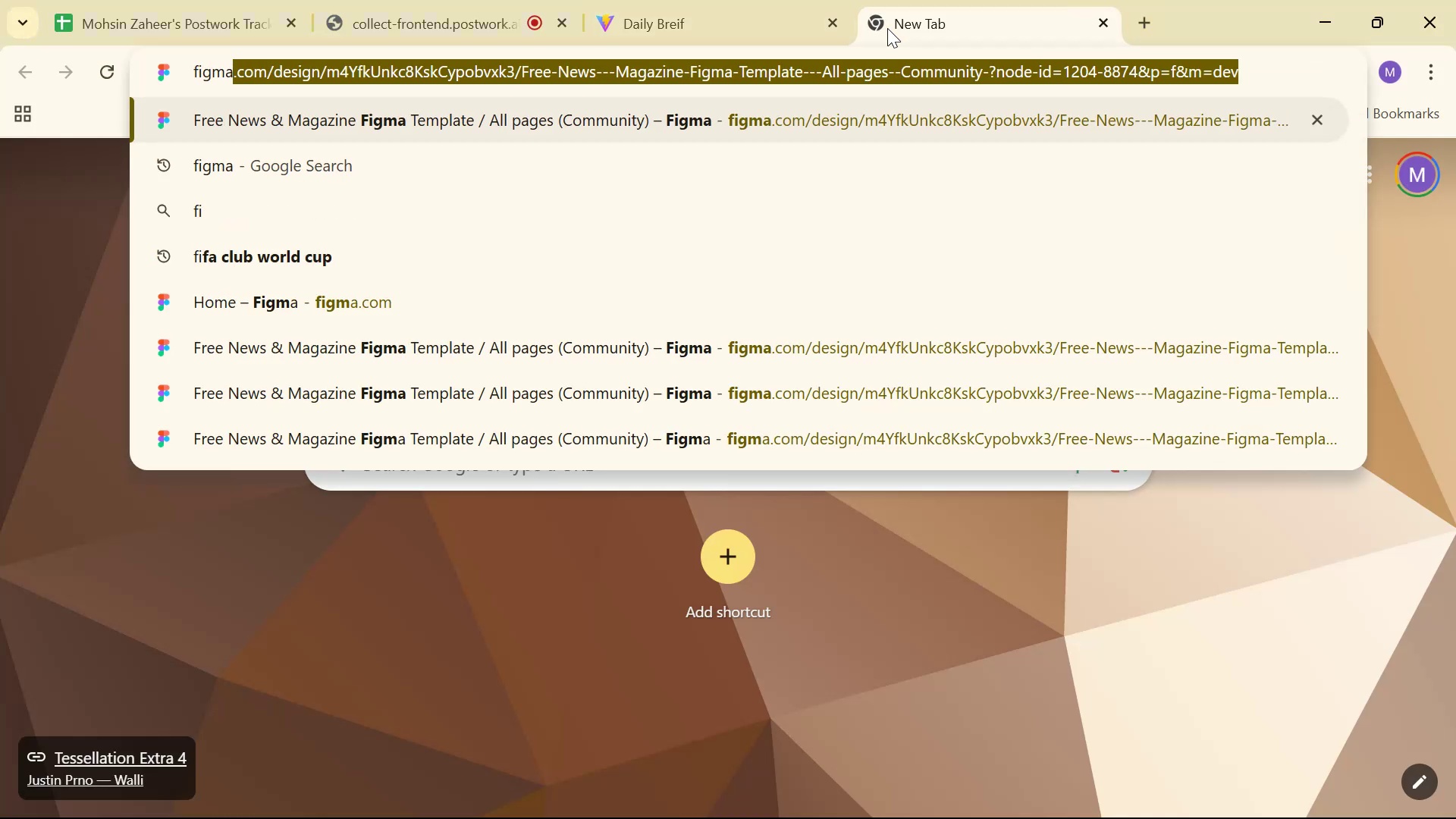 
key(Enter)
 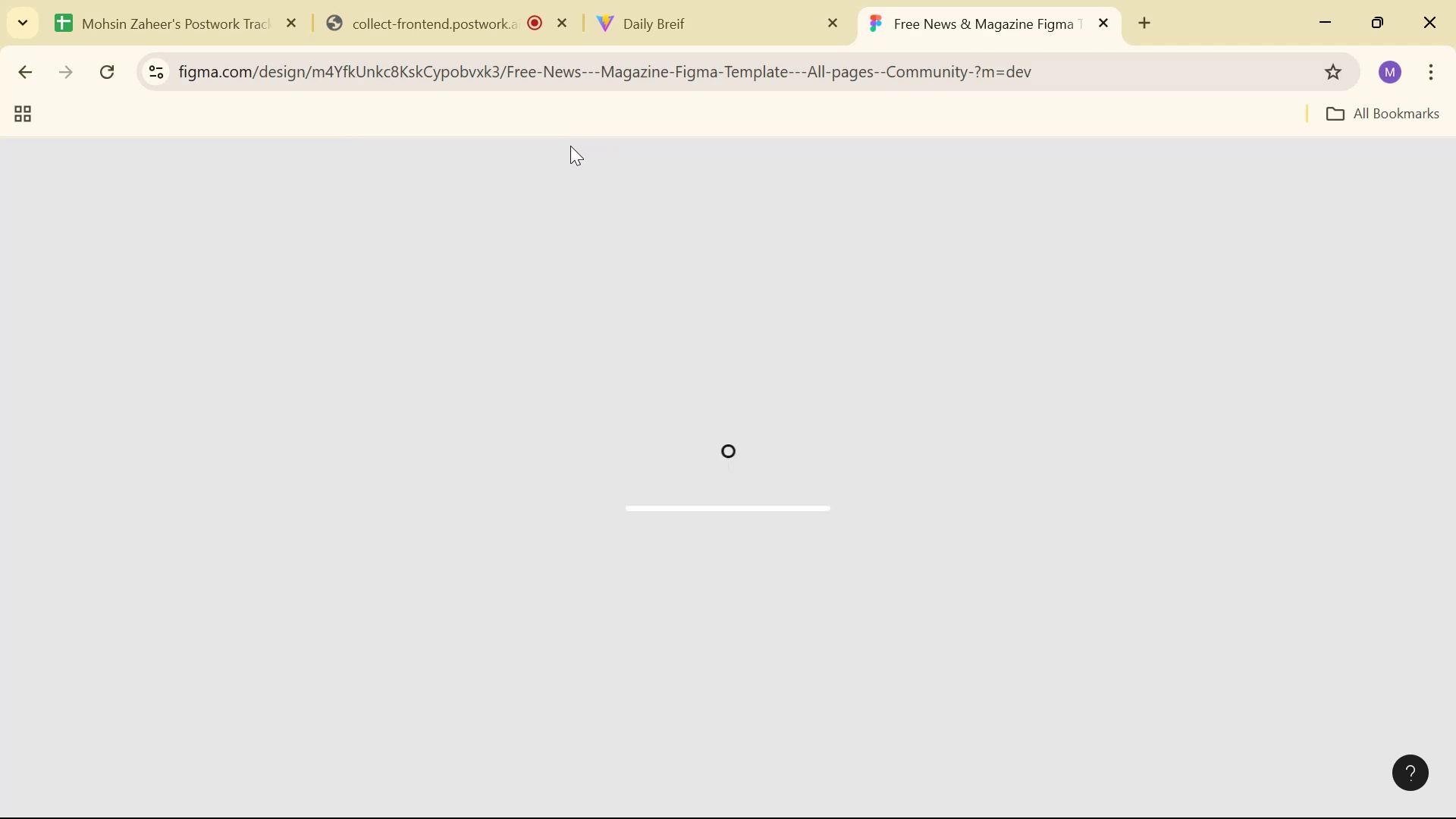 
wait(16.43)
 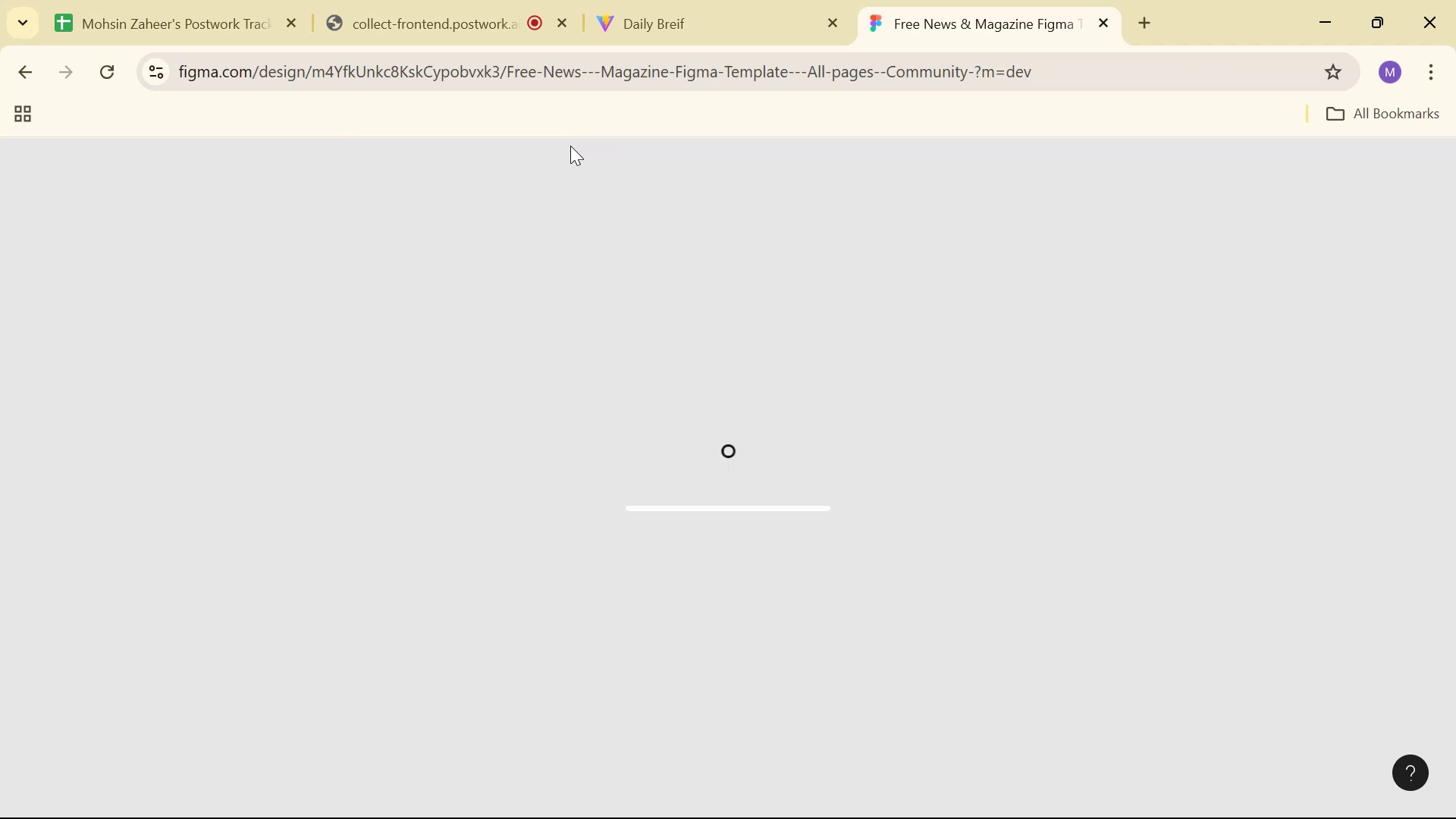 
double_click([36, 156])
 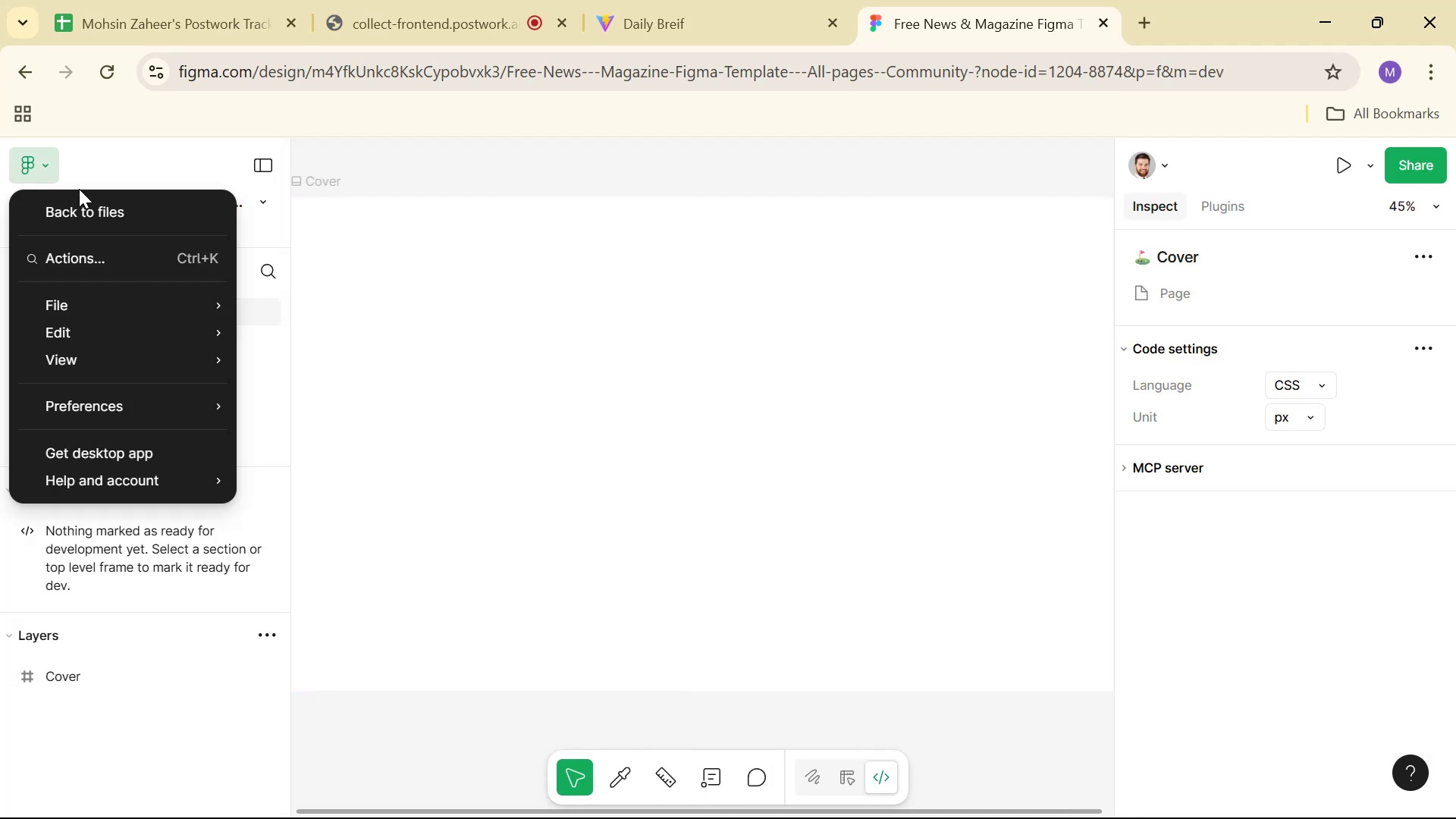 
left_click([83, 200])
 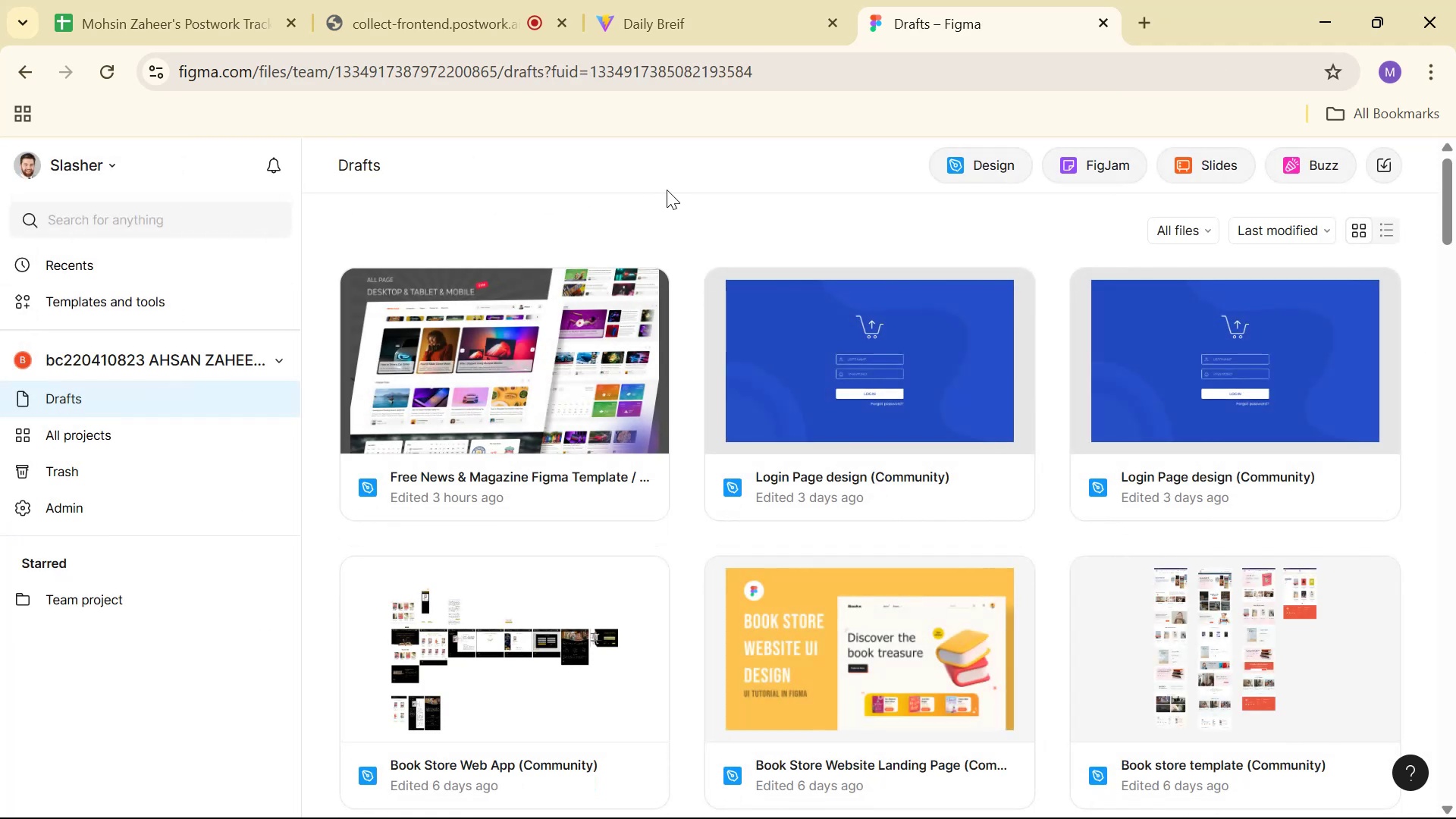 
scroll: coordinate [1013, 338], scroll_direction: down, amount: 2.0
 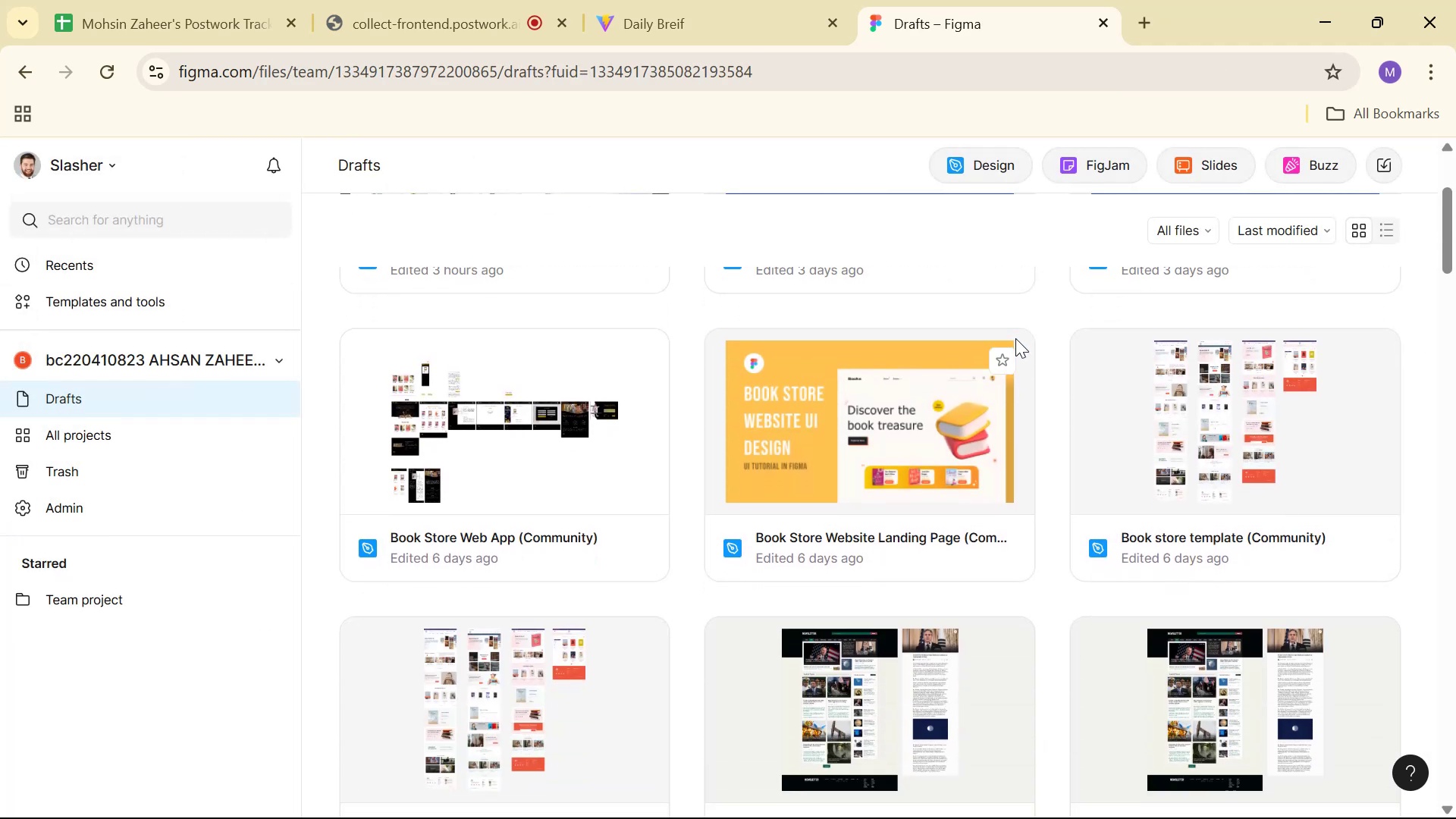 
mouse_move([1014, 355])
 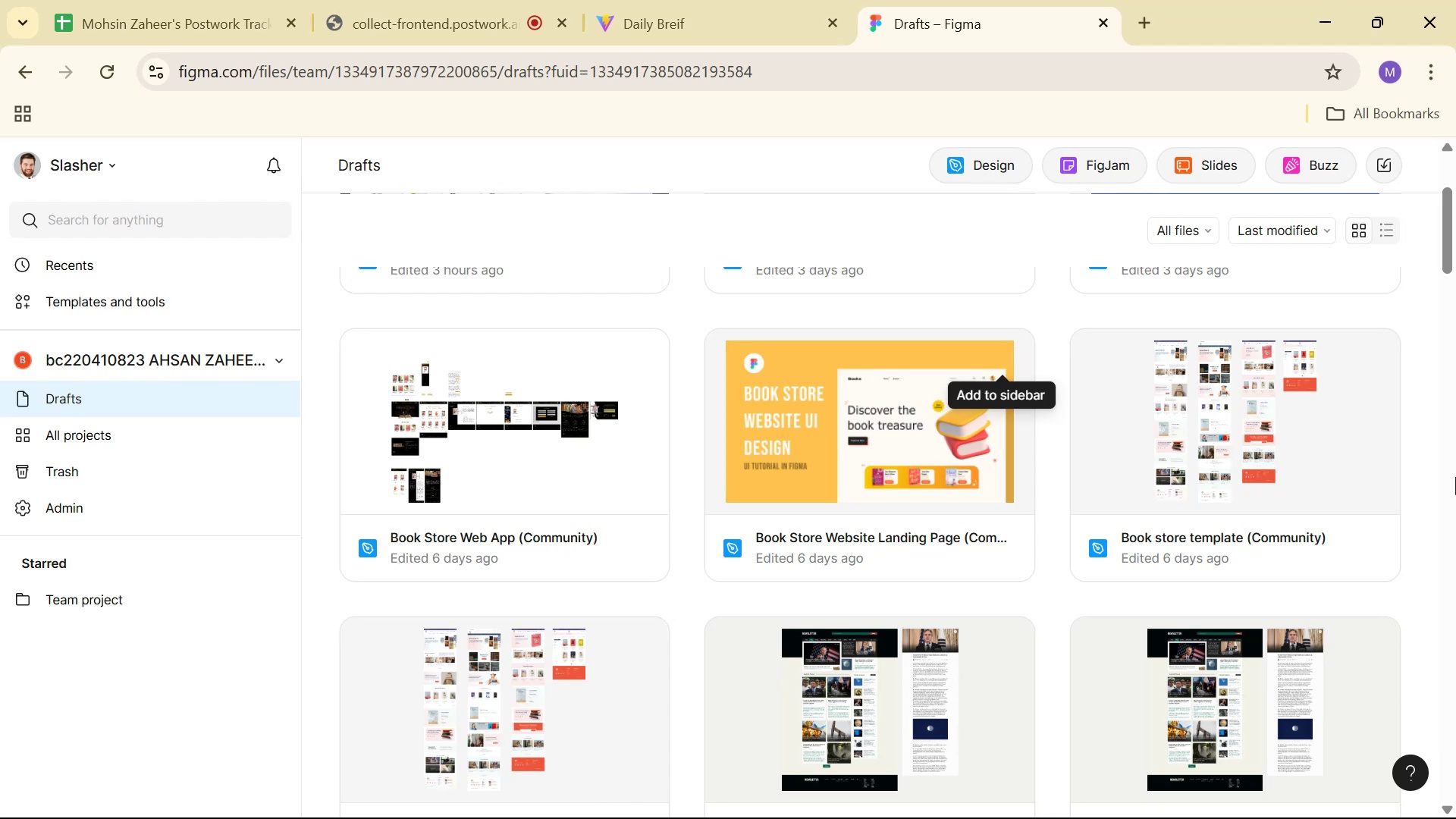 
scroll: coordinate [1455, 462], scroll_direction: down, amount: 1.0
 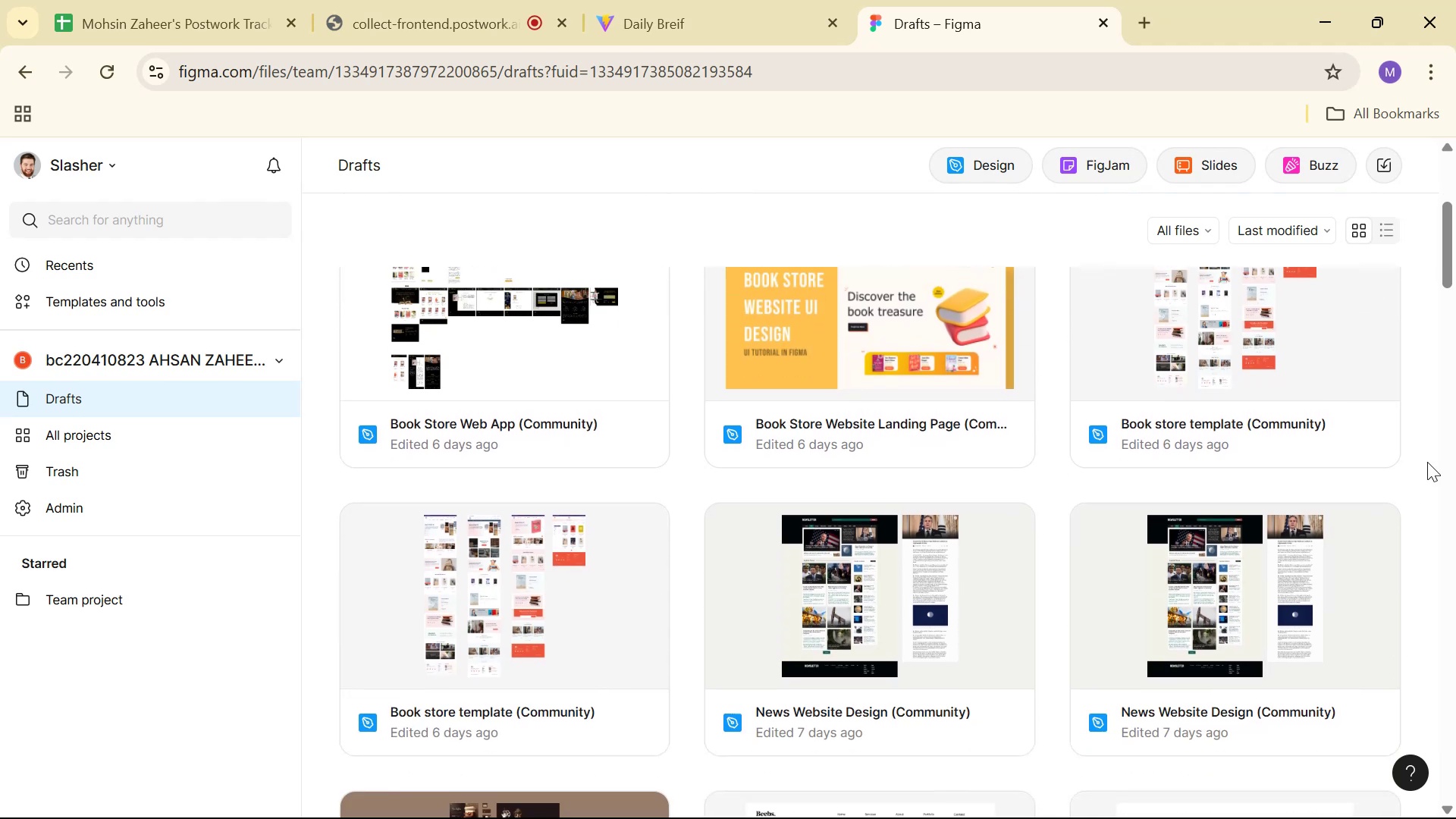 
scroll: coordinate [1298, 466], scroll_direction: up, amount: 3.0
 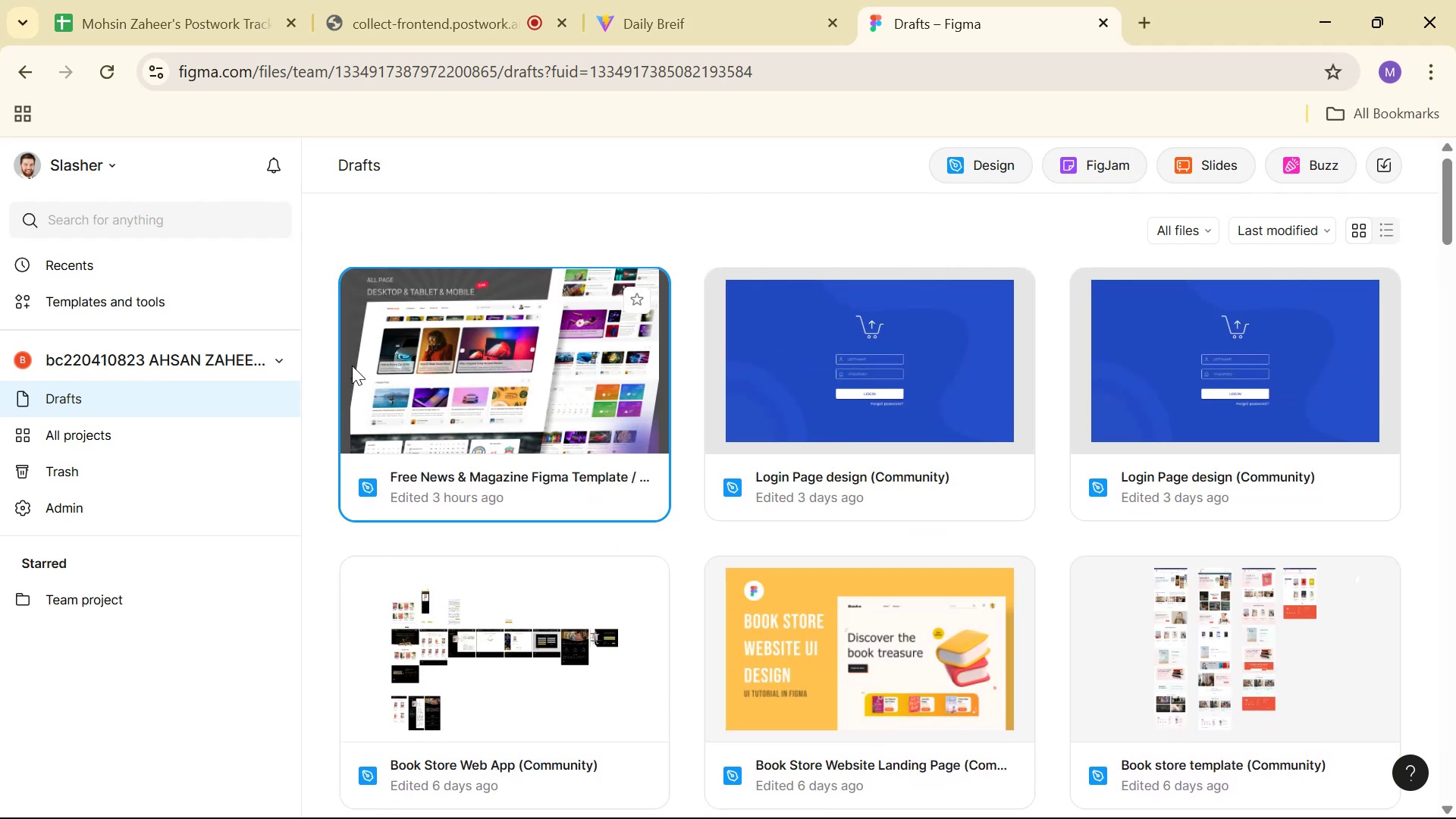 
double_click([356, 363])
 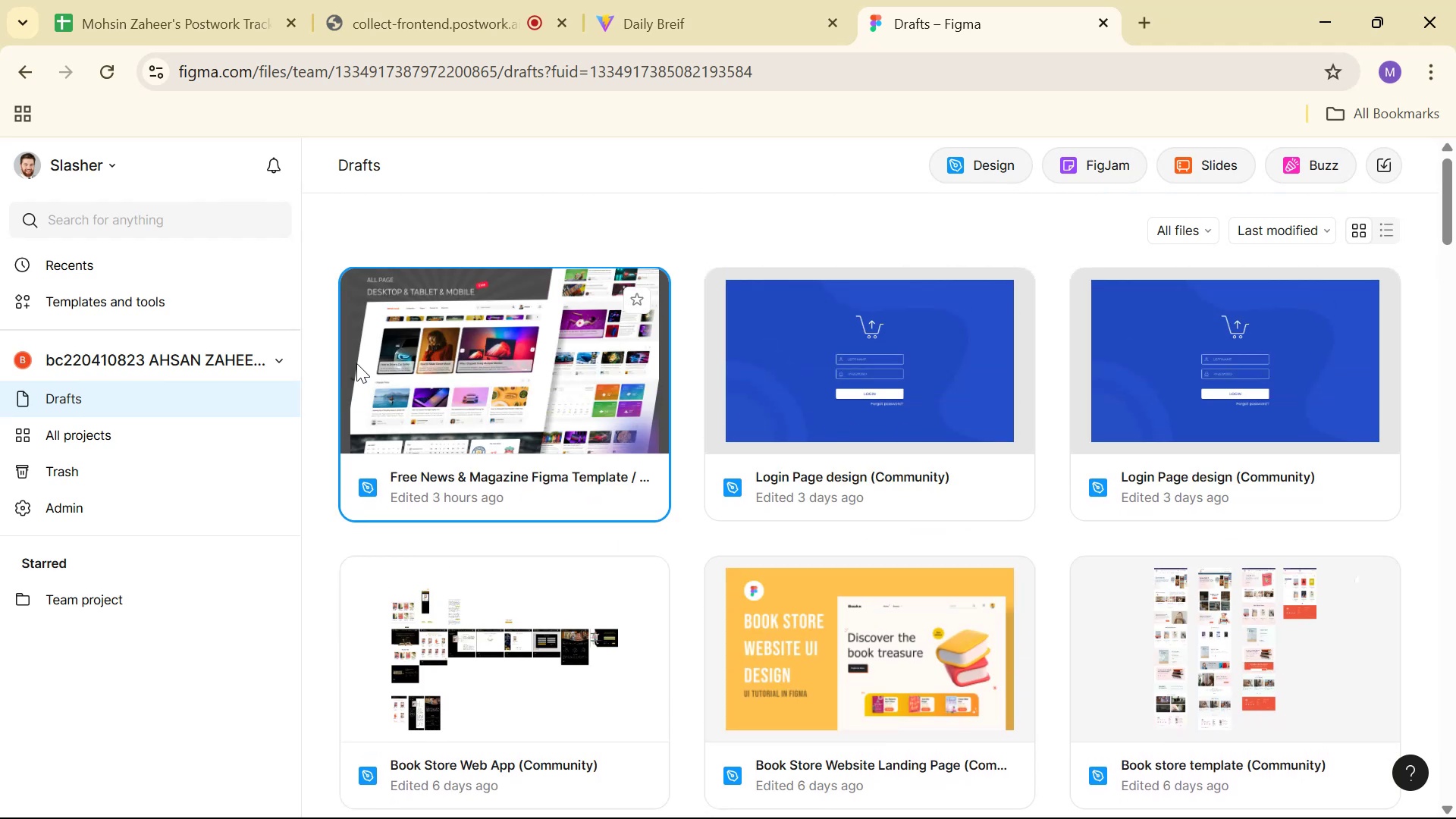 
triple_click([356, 363])
 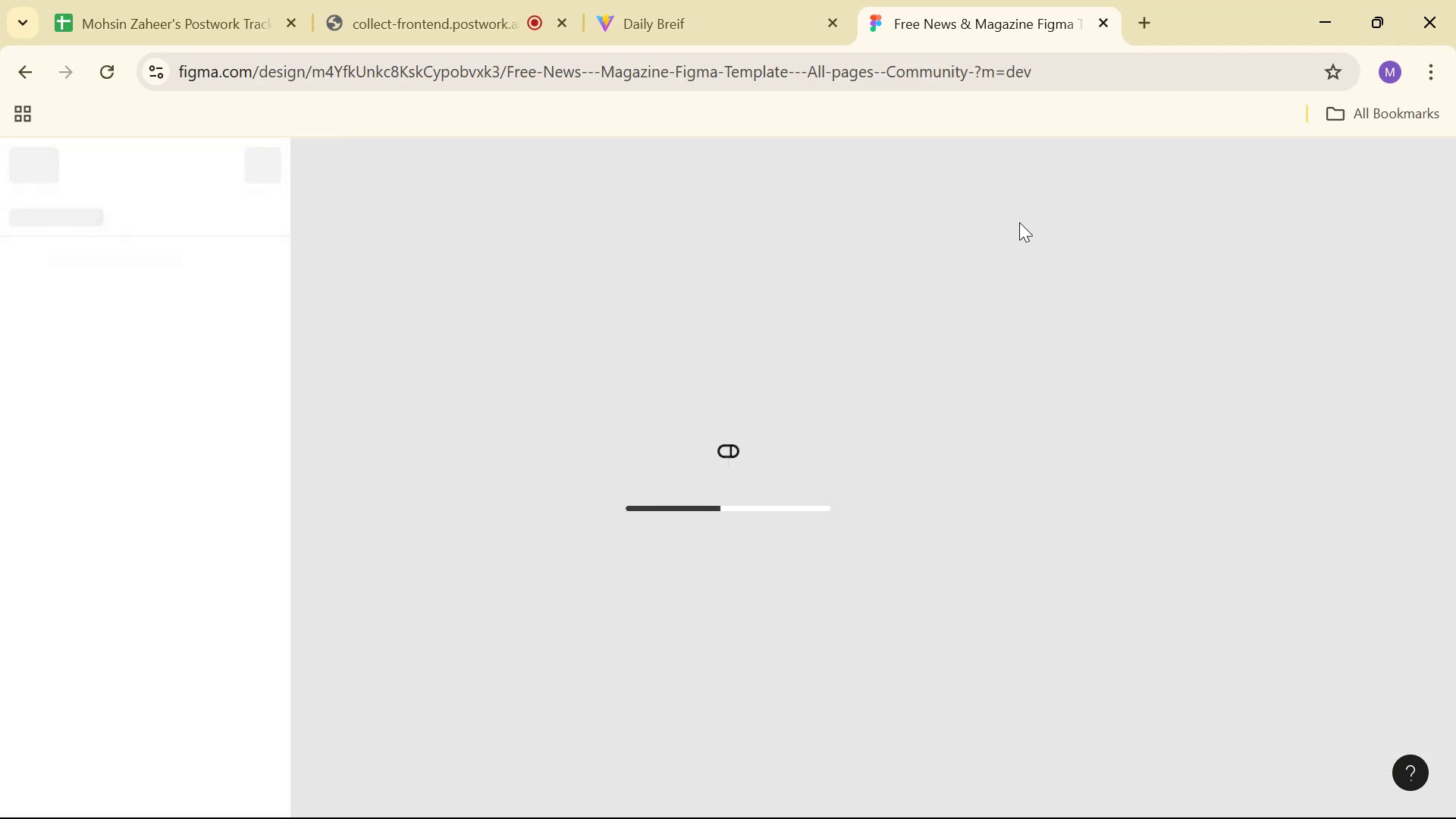 
wait(8.38)
 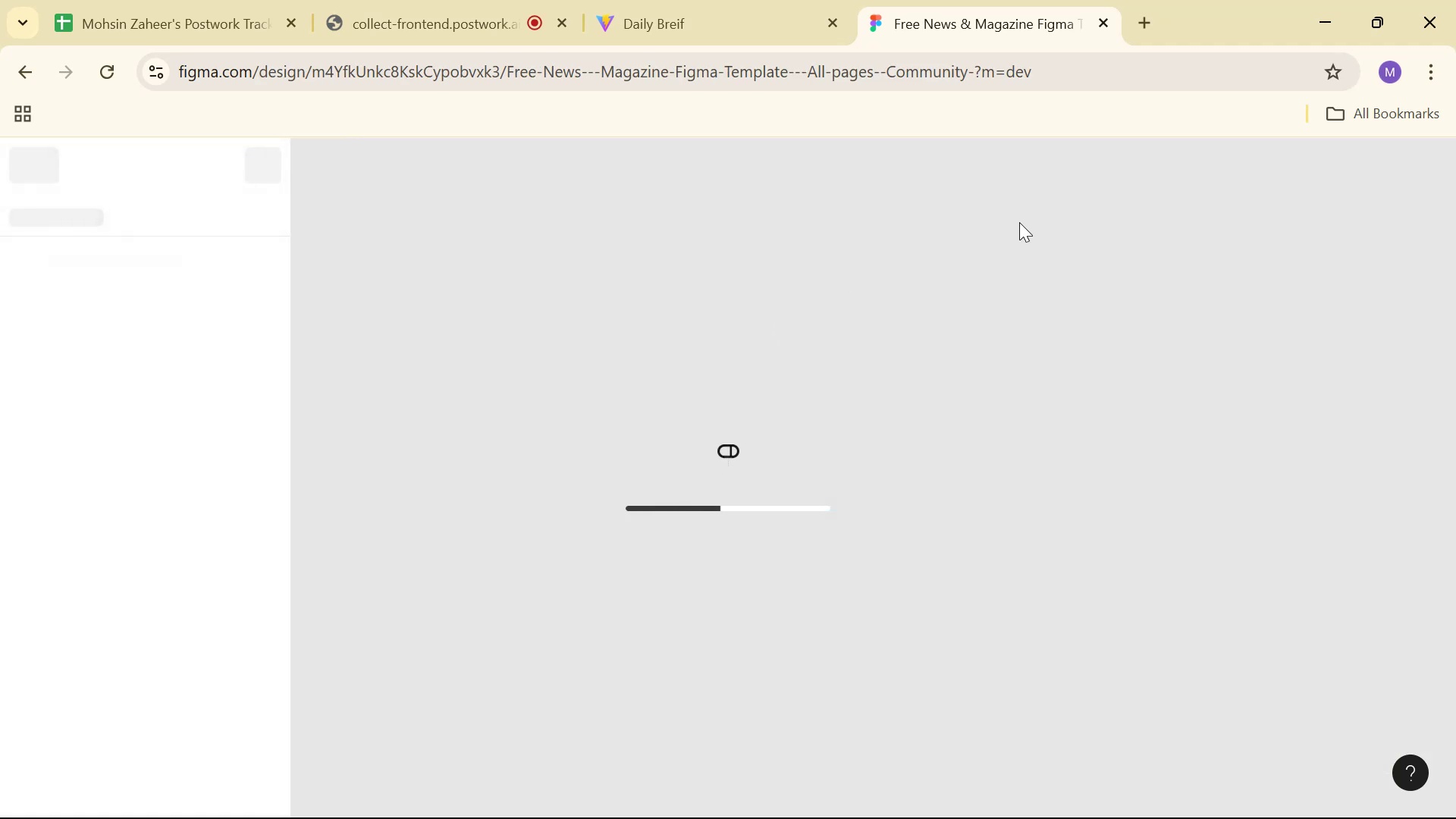 
left_click([123, 350])
 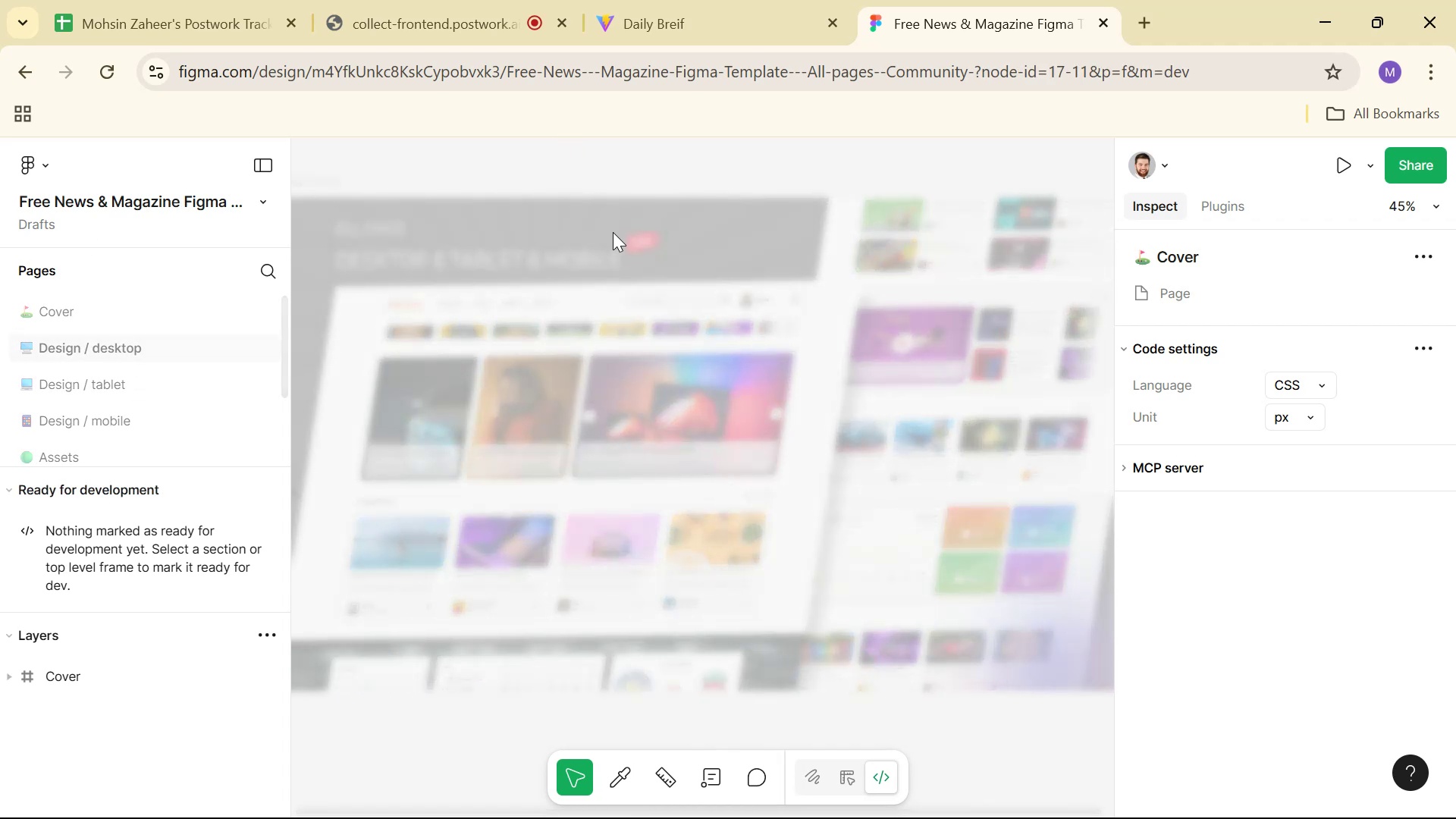 
hold_key(key=ControlLeft, duration=0.78)
scroll: coordinate [334, 575], scroll_direction: up, amount: 13.0
 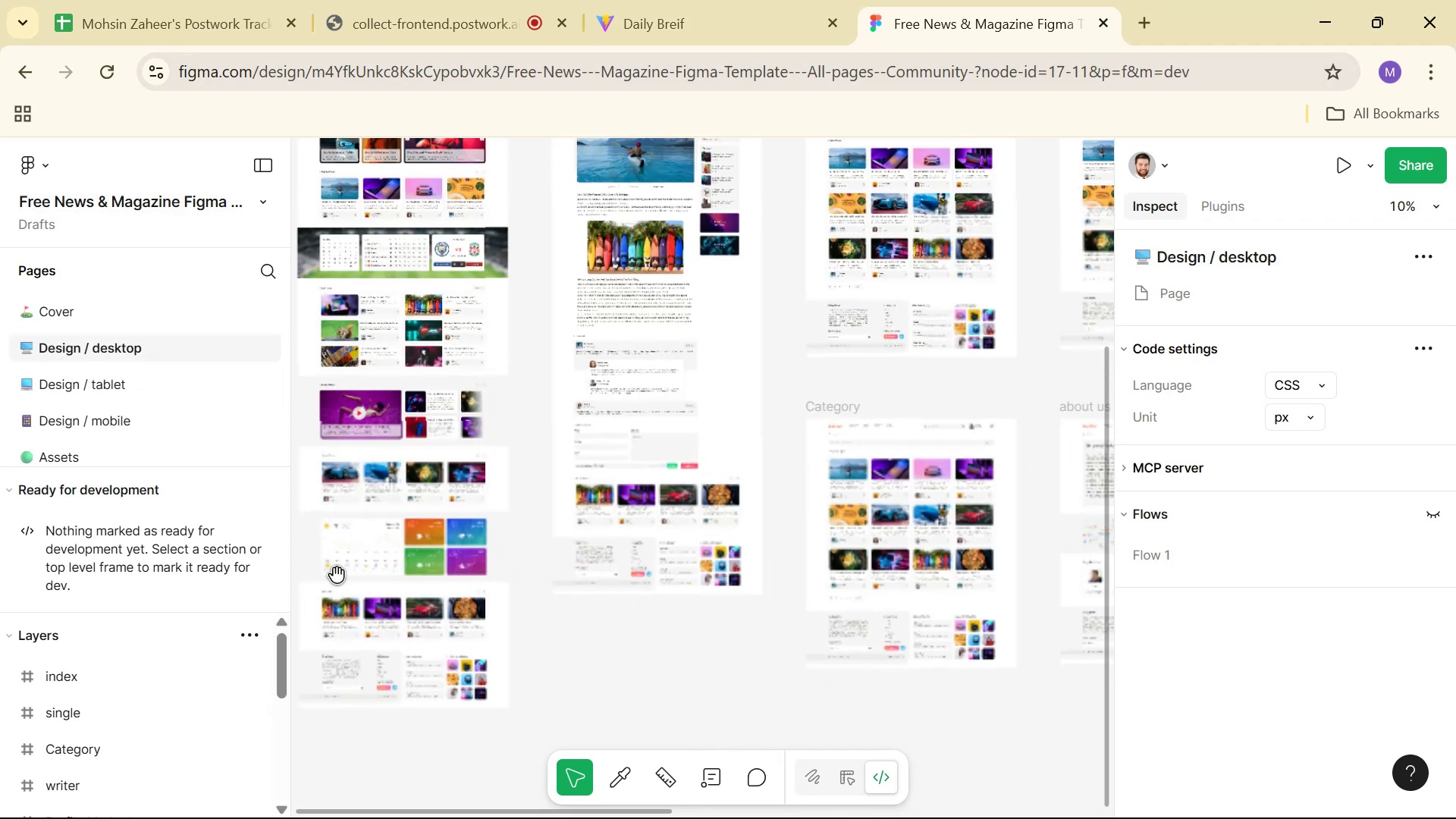 
hold_key(key=Space, duration=0.4)
 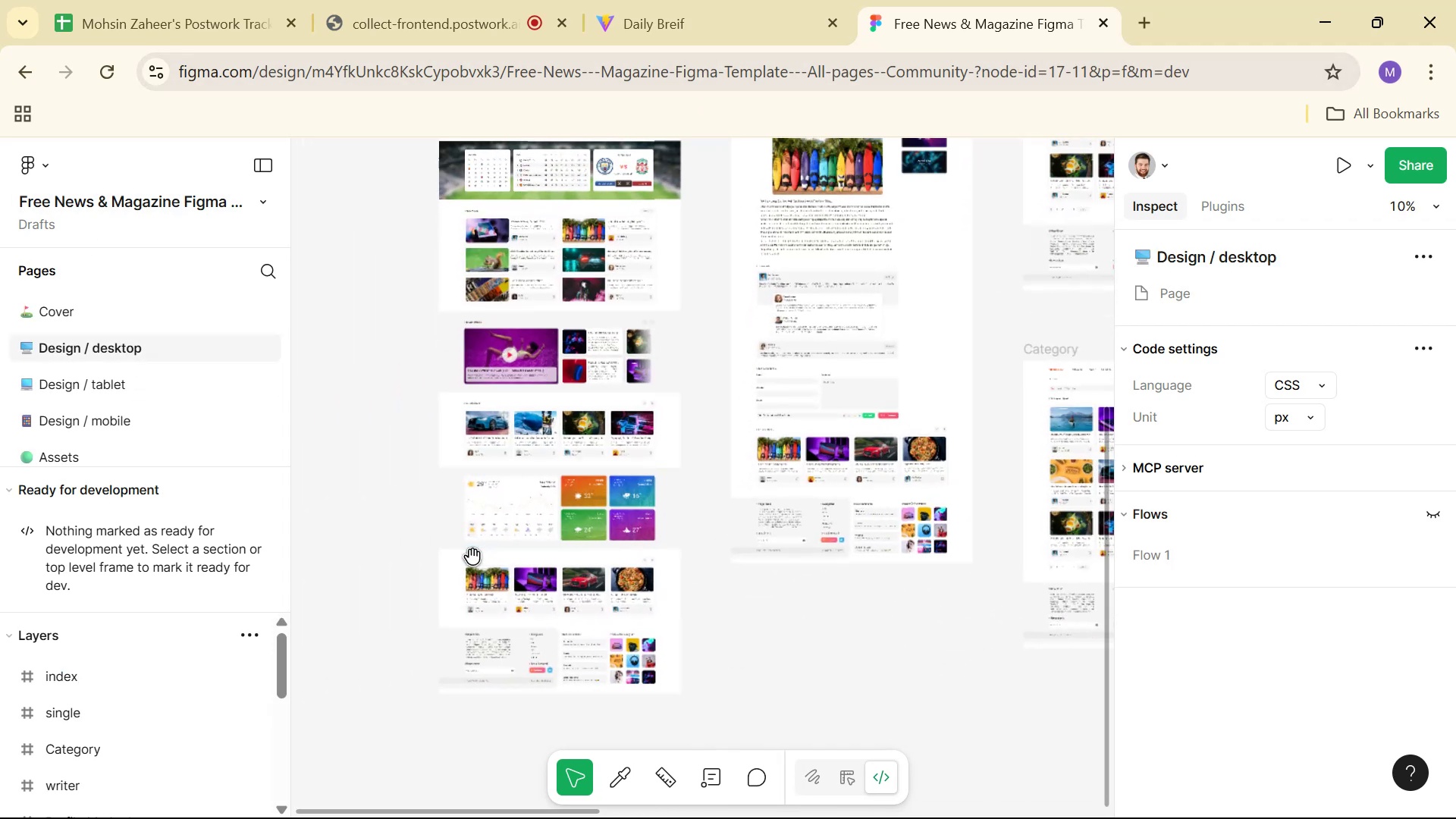 
left_click_drag(start_coordinate=[384, 582], to_coordinate=[530, 551])
 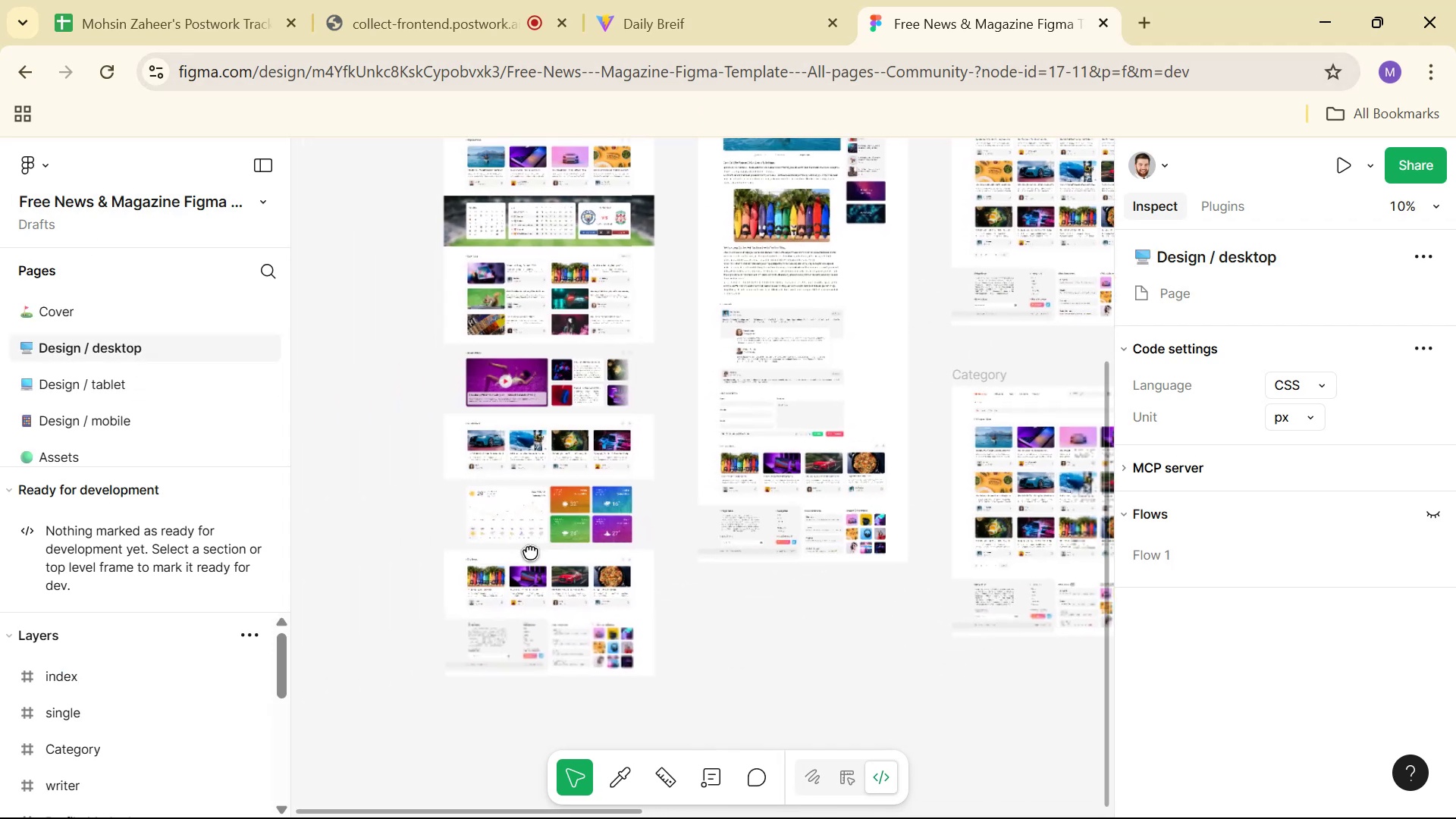 
hold_key(key=ControlLeft, duration=1.5)
scroll: coordinate [588, 564], scroll_direction: up, amount: 37.0
 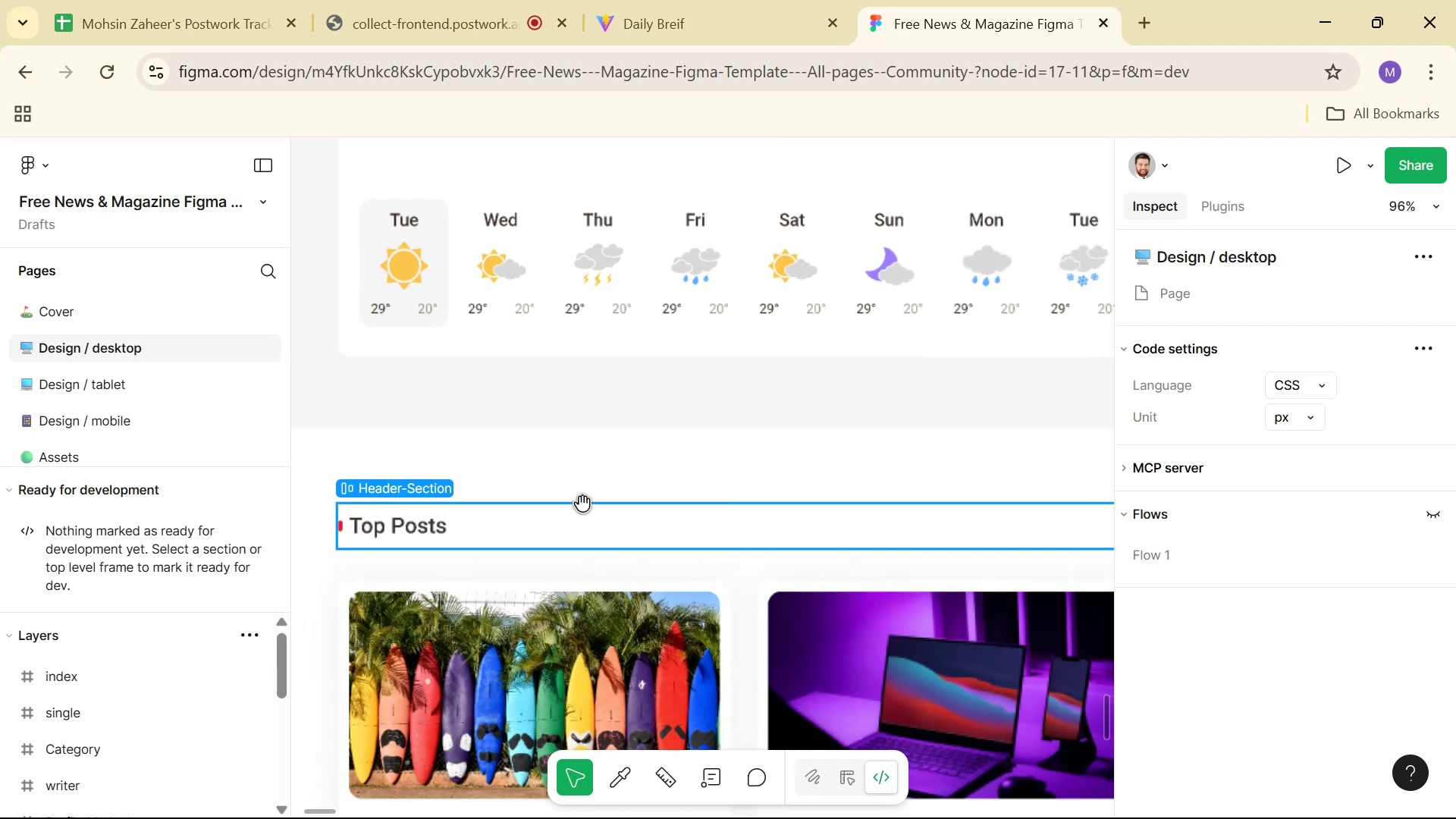 
key(Control+ControlLeft)
 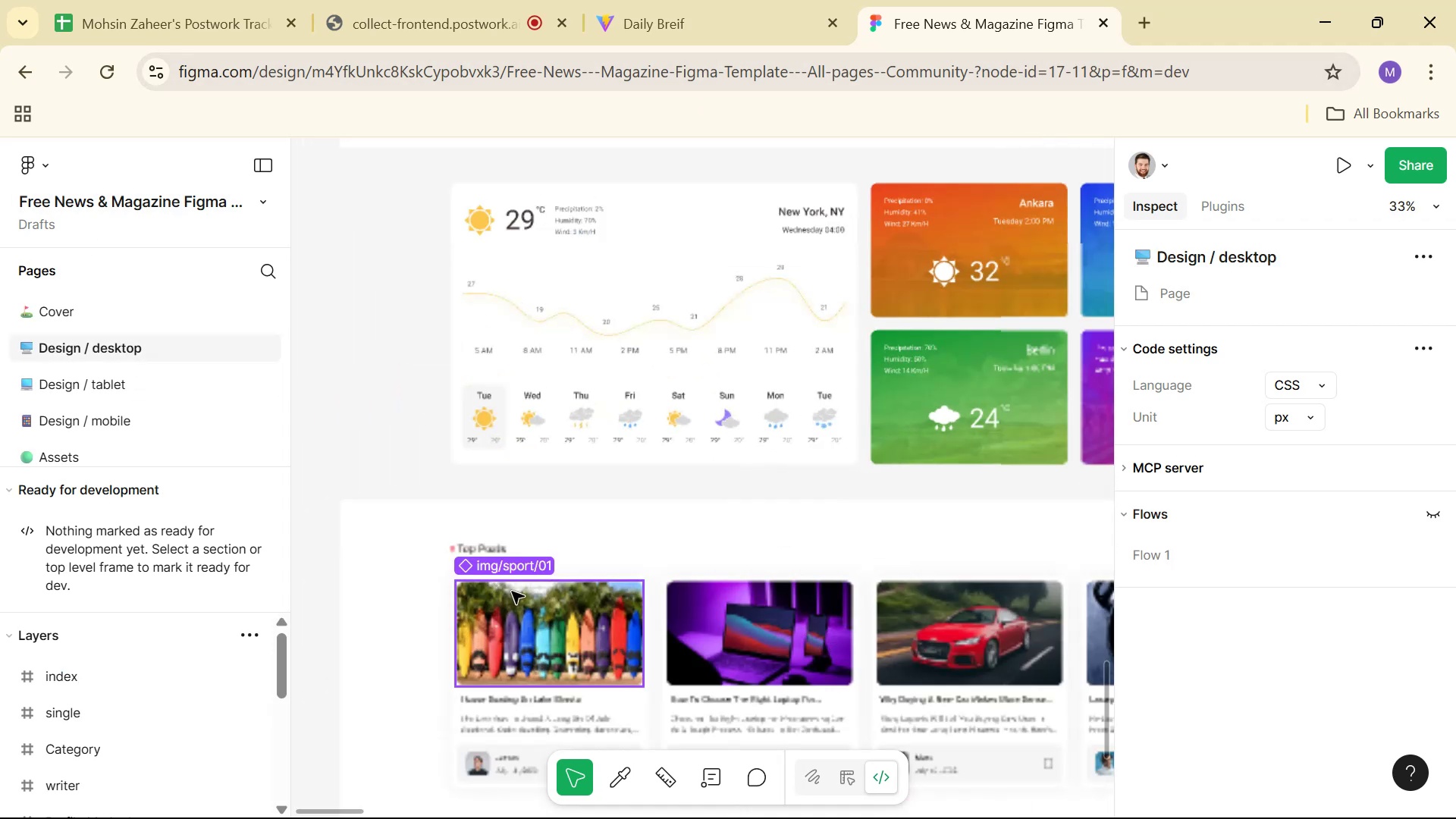 
key(Control+ControlLeft)
 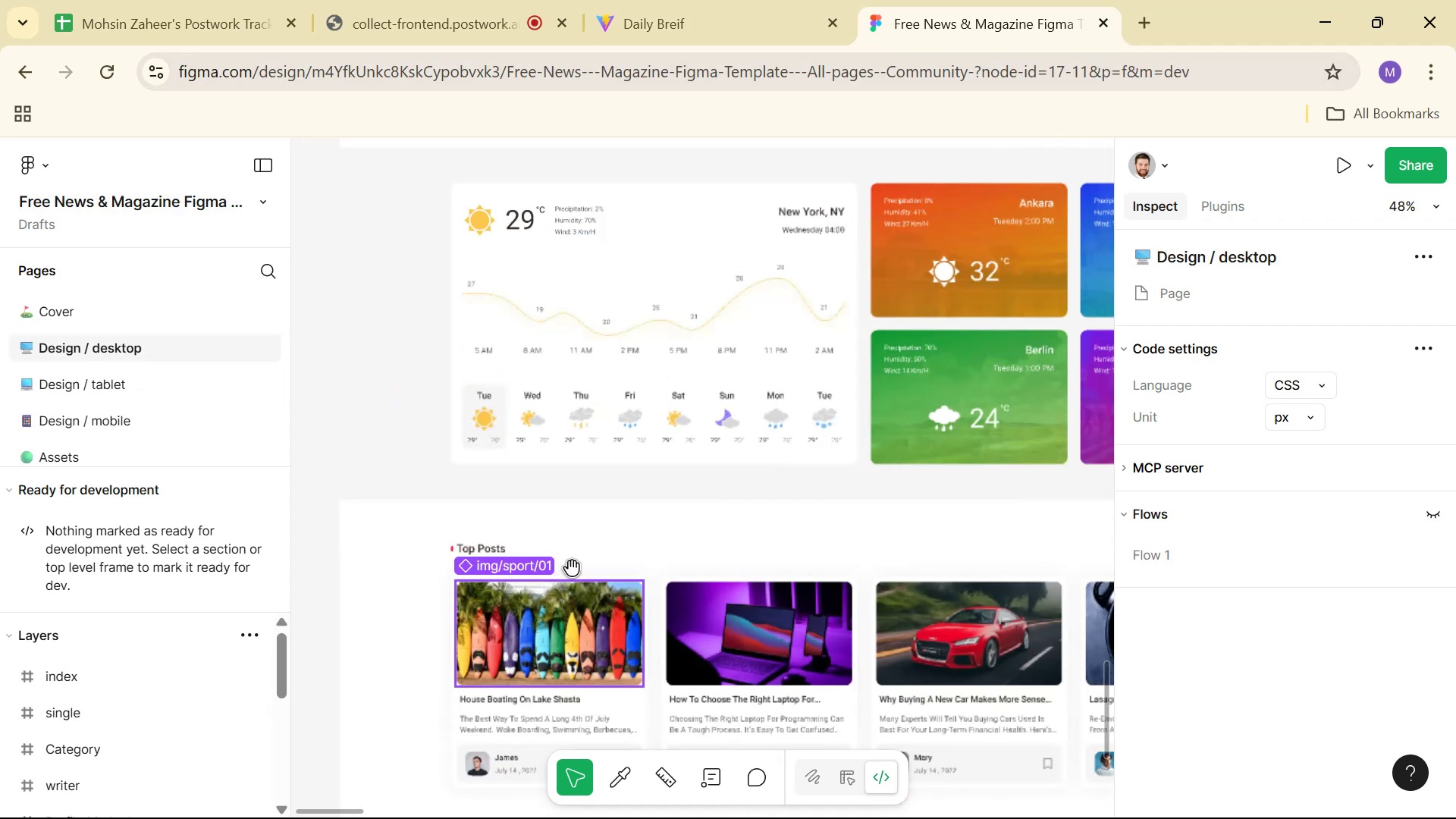 
key(Control+ControlLeft)
 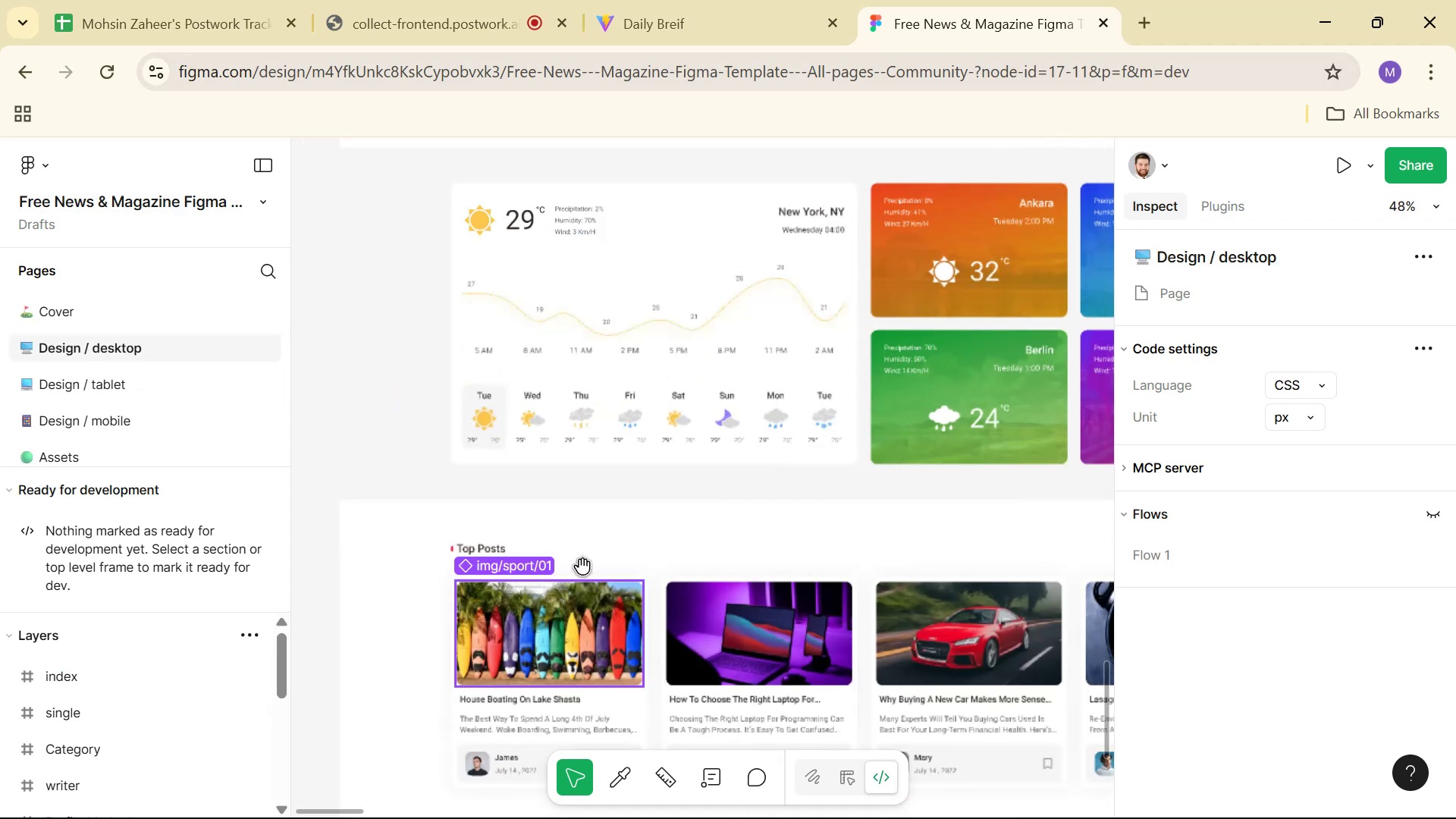 
key(Control+ControlLeft)
 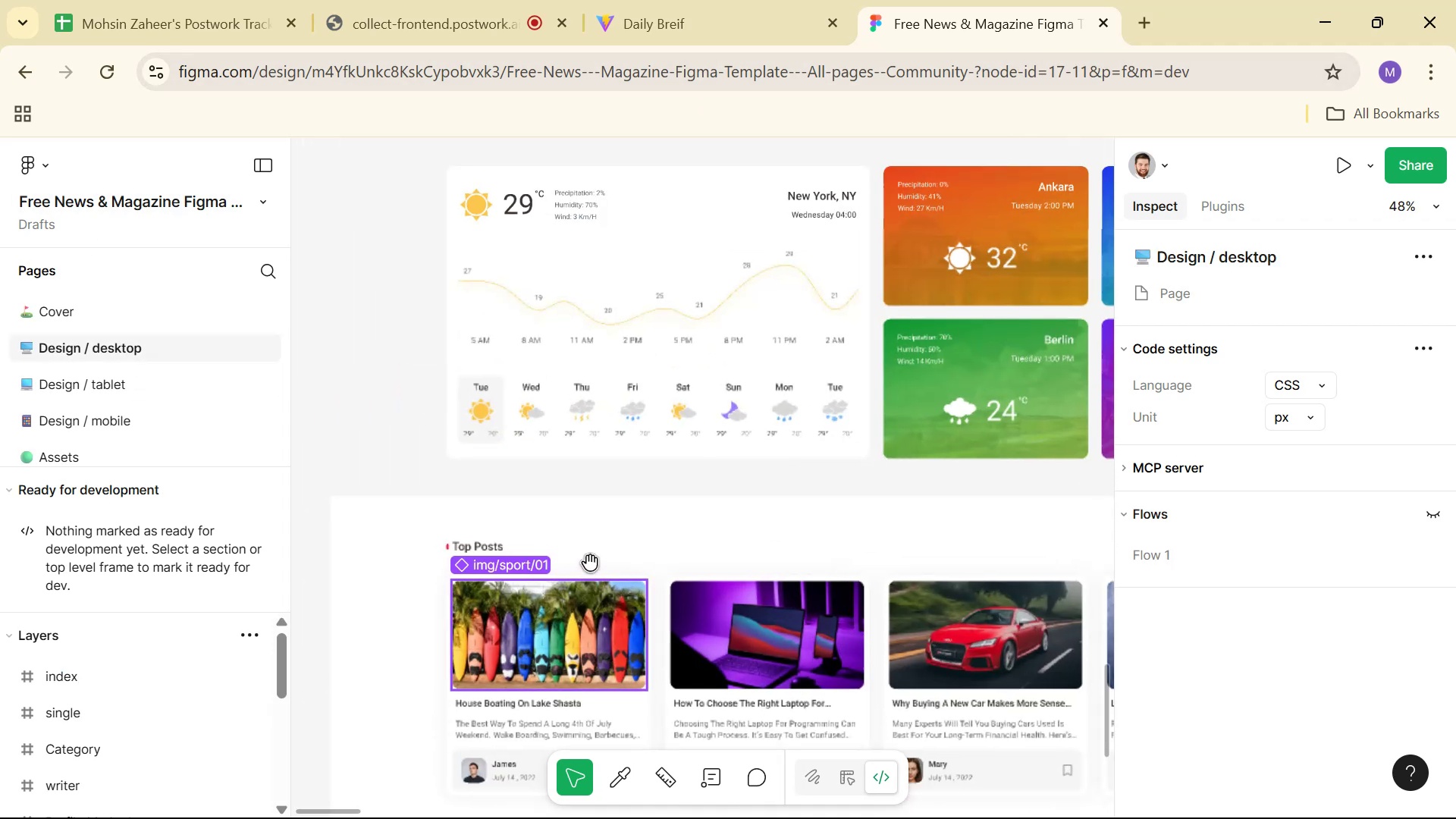 
key(Control+ControlLeft)
 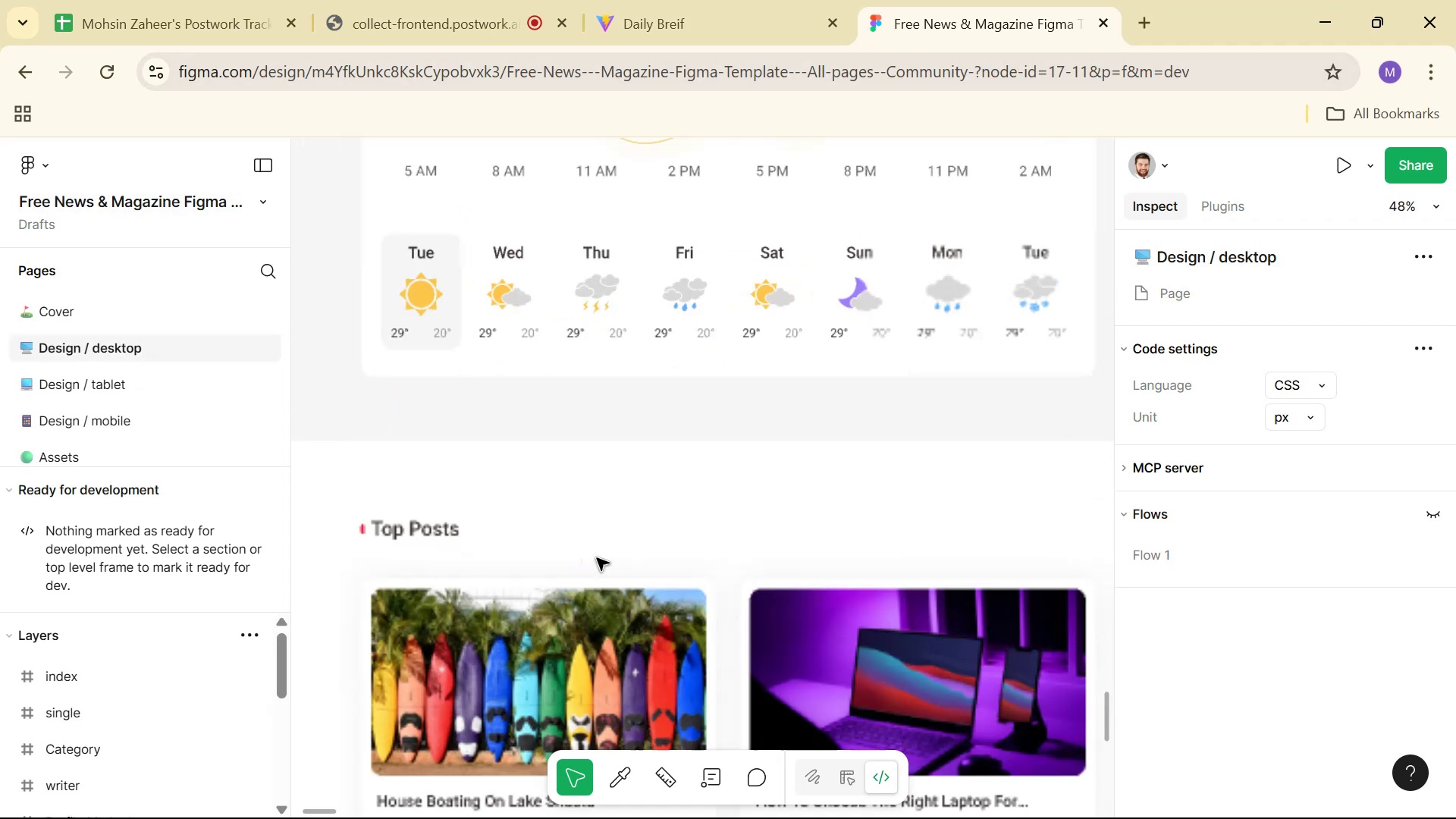 
key(Control+ControlLeft)
 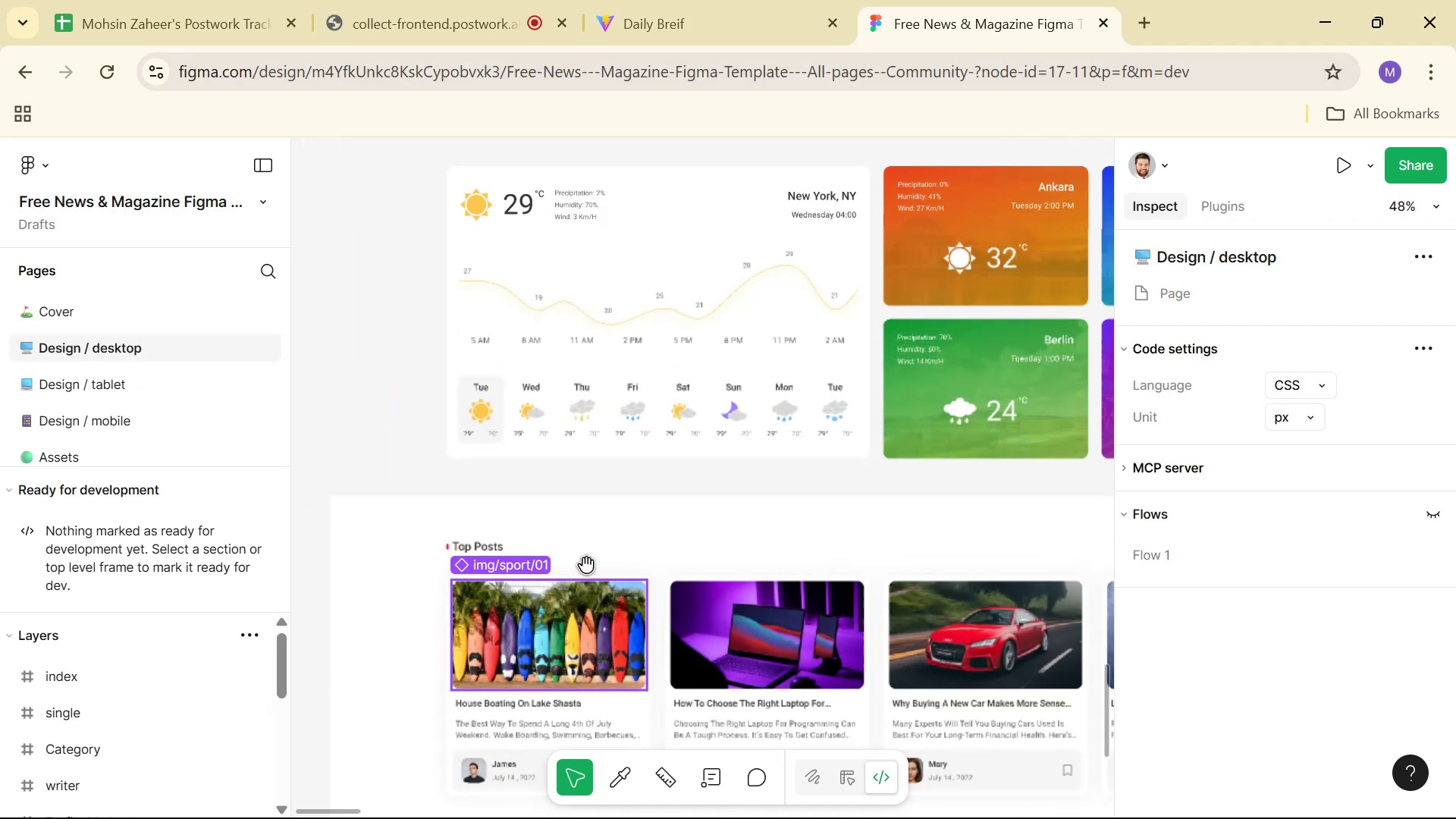 
key(Control+ControlLeft)
 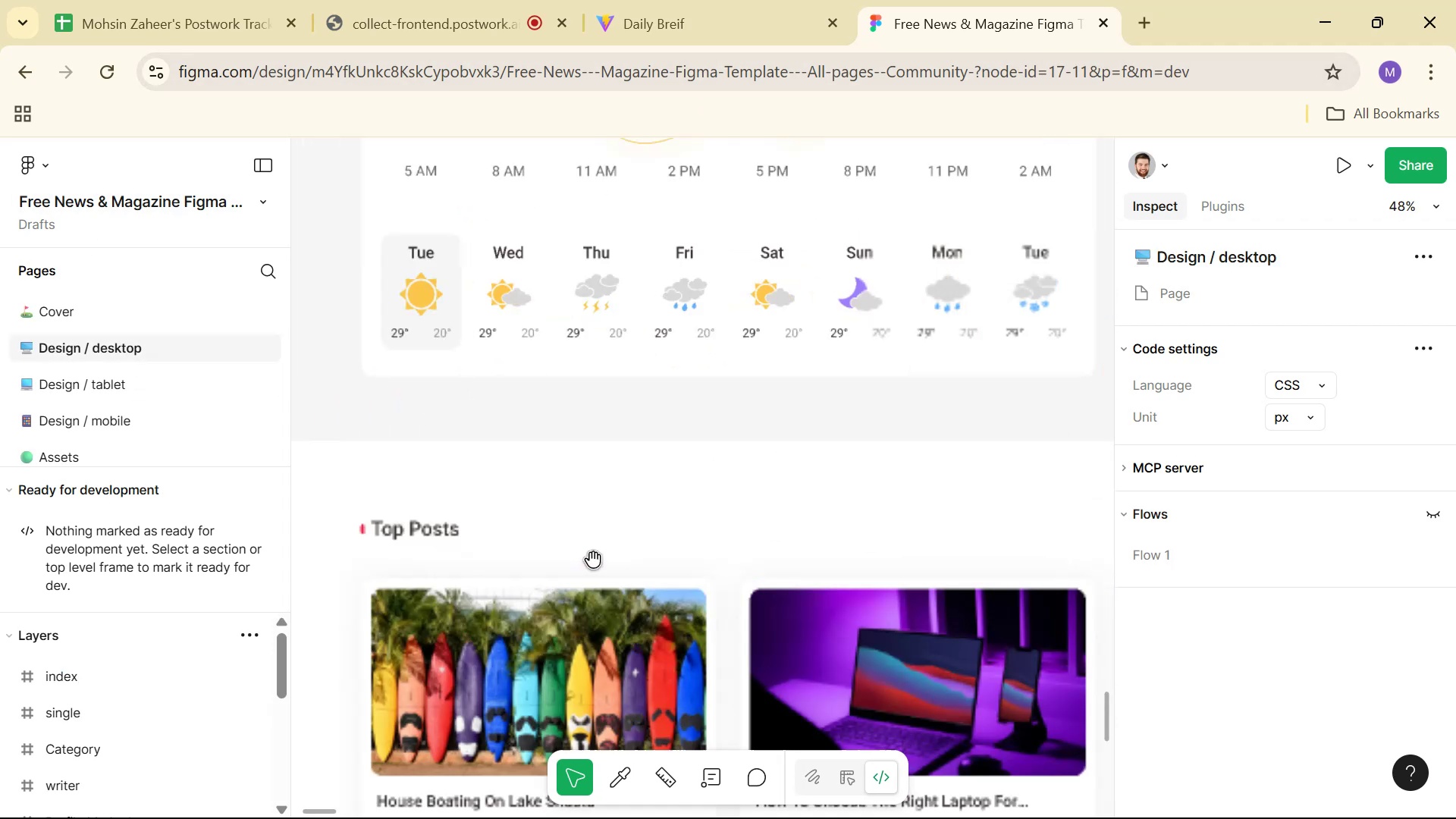 
key(Control+ControlLeft)
 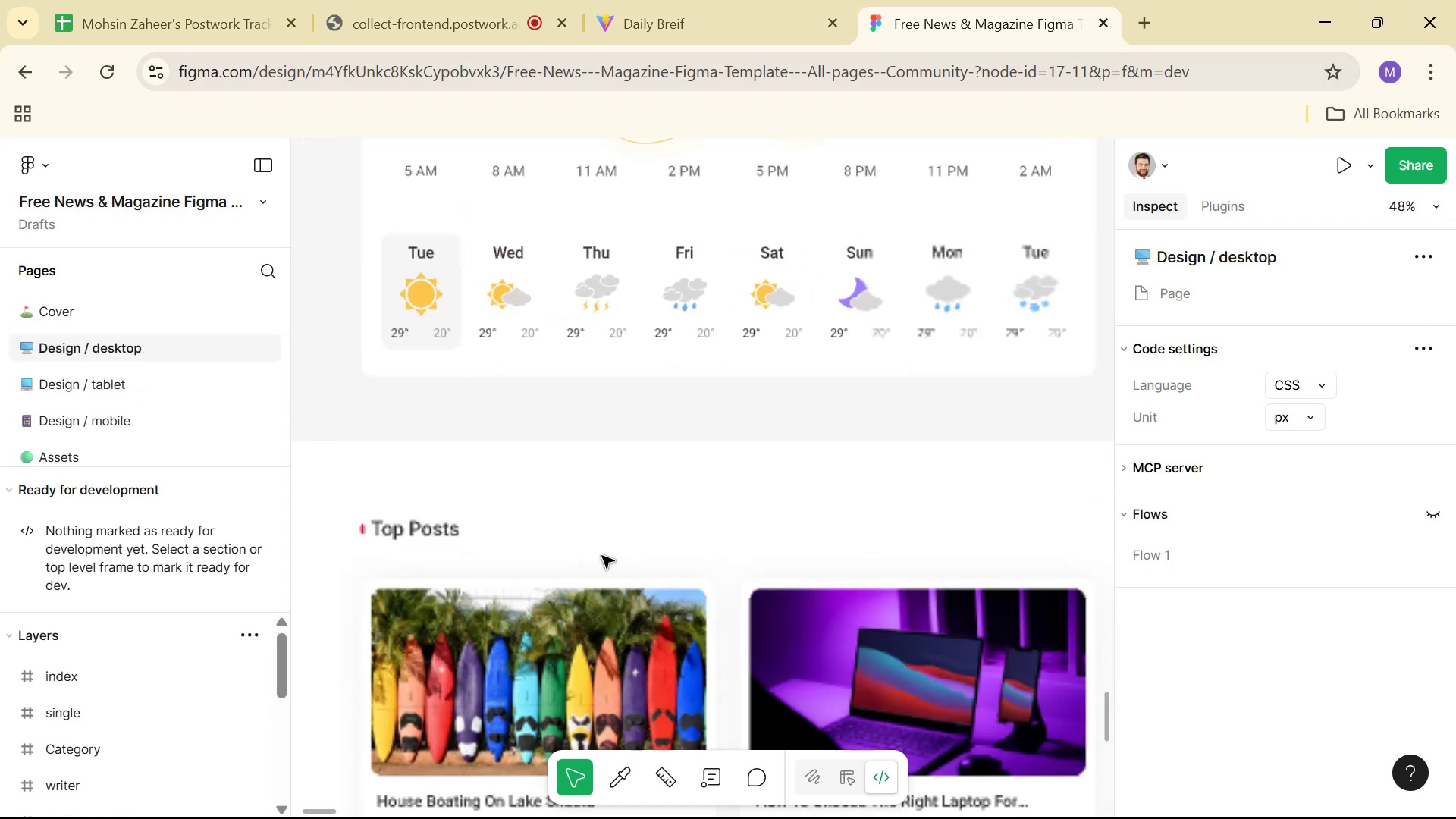 
key(Control+ControlLeft)
 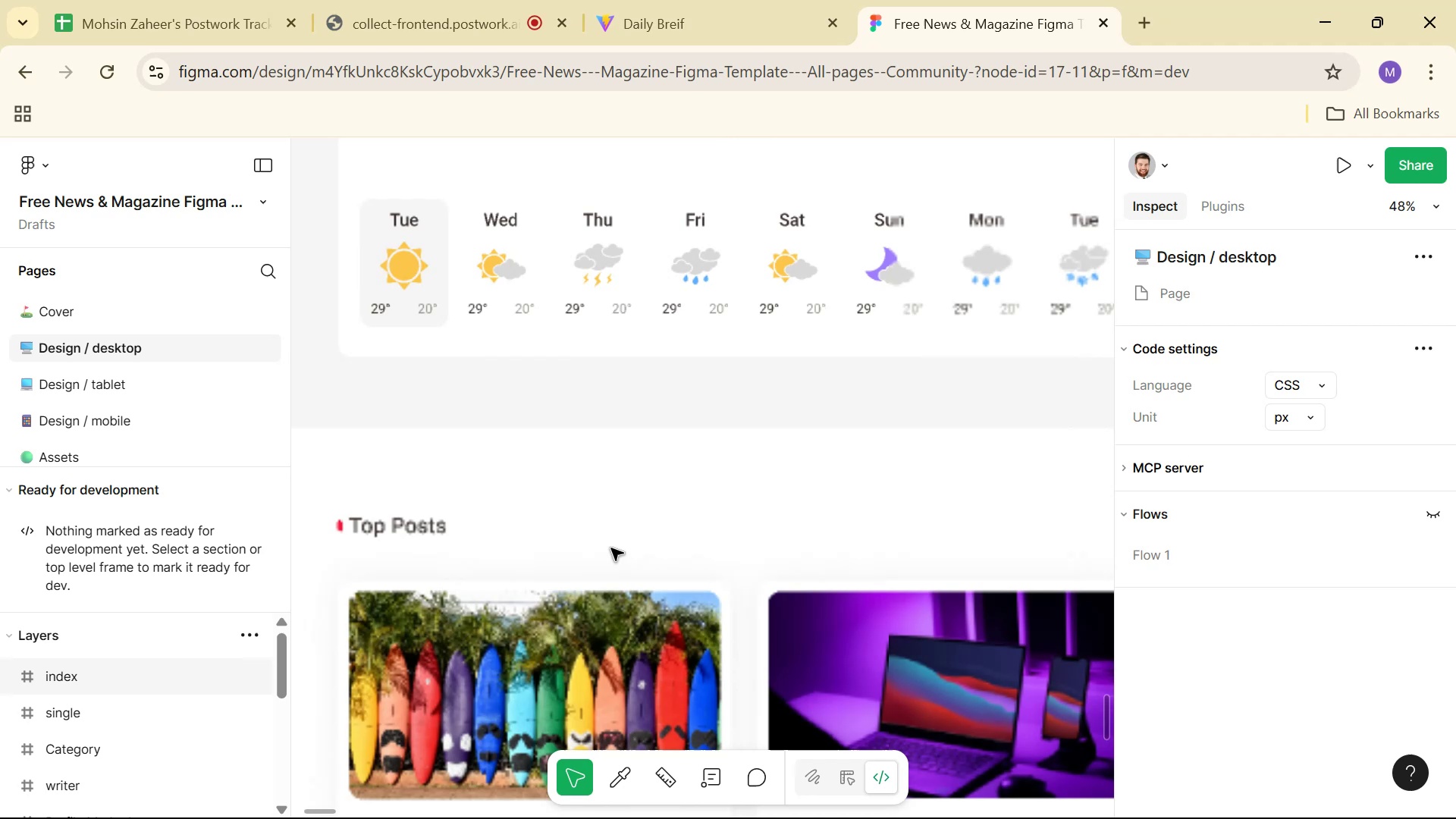 
hold_key(key=Space, duration=0.47)
 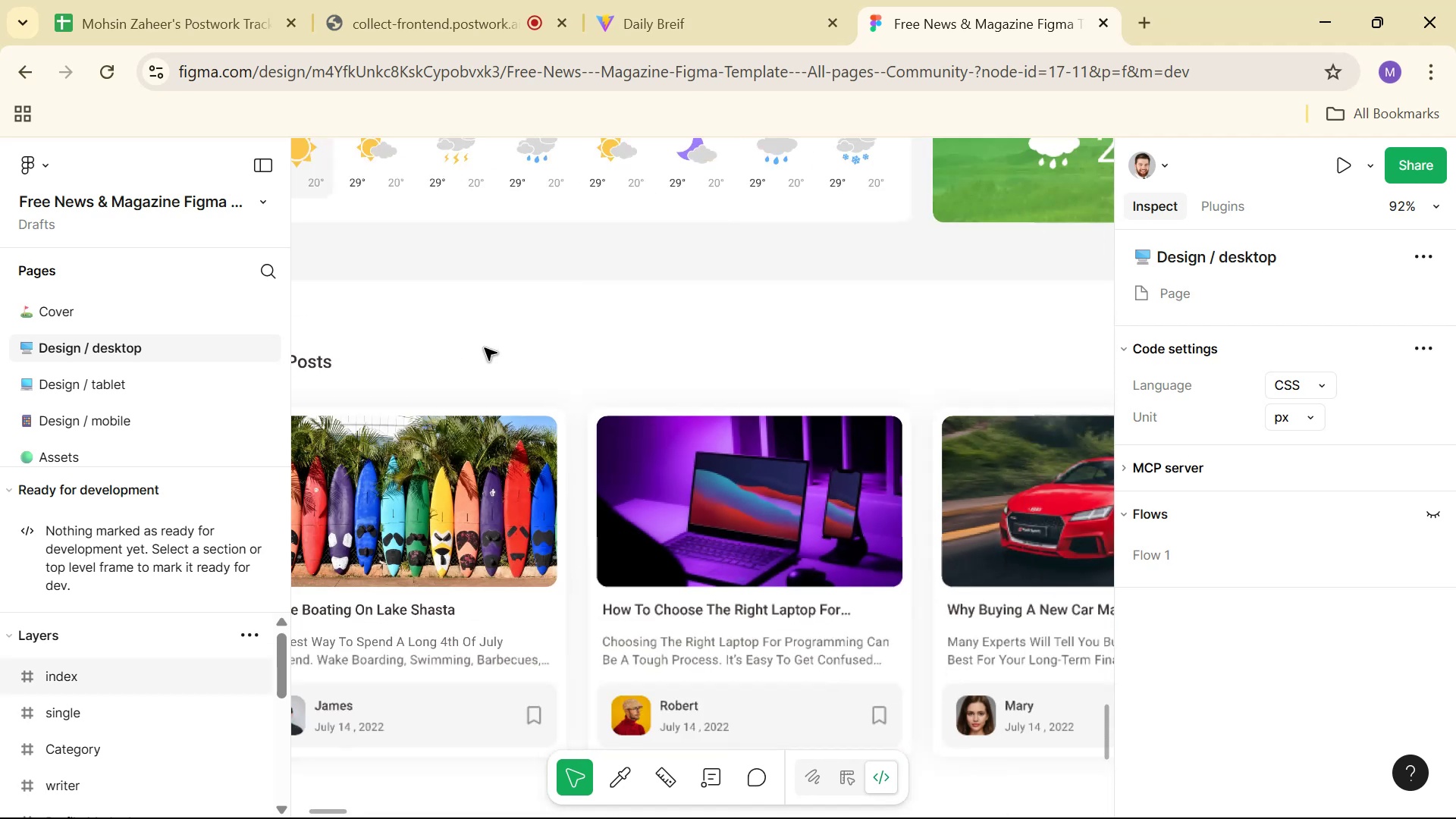 
left_click_drag(start_coordinate=[591, 515], to_coordinate=[444, 353])
 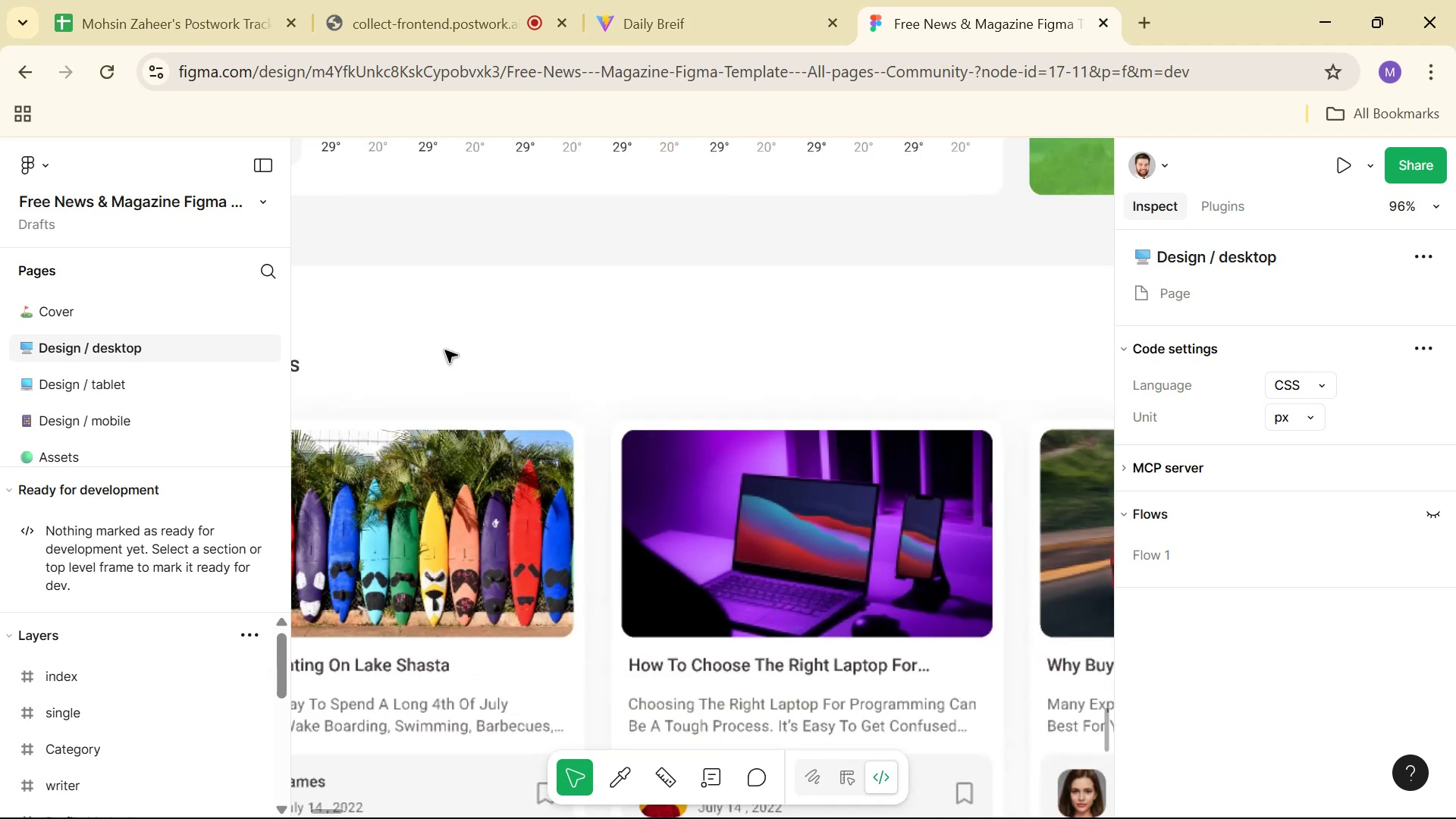 
hold_key(key=ControlLeft, duration=1.53)
scroll: coordinate [485, 354], scroll_direction: down, amount: 16.0
 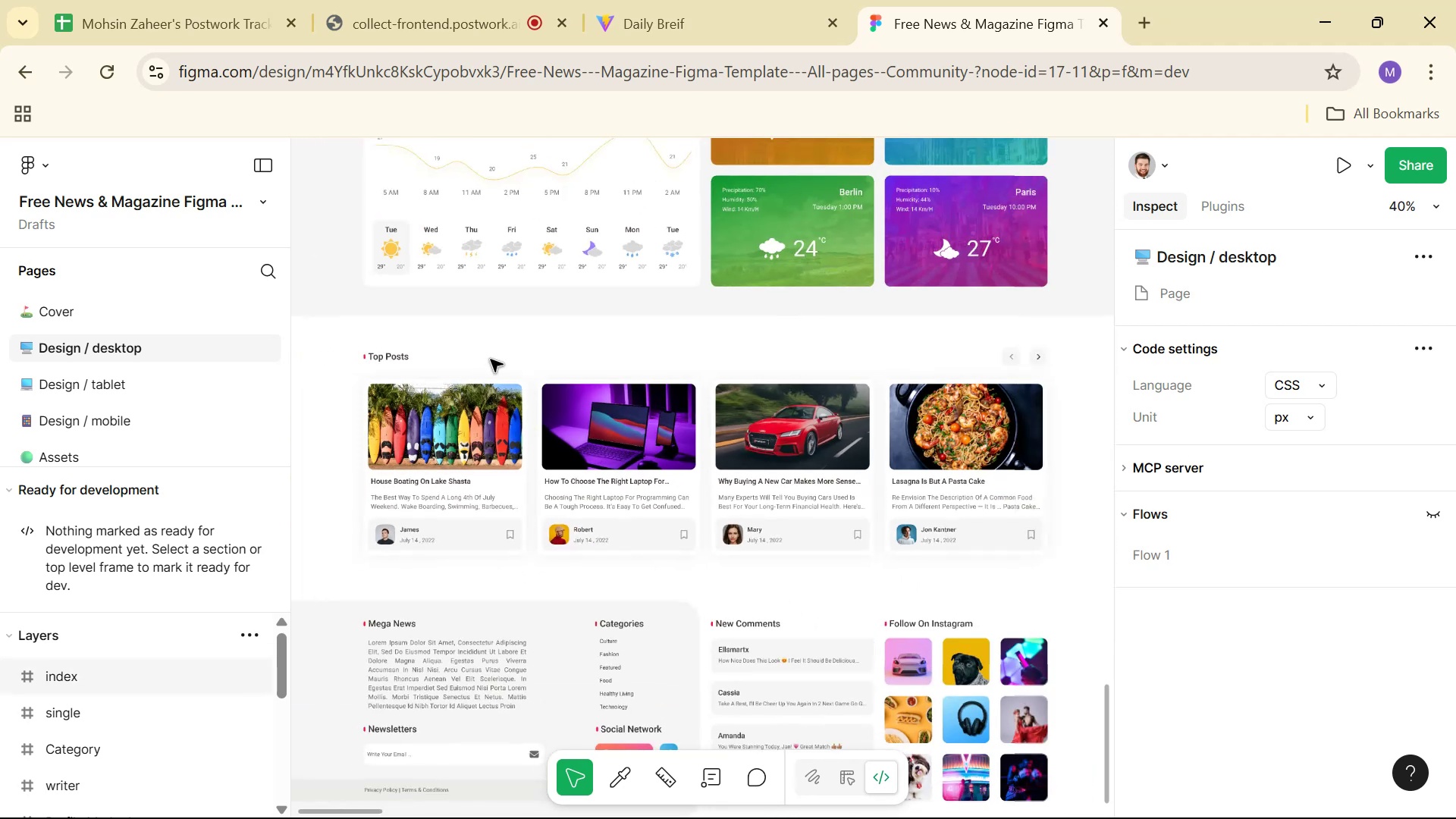 
hold_key(key=ControlLeft, duration=1.53)
scroll: coordinate [491, 359], scroll_direction: up, amount: 1.0
 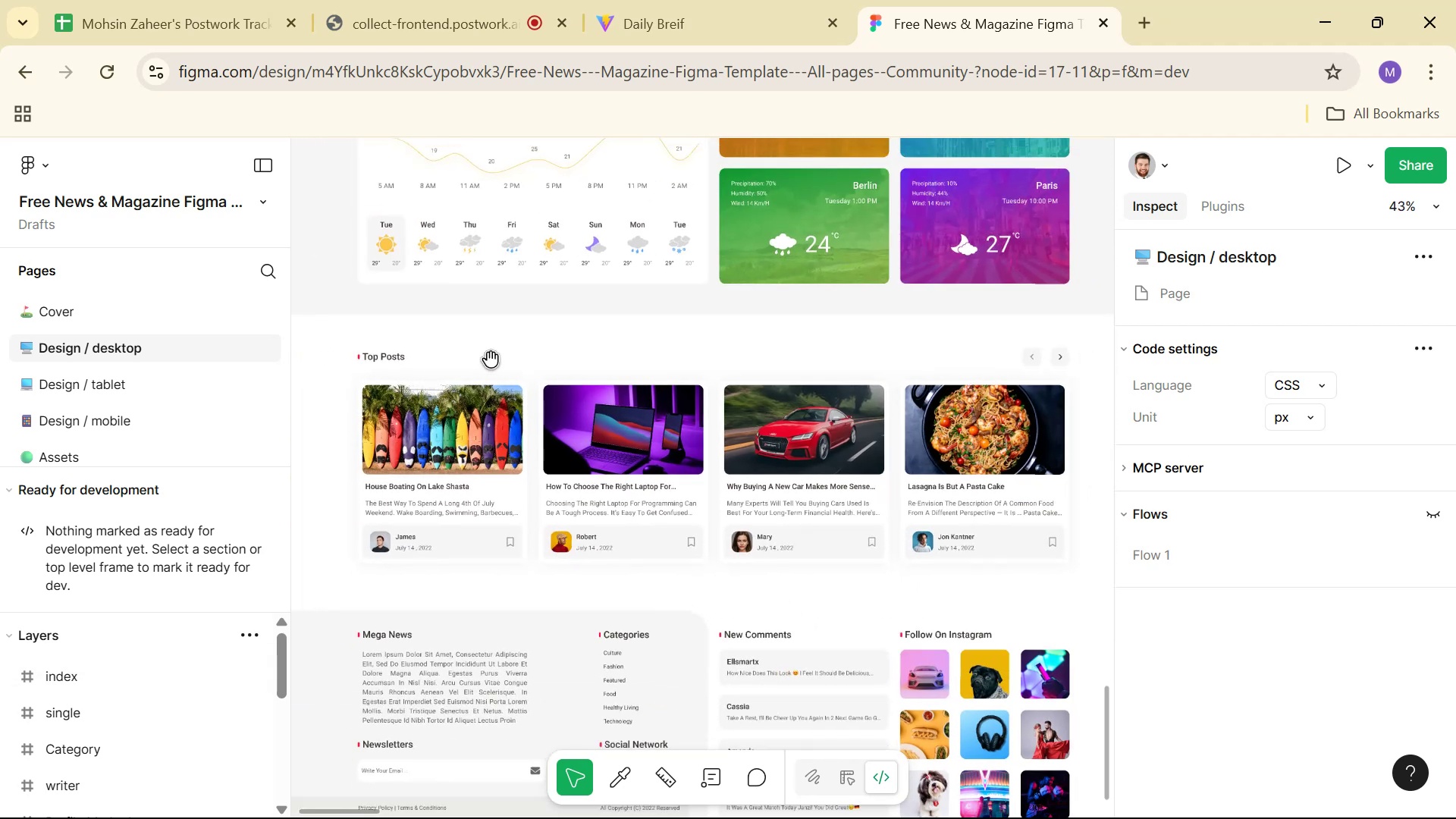 
key(Control+ControlLeft)
 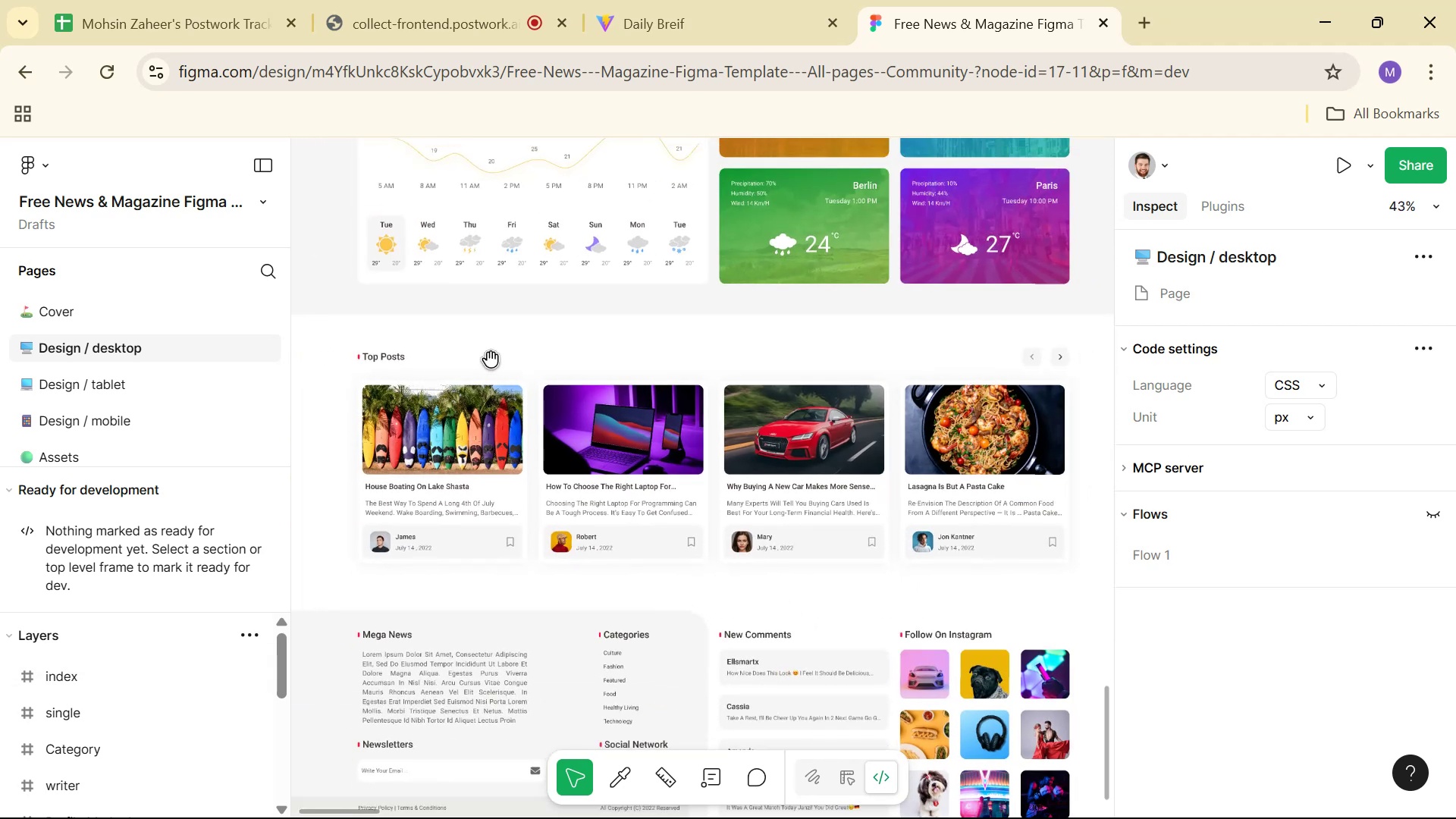 
key(Control+ControlLeft)
 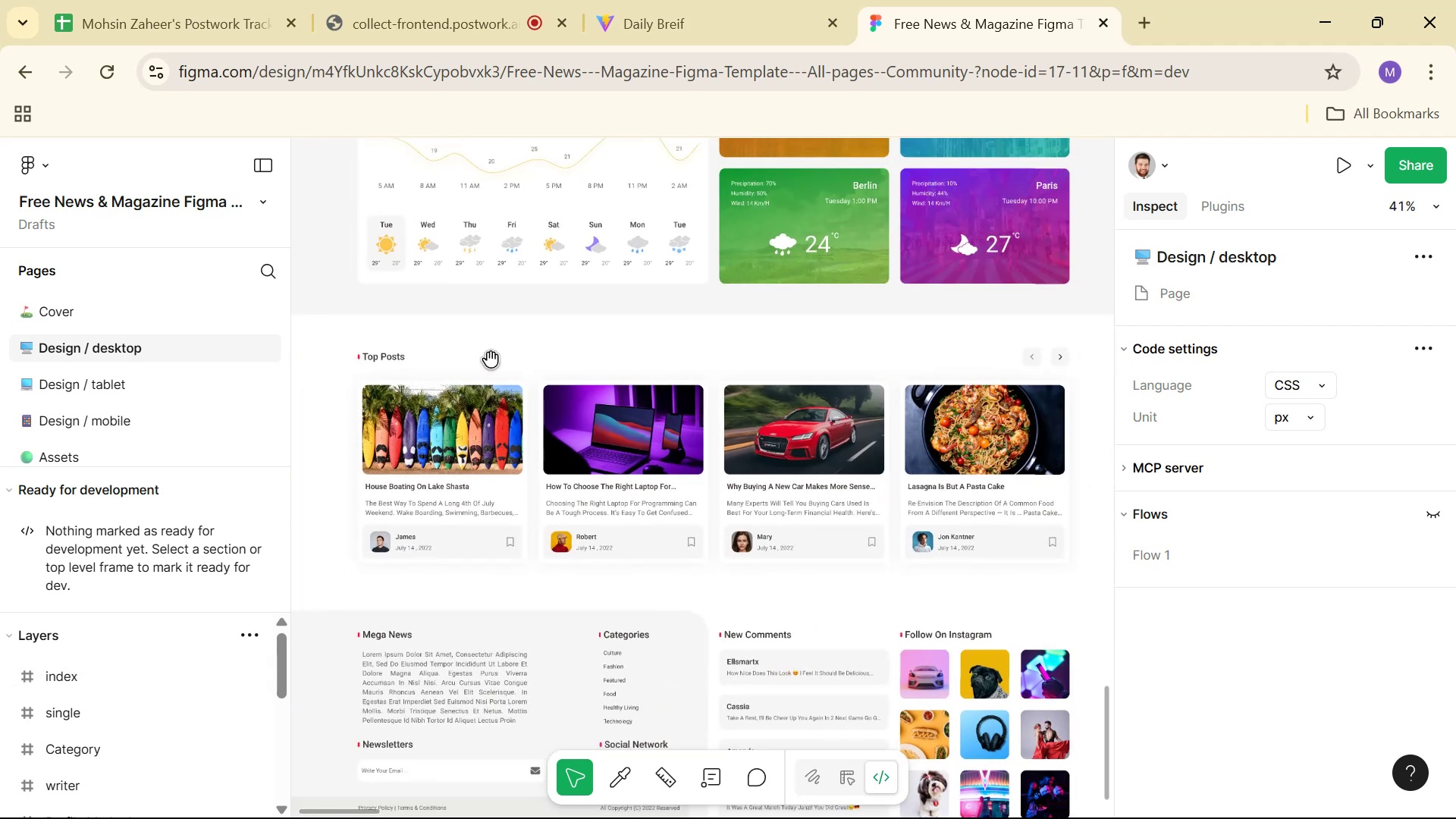 
key(Control+ControlLeft)
 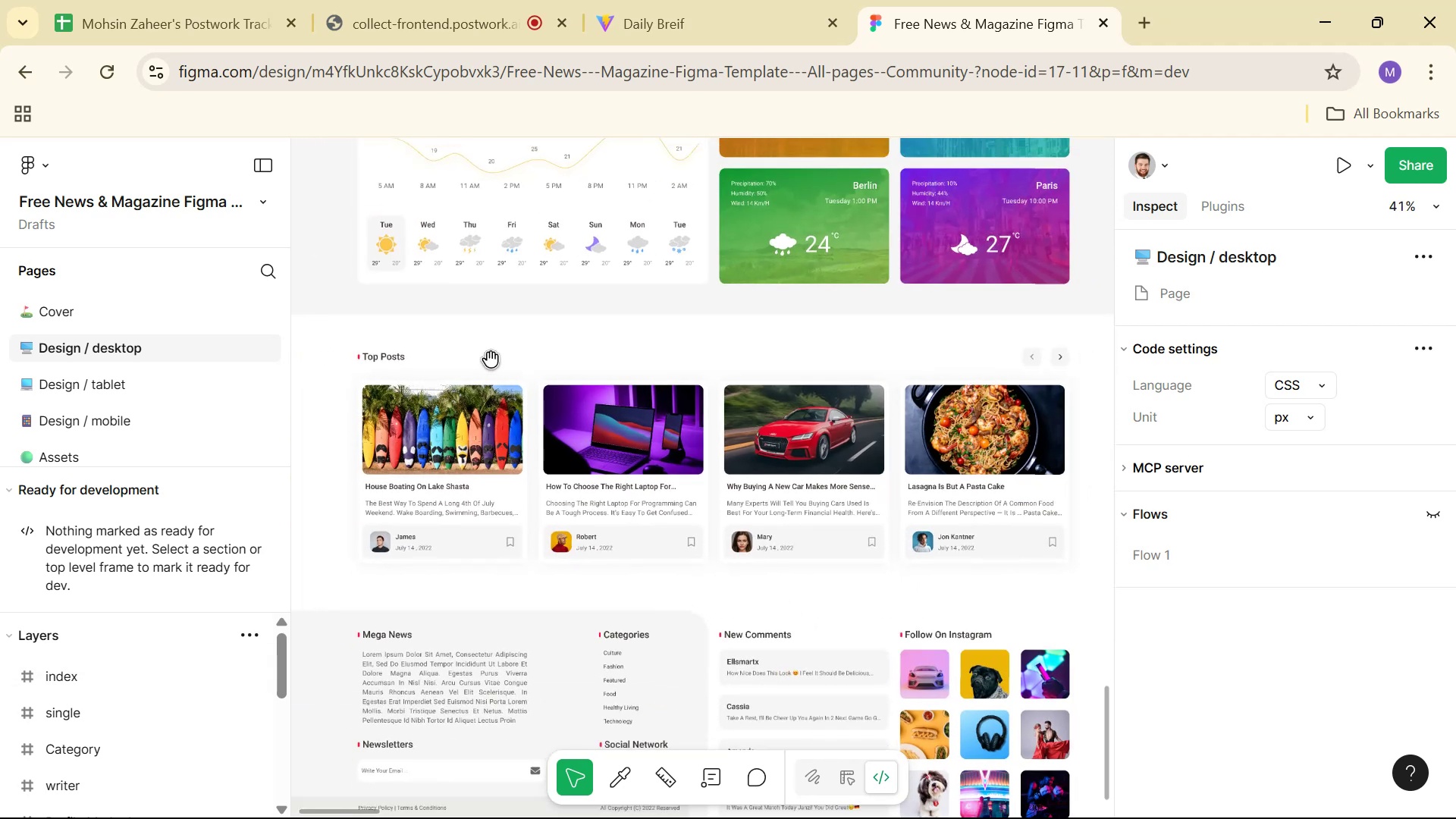 
key(Control+ControlLeft)
 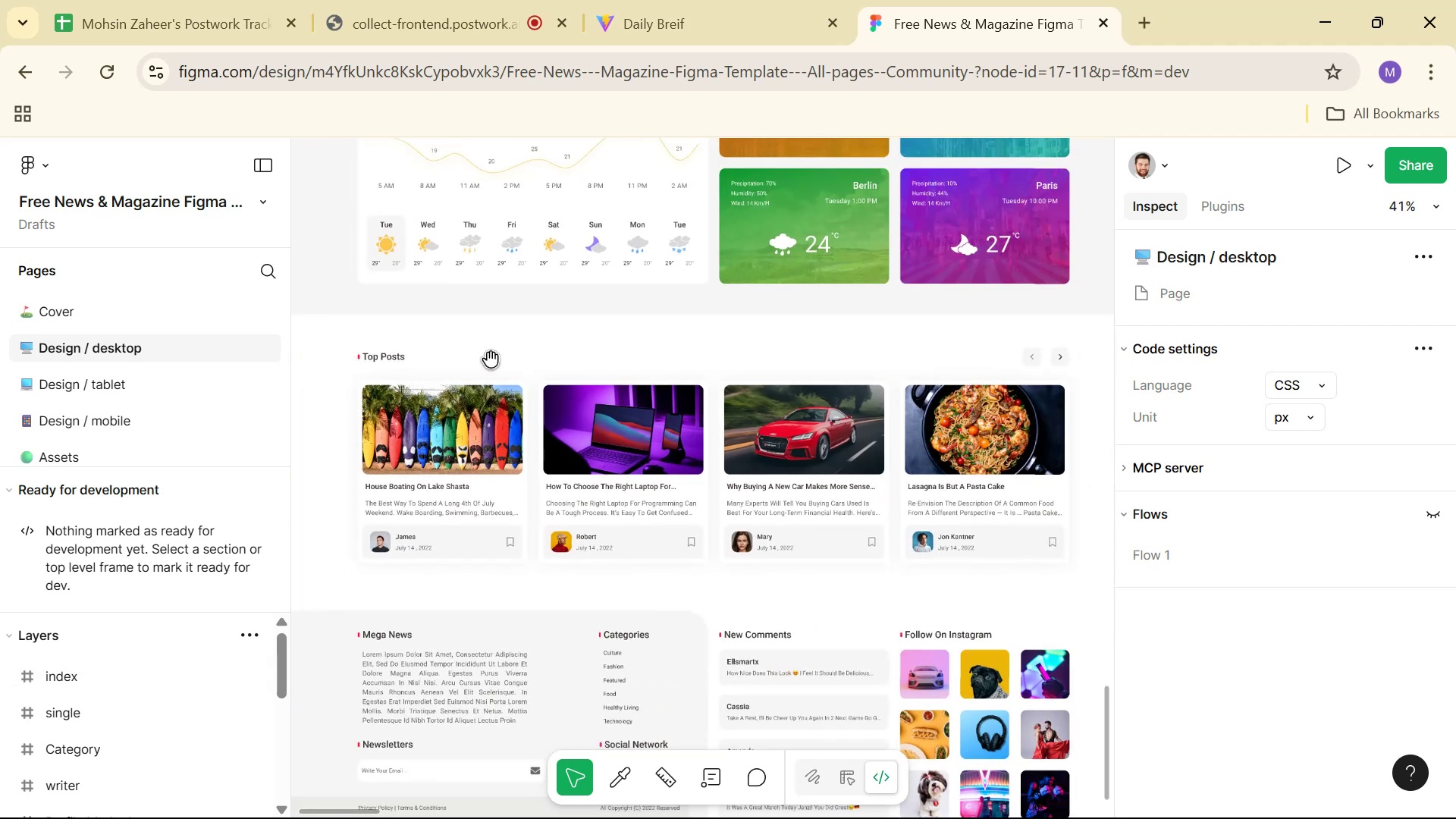 
key(Control+ControlLeft)
 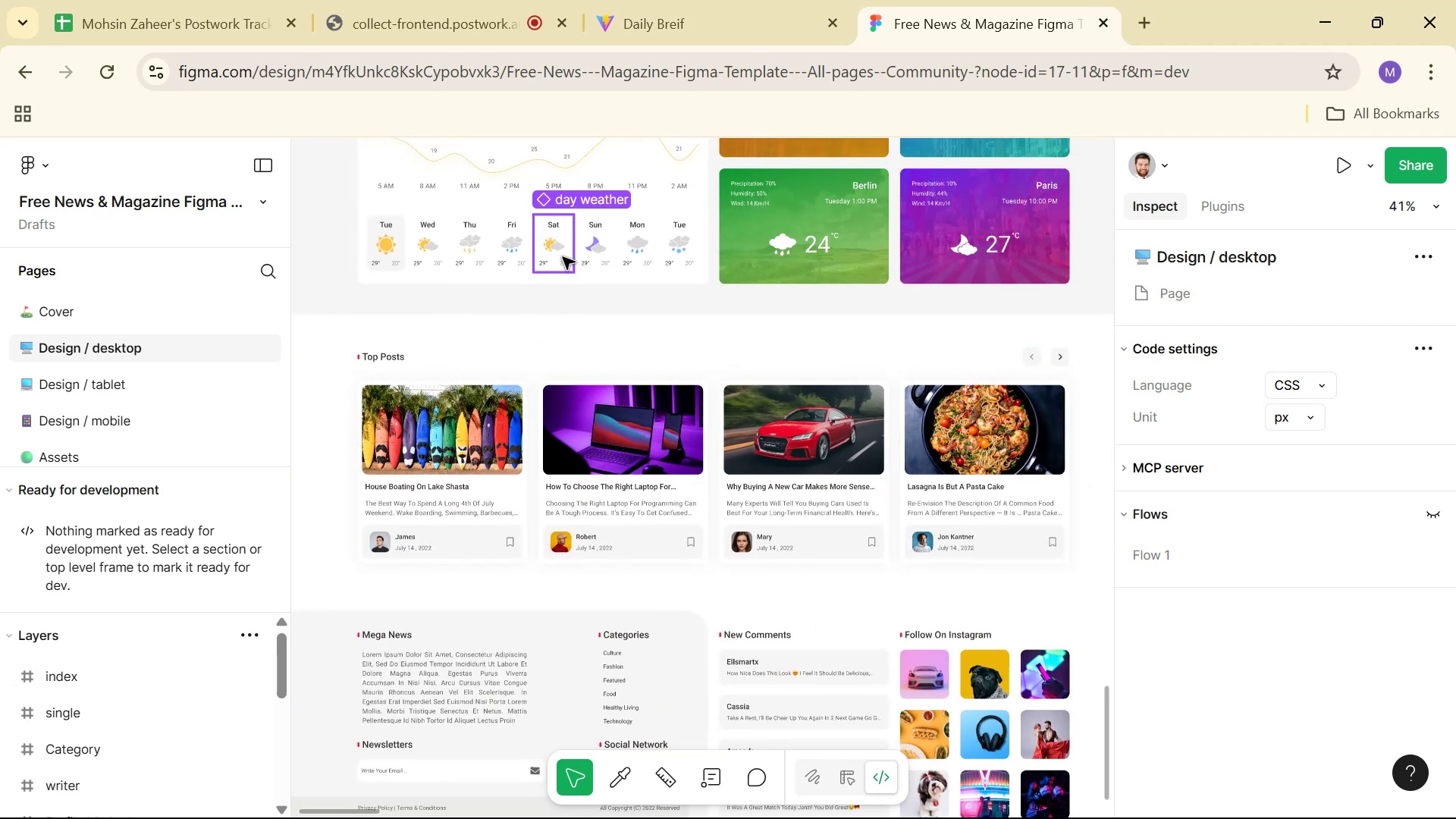 
key(Alt+AltLeft)
 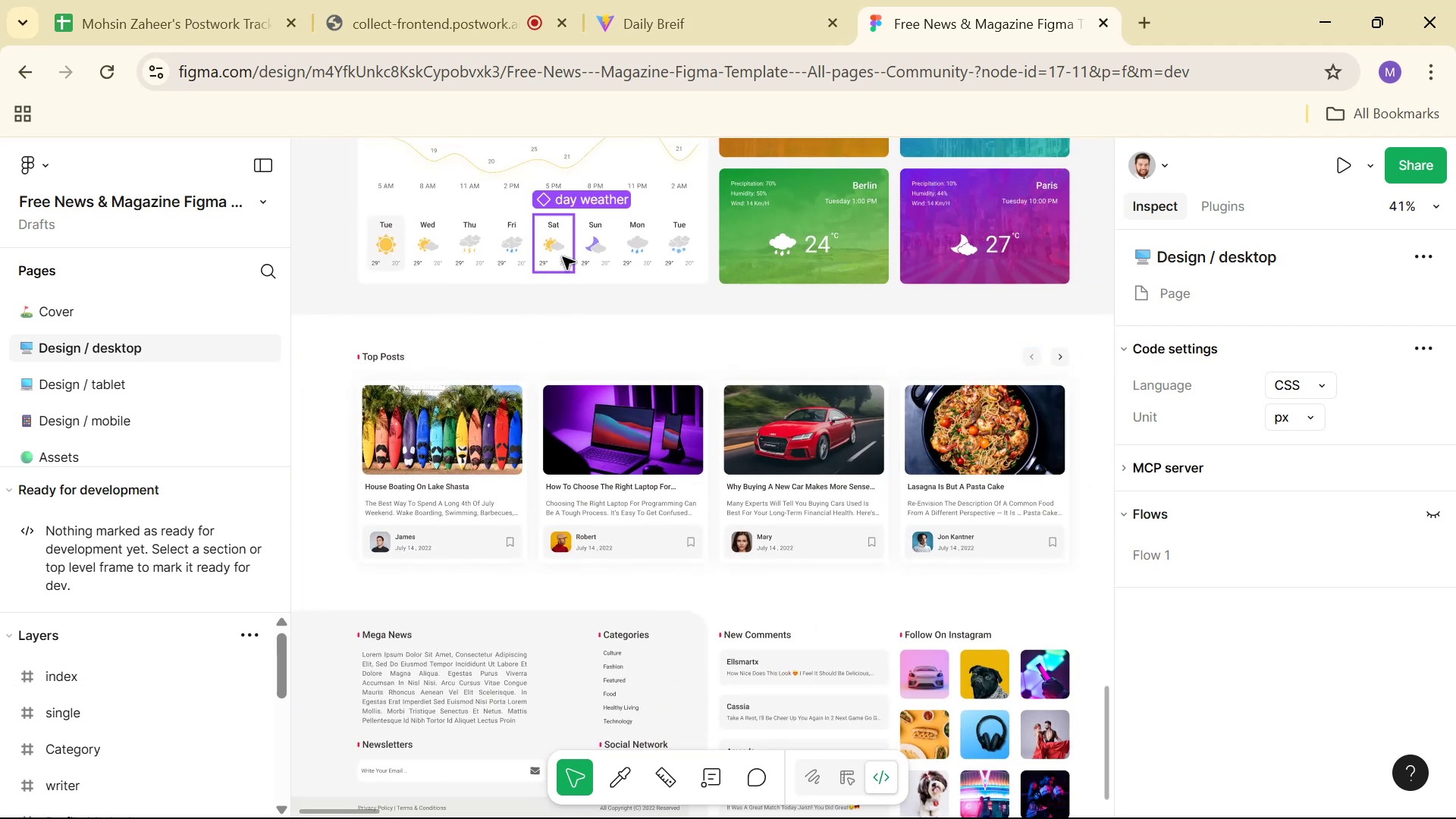 
key(Alt+Tab)
 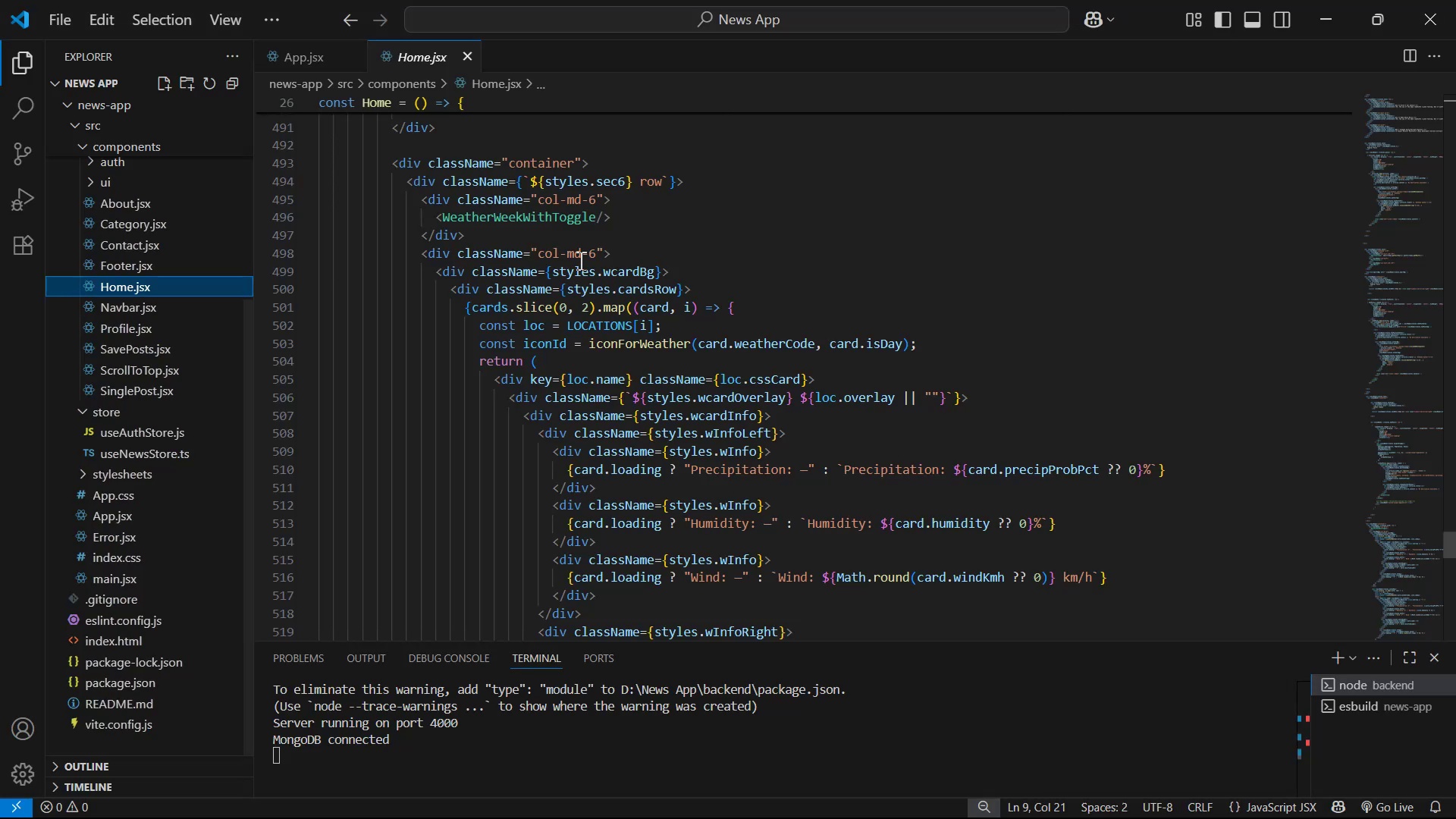 
scroll: coordinate [968, 325], scroll_direction: down, amount: 23.0
 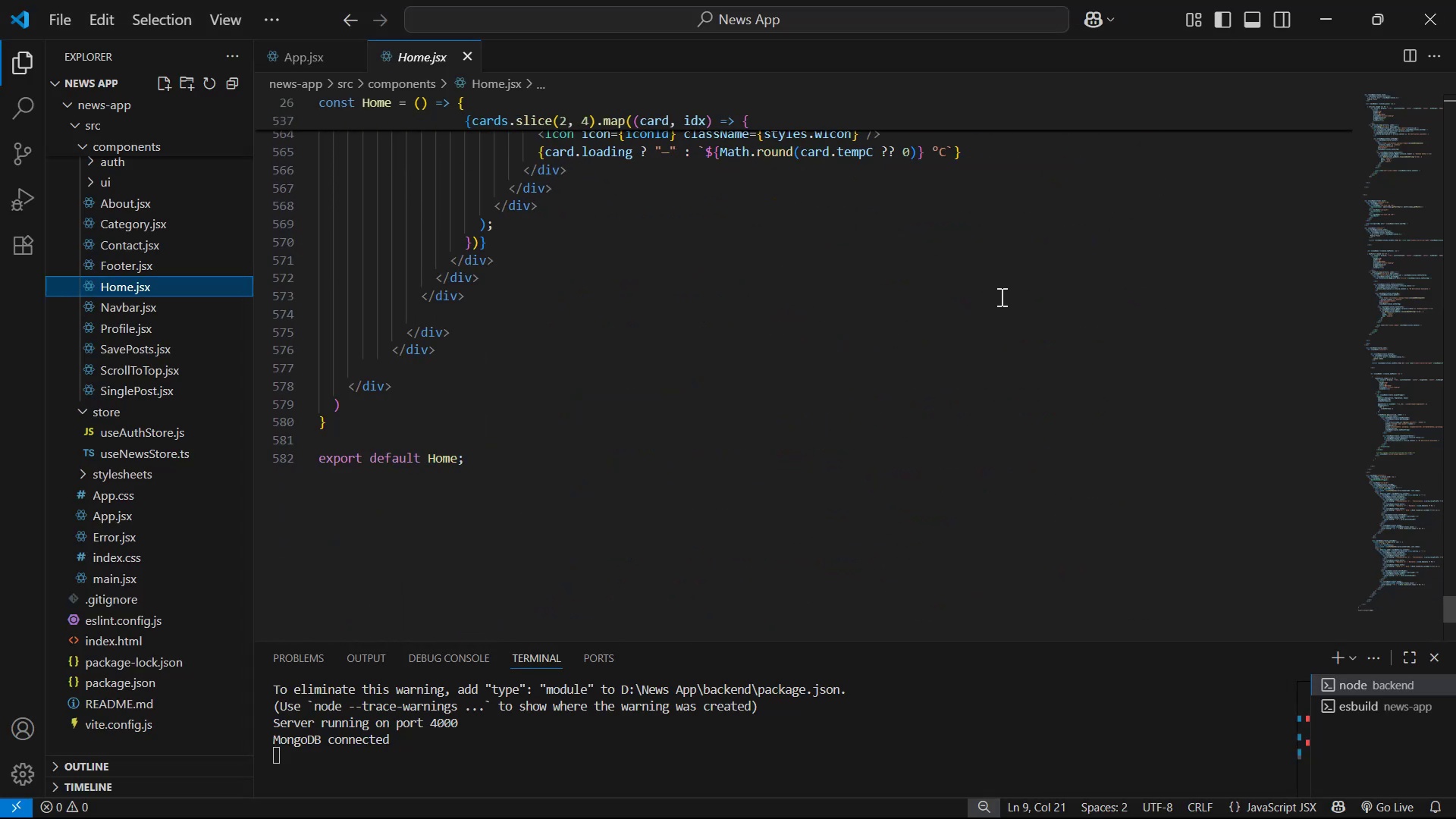 
scroll: coordinate [981, 262], scroll_direction: up, amount: 38.0
 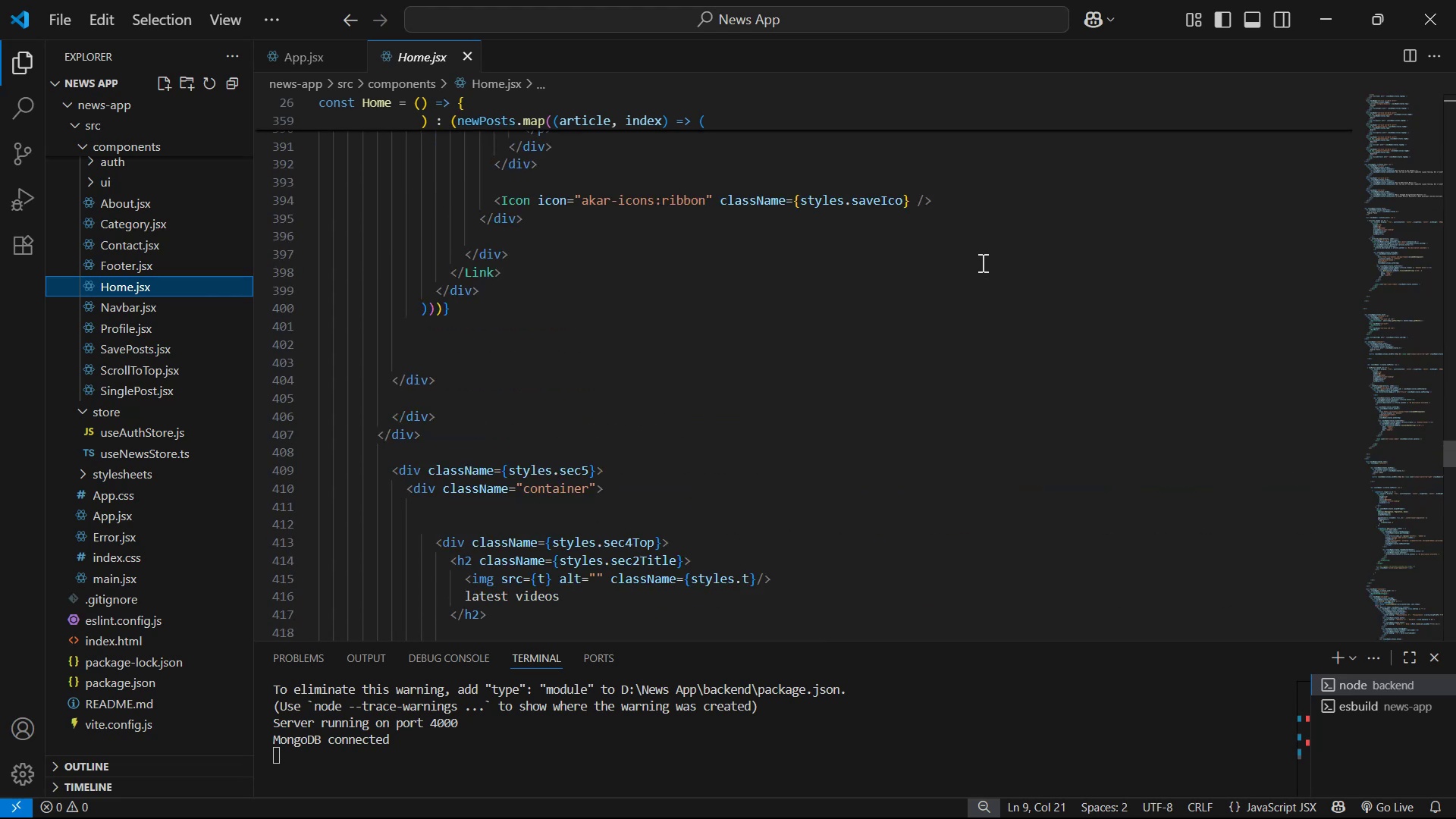 
key(Alt+AltLeft)
 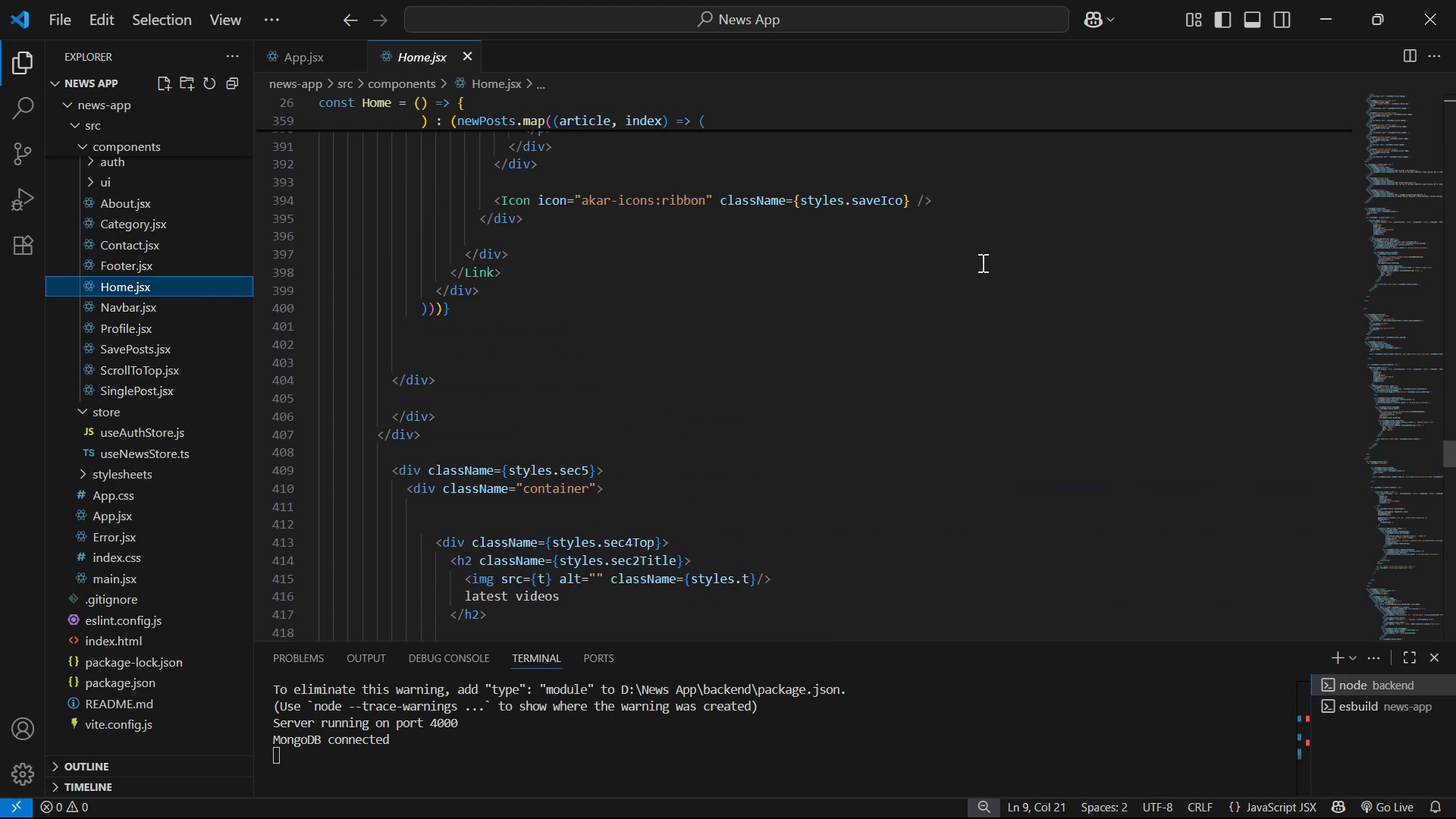 
hold_key(key=Tab, duration=4.09)
 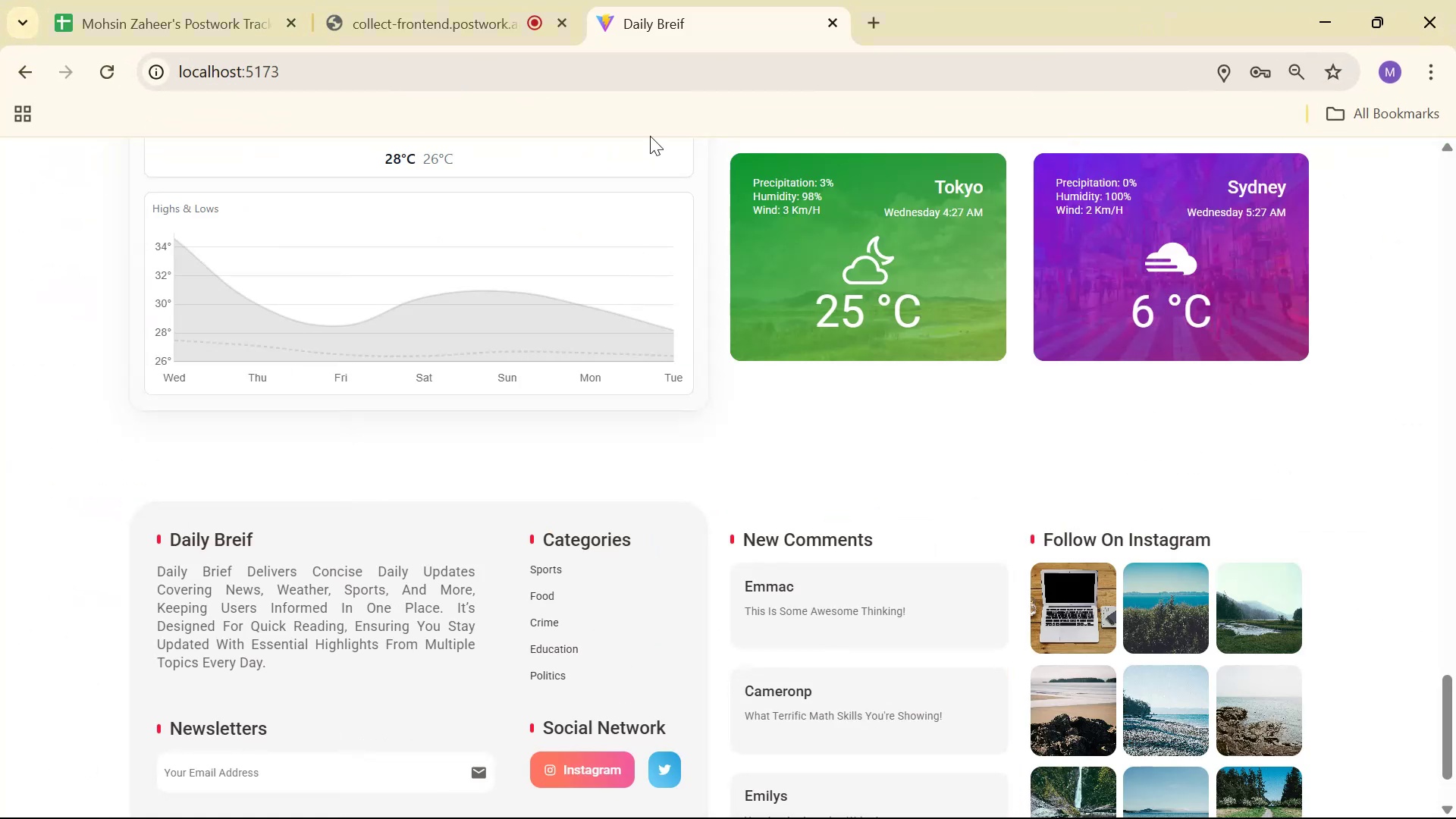 
hold_key(key=AltLeft, duration=0.7)
 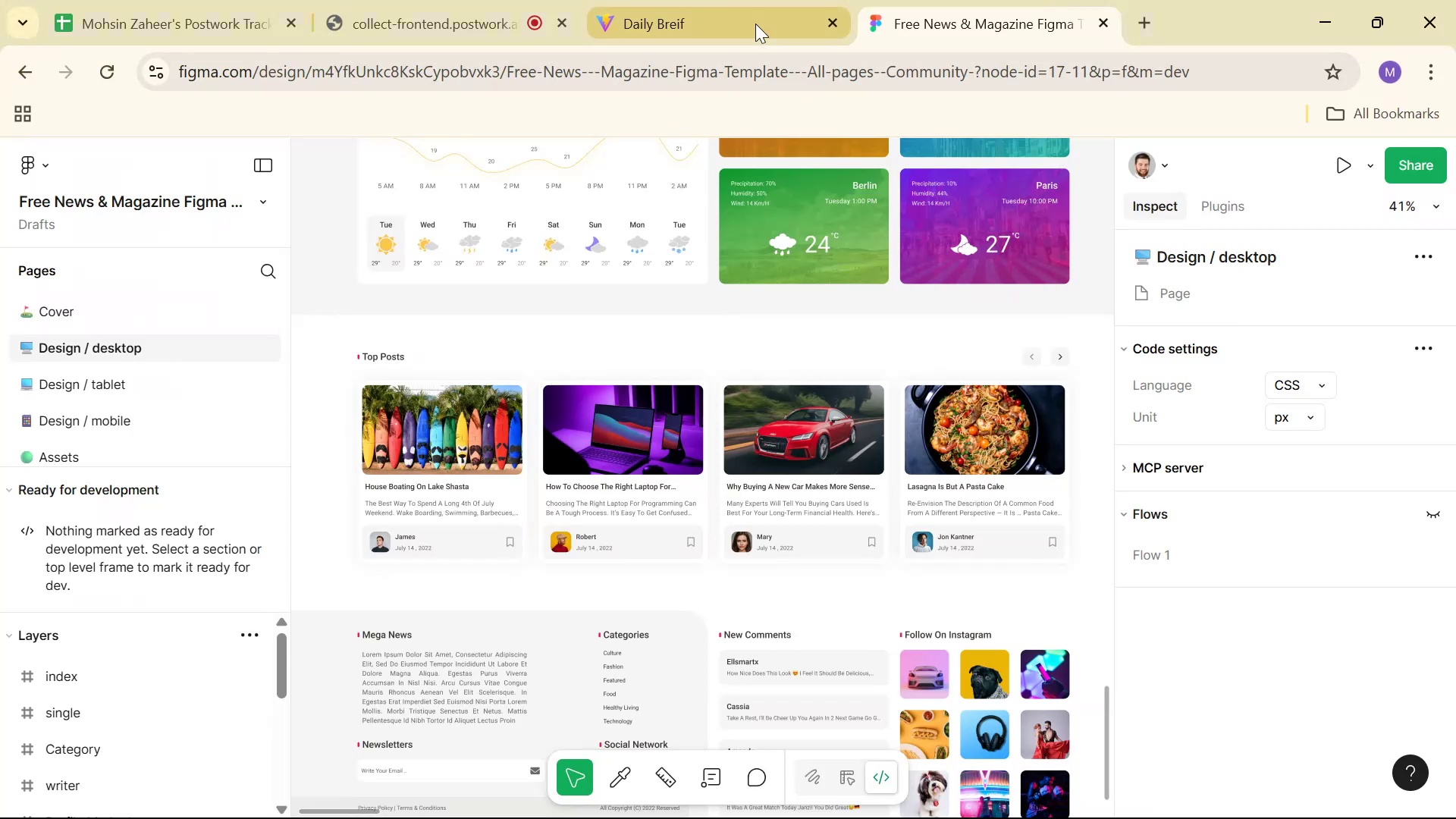 
left_click_drag(start_coordinate=[877, 15], to_coordinate=[878, 122])
 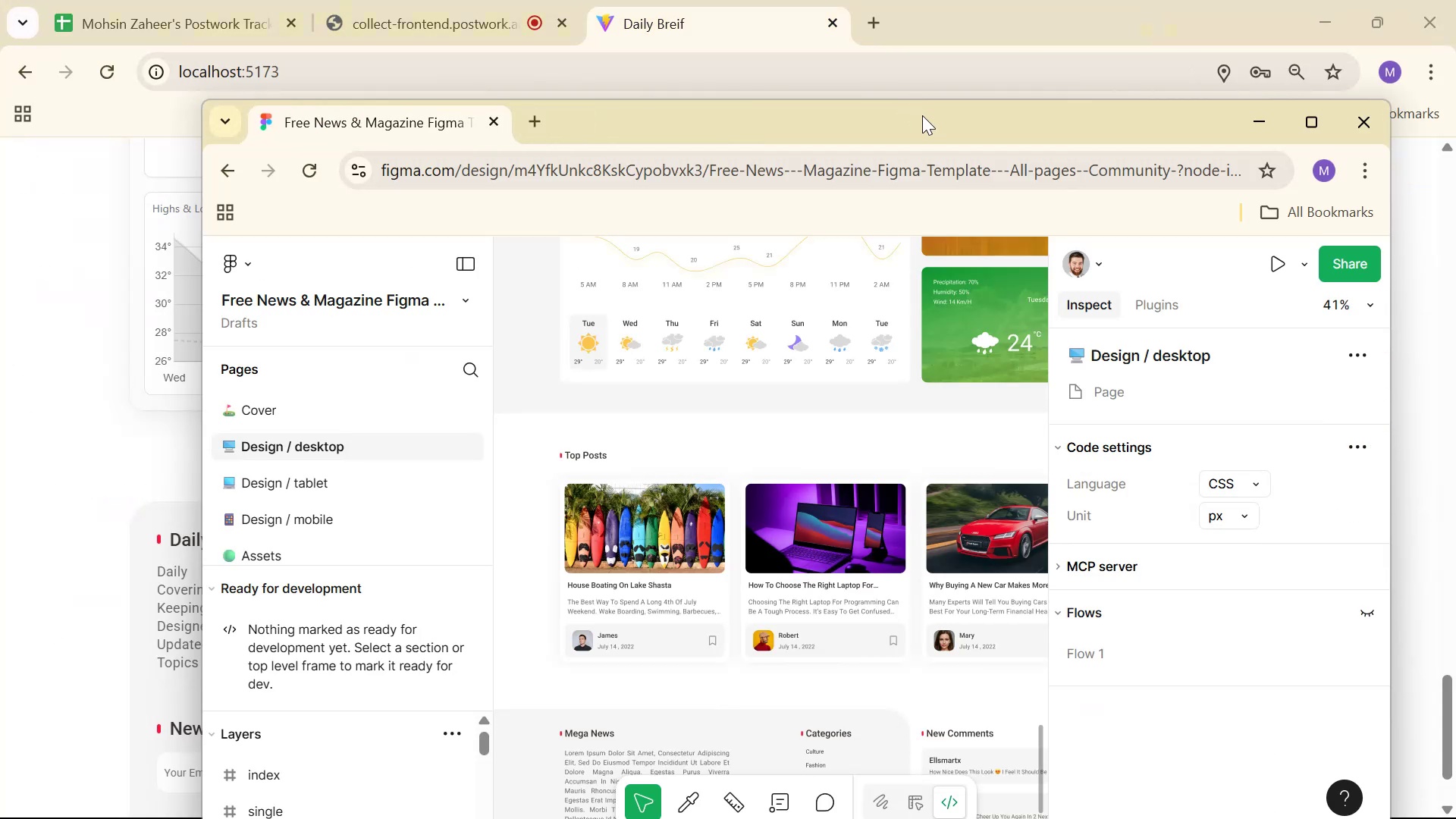 
double_click([924, 127])
 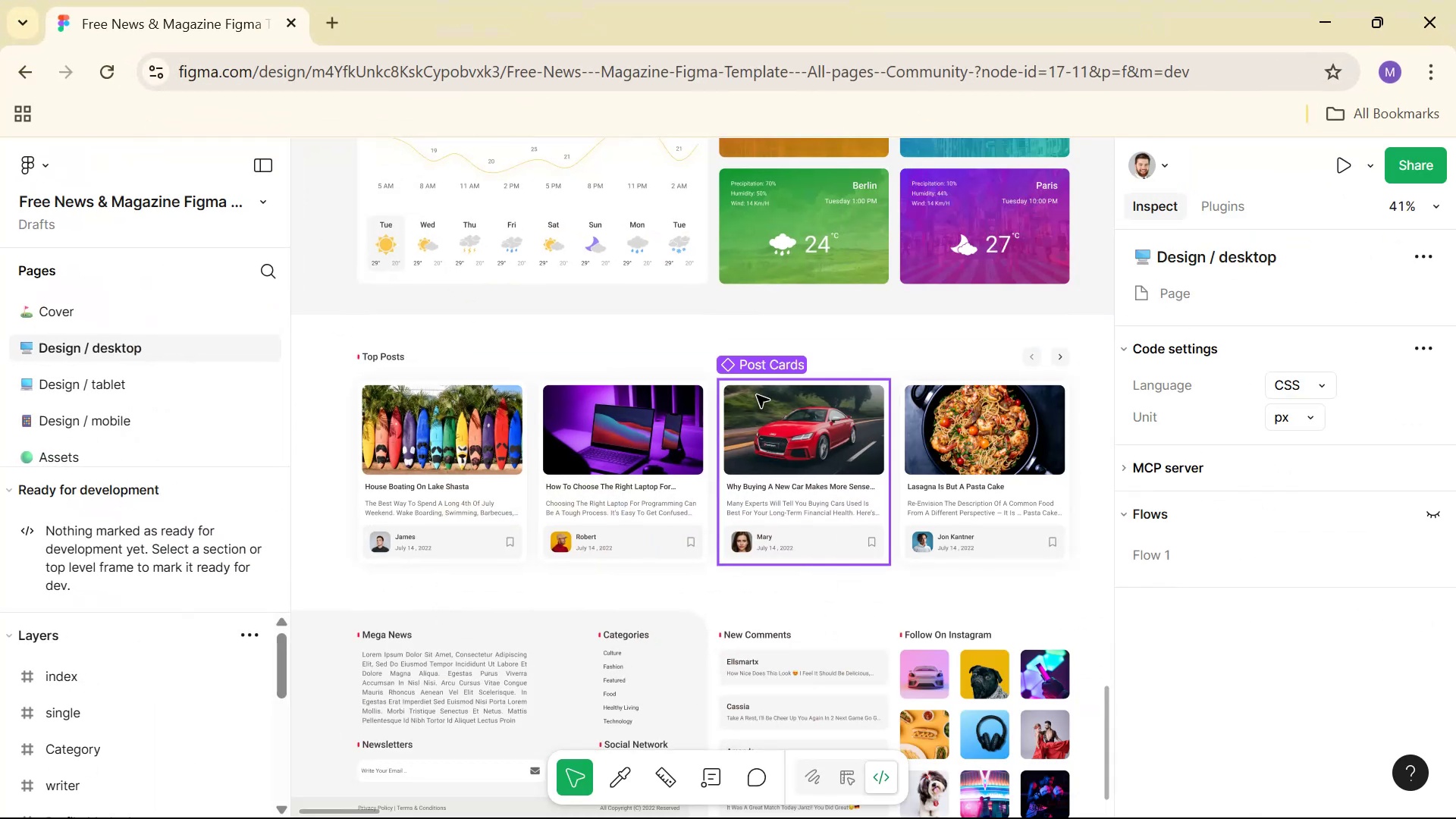 
key(Alt+AltLeft)
 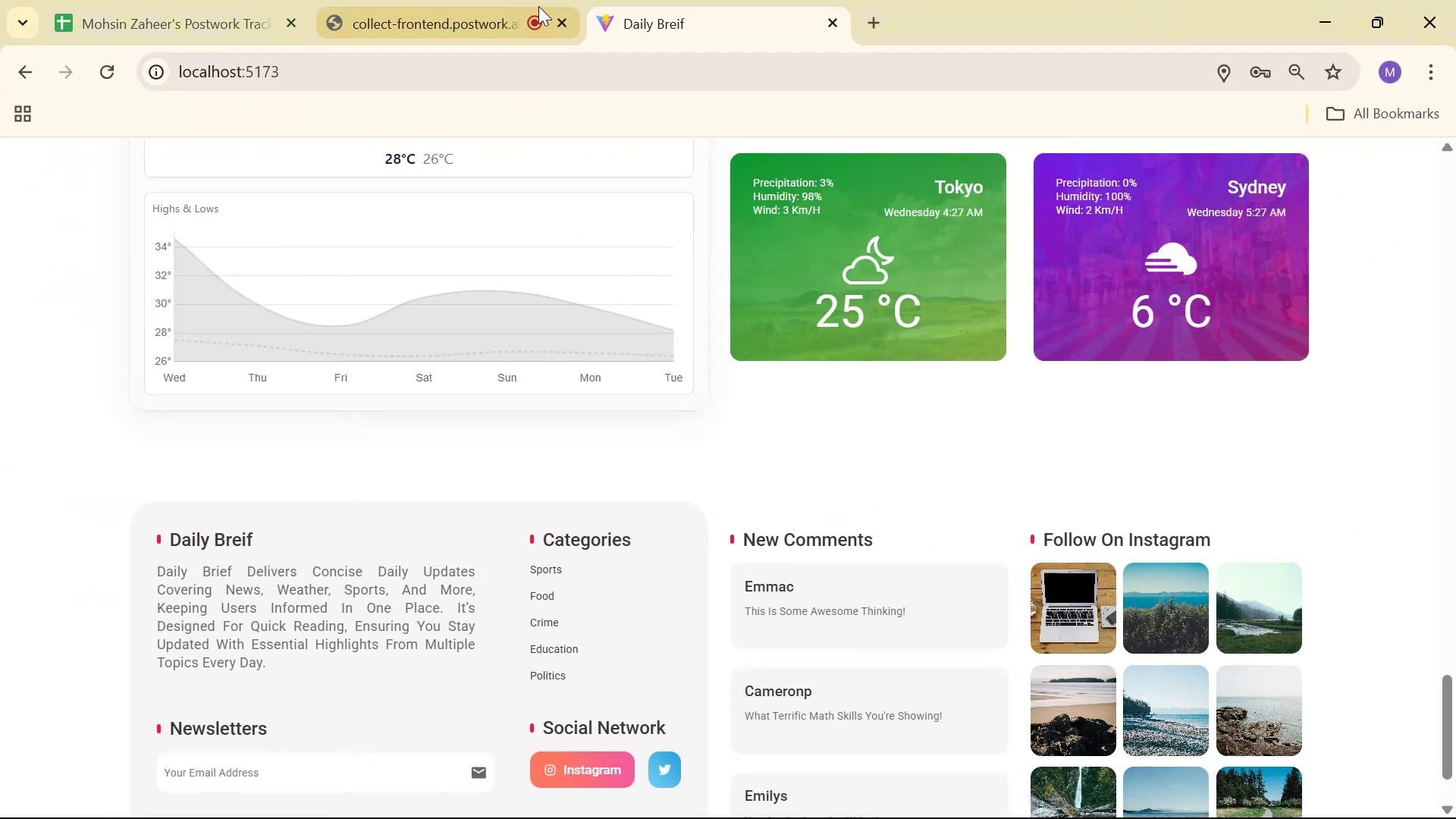 
scroll: coordinate [744, 308], scroll_direction: up, amount: 25.0
 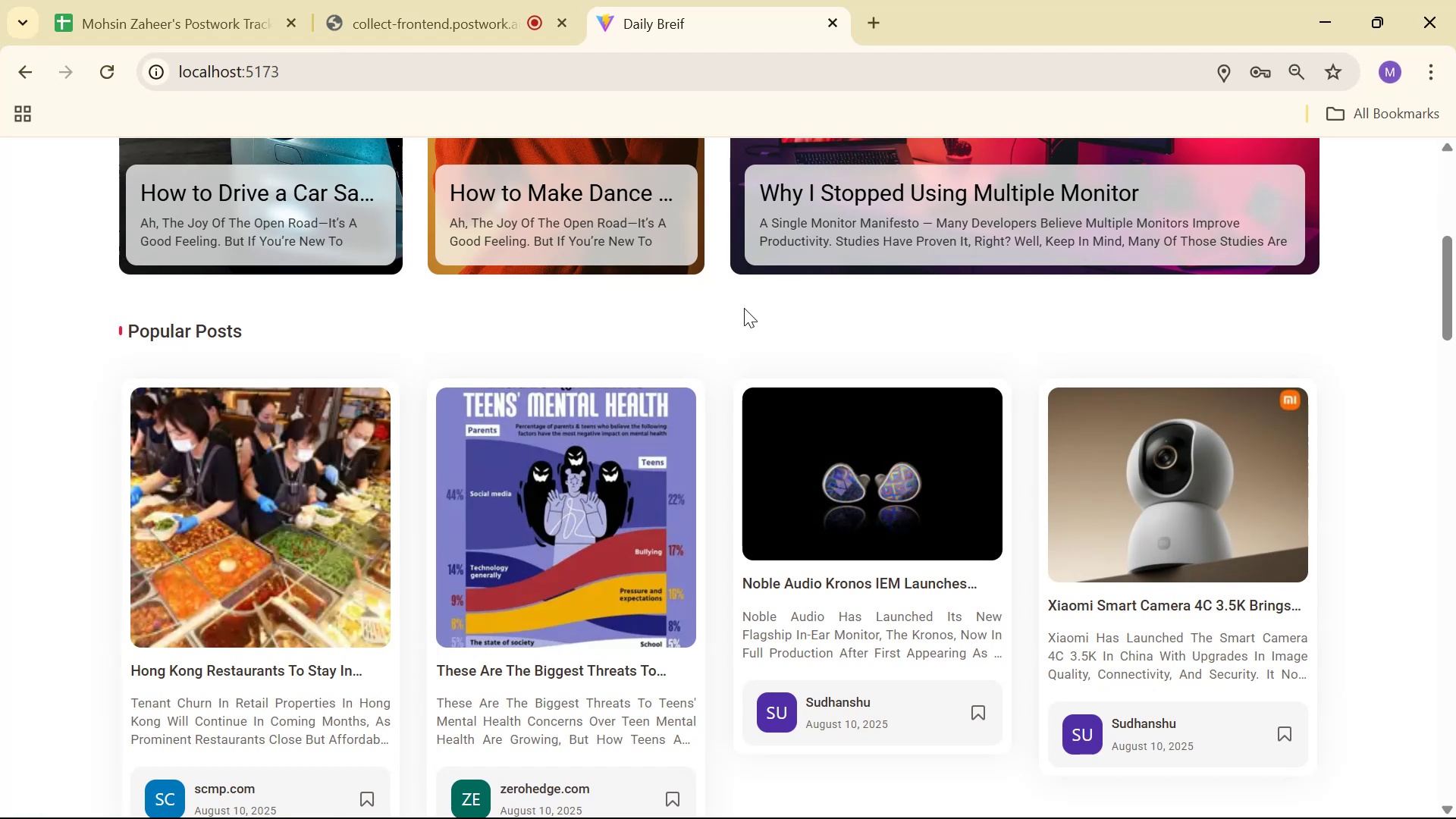 
scroll: coordinate [744, 308], scroll_direction: down, amount: 1.0
 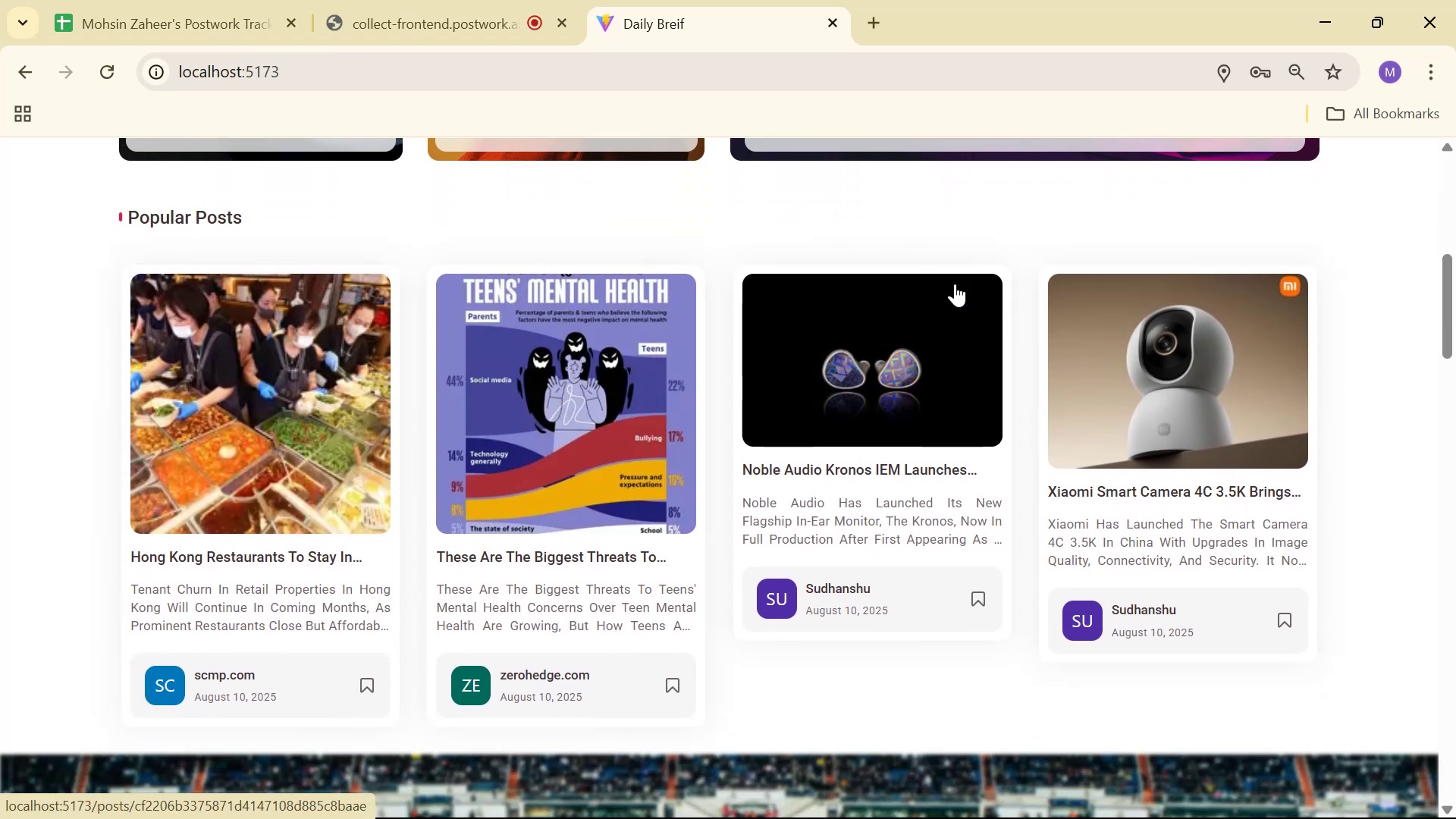 
wait(7.29)
 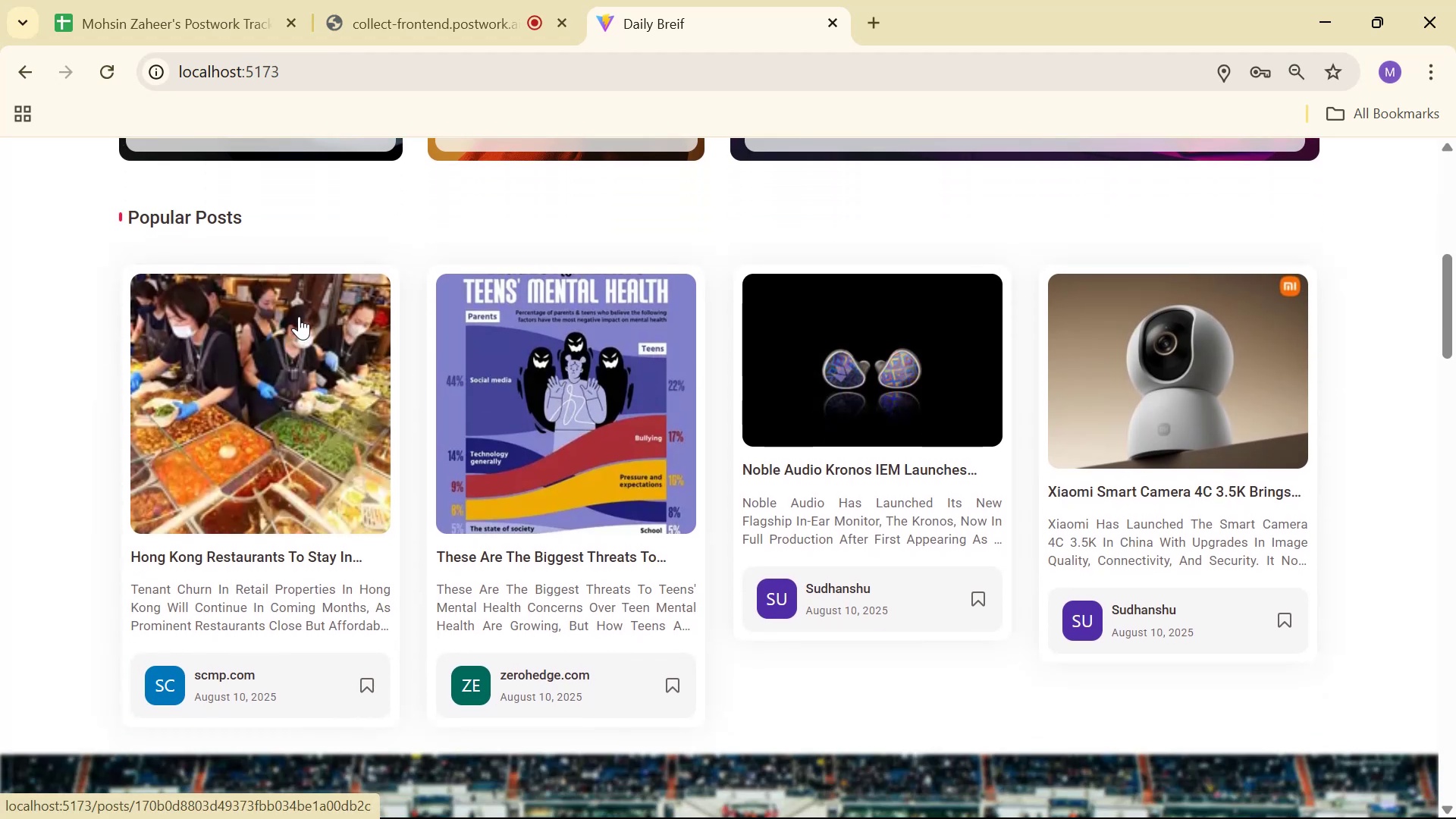 
key(Alt+AltLeft)
 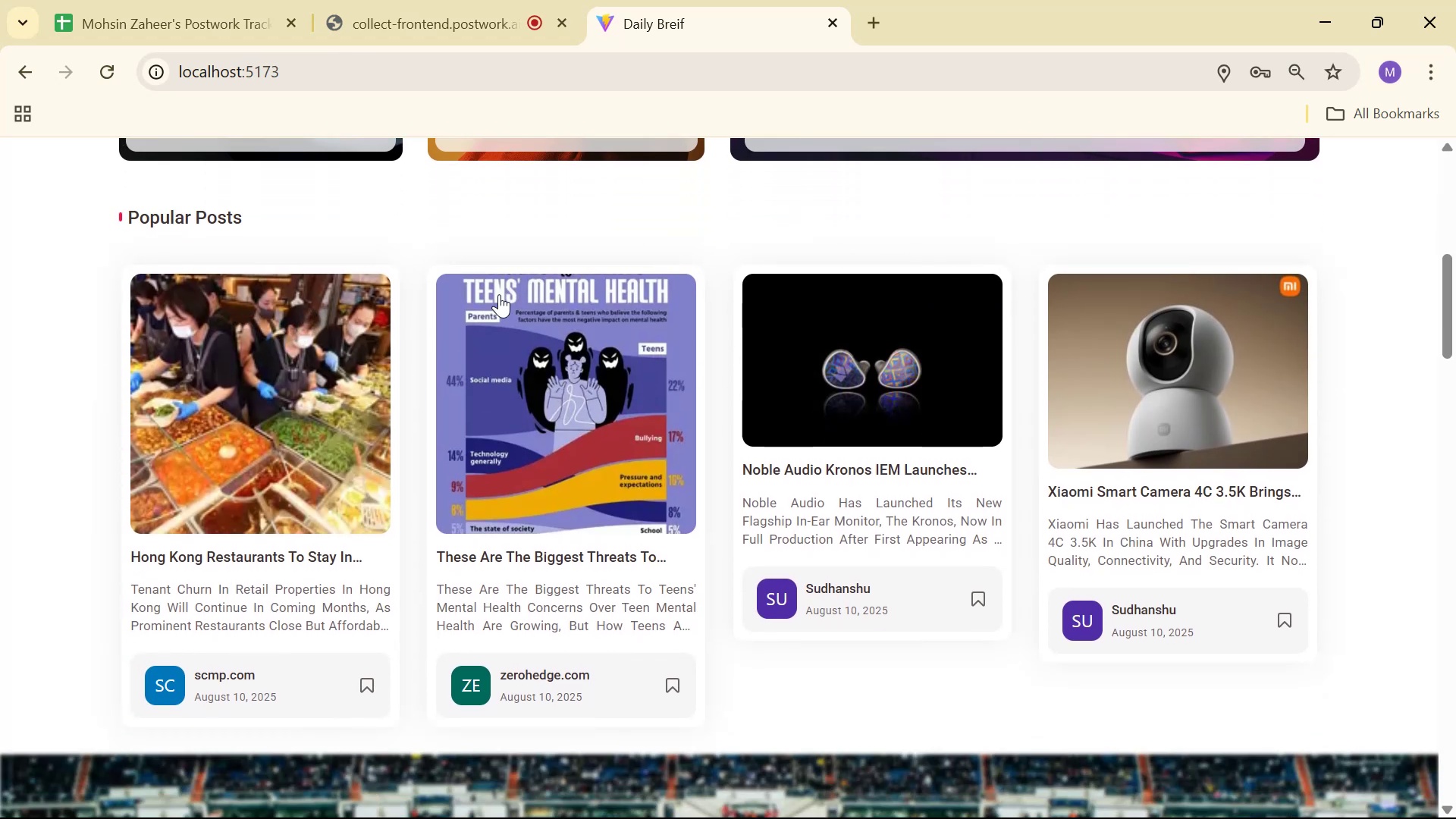 
key(Alt+Tab)
 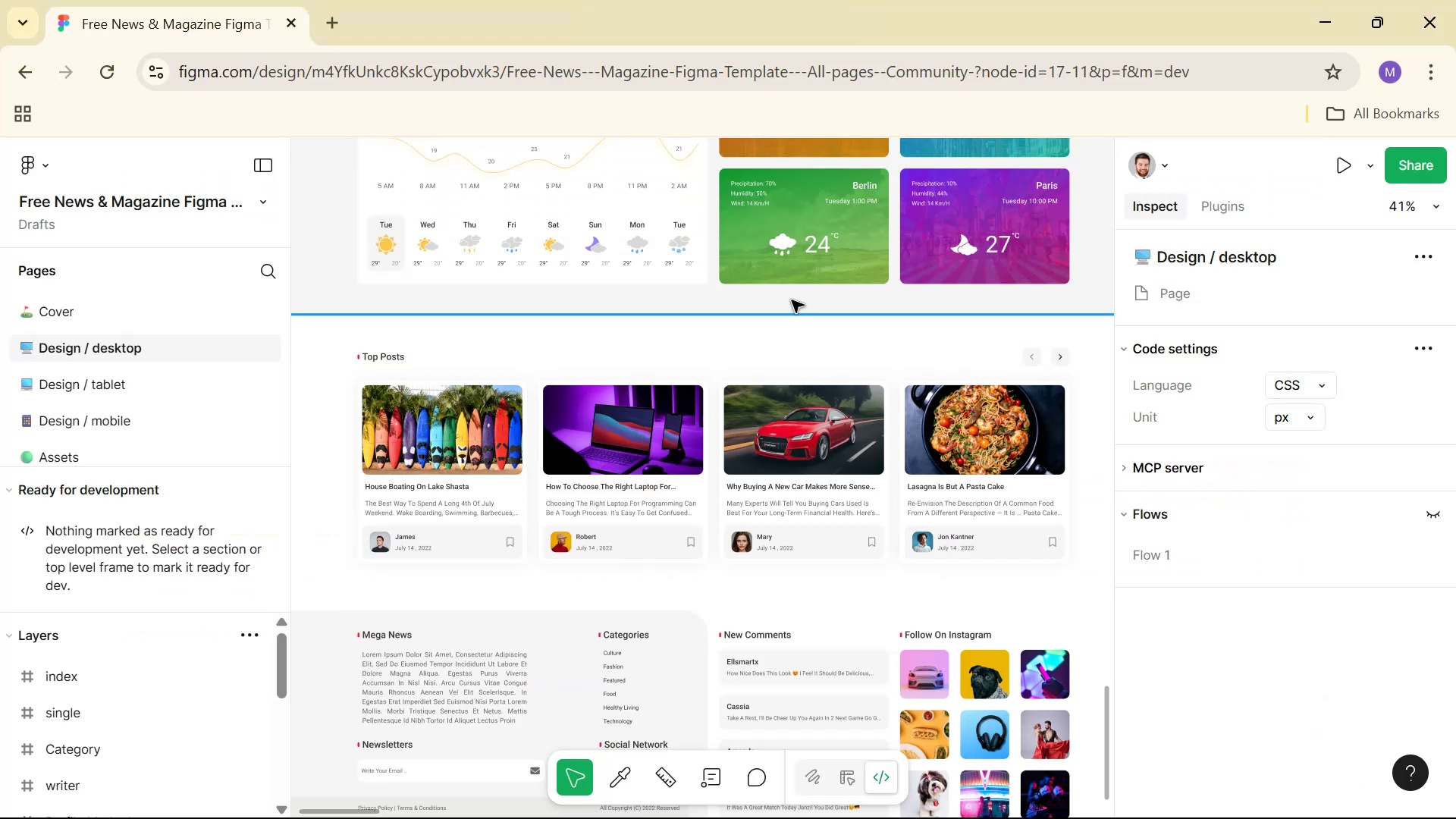 
key(Alt+Tab)
 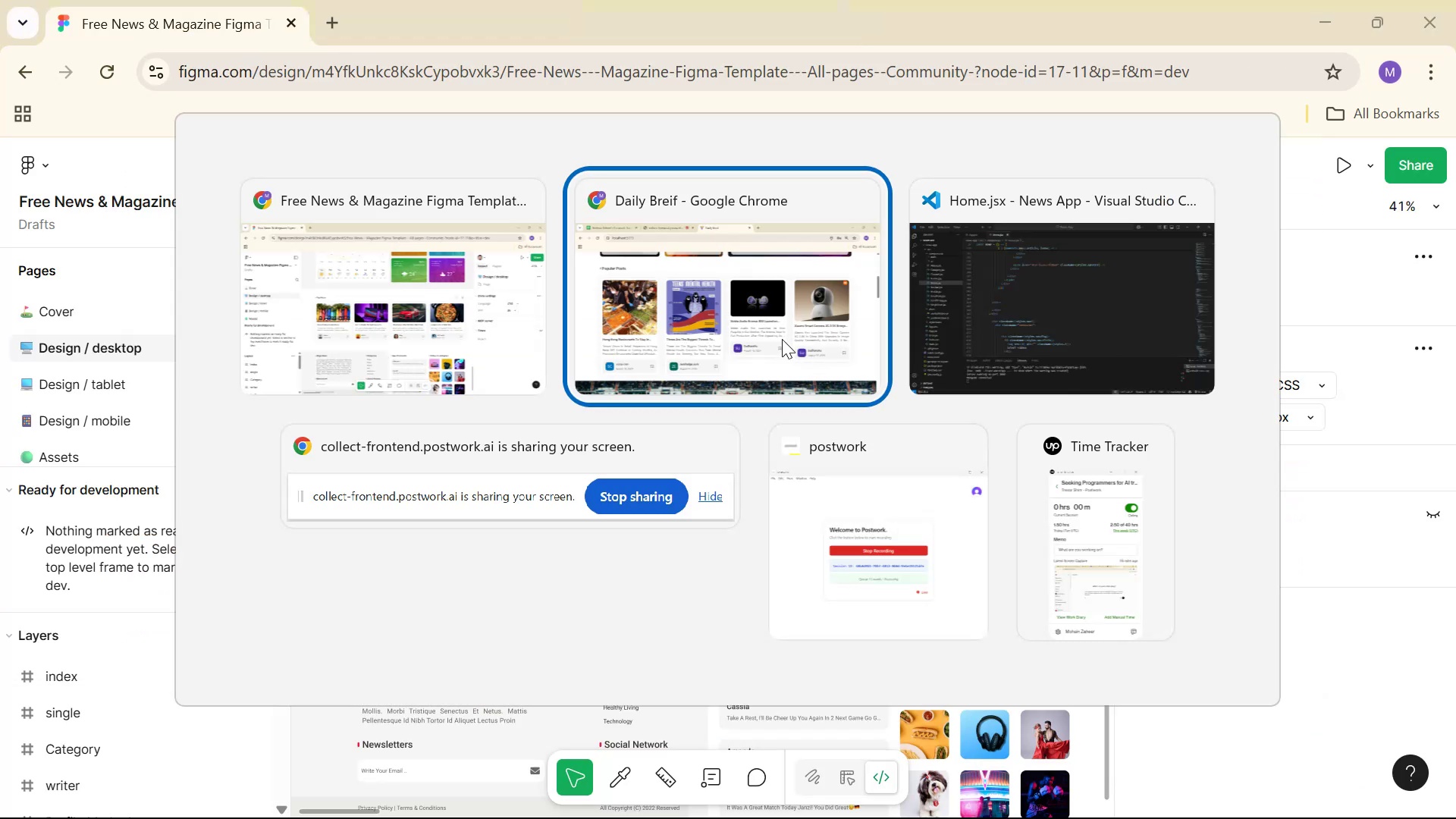 
key(Alt+Tab)
 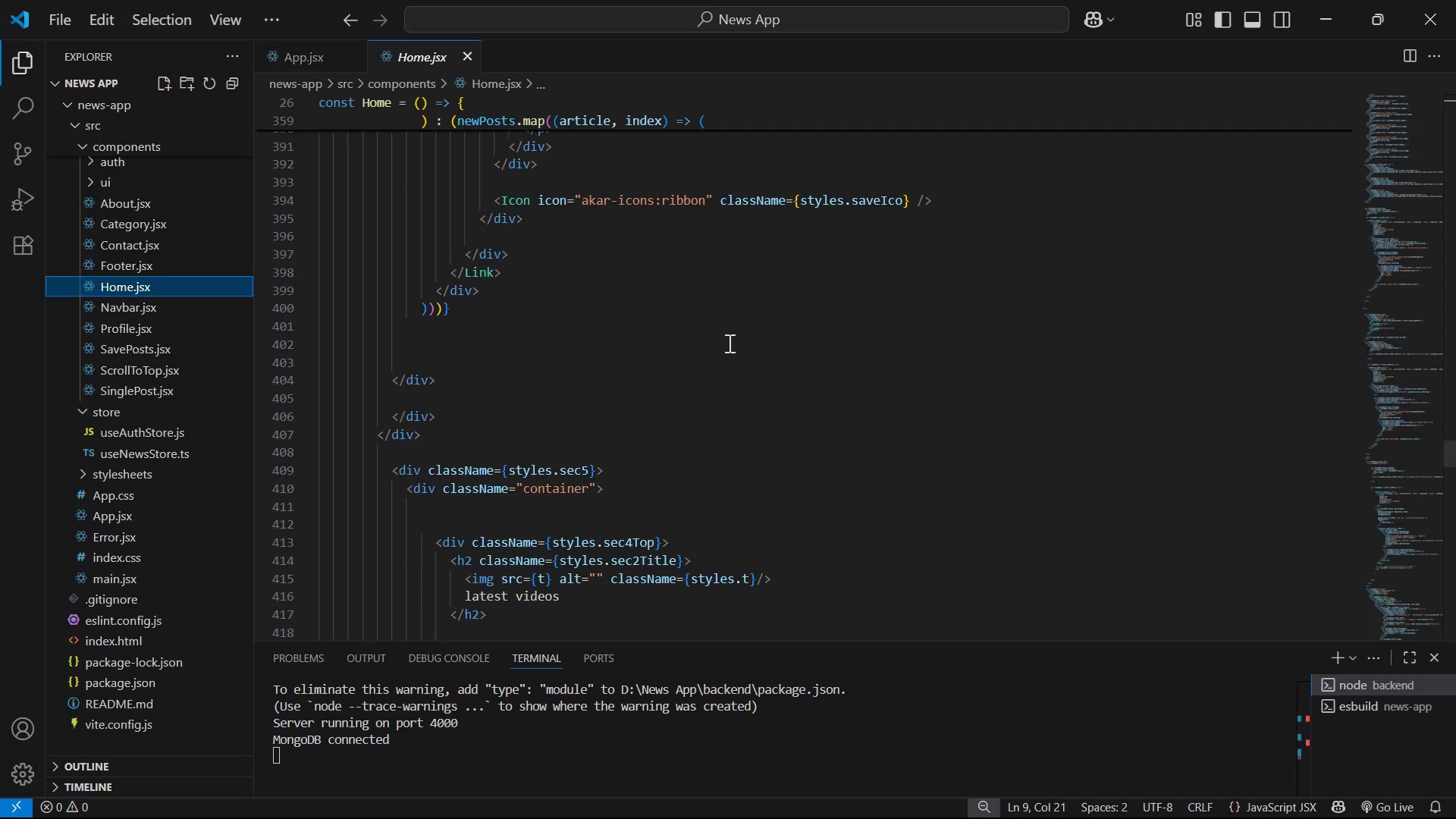 
scroll: coordinate [725, 337], scroll_direction: up, amount: 50.0
 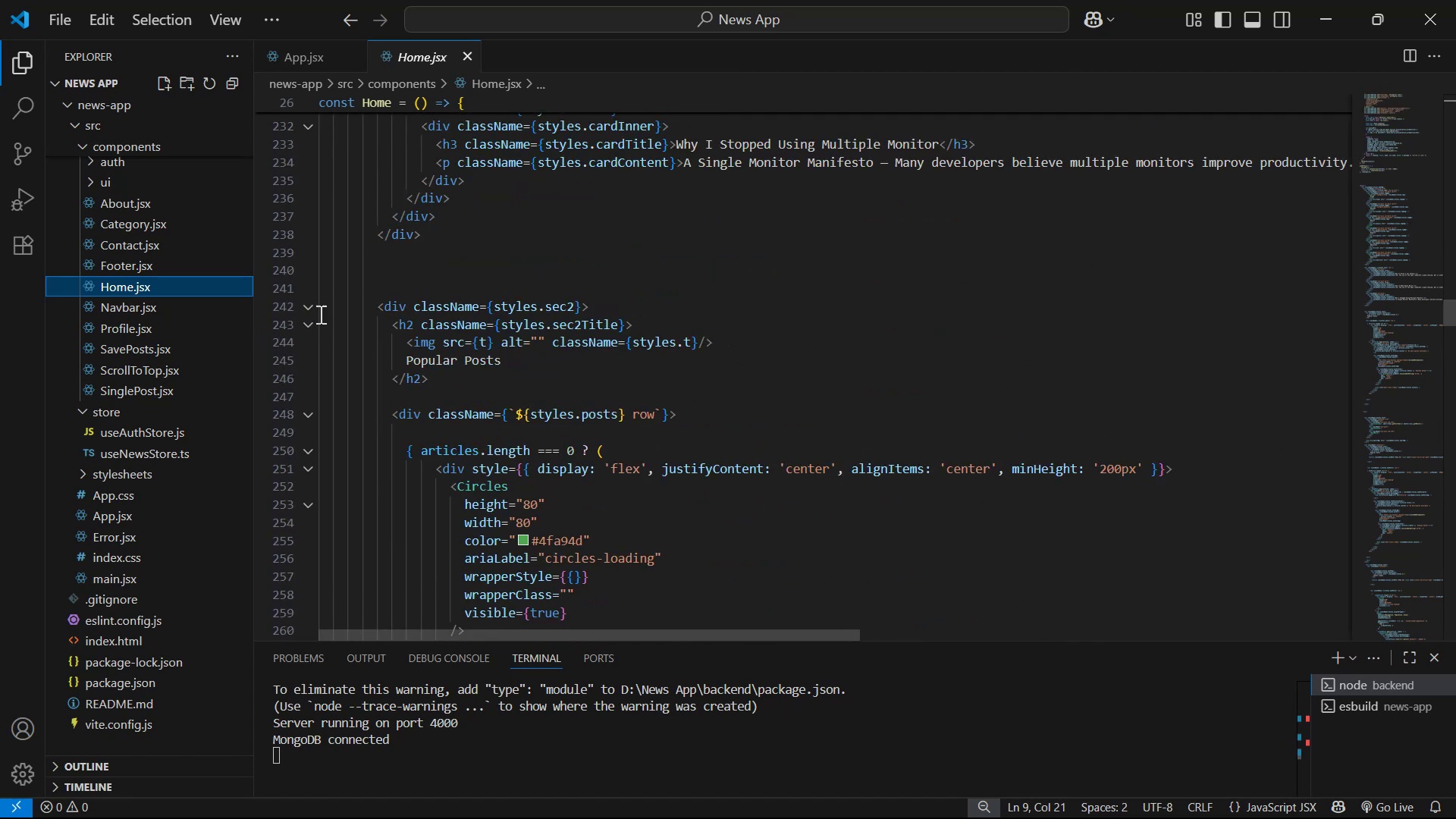 
left_click([315, 305])
 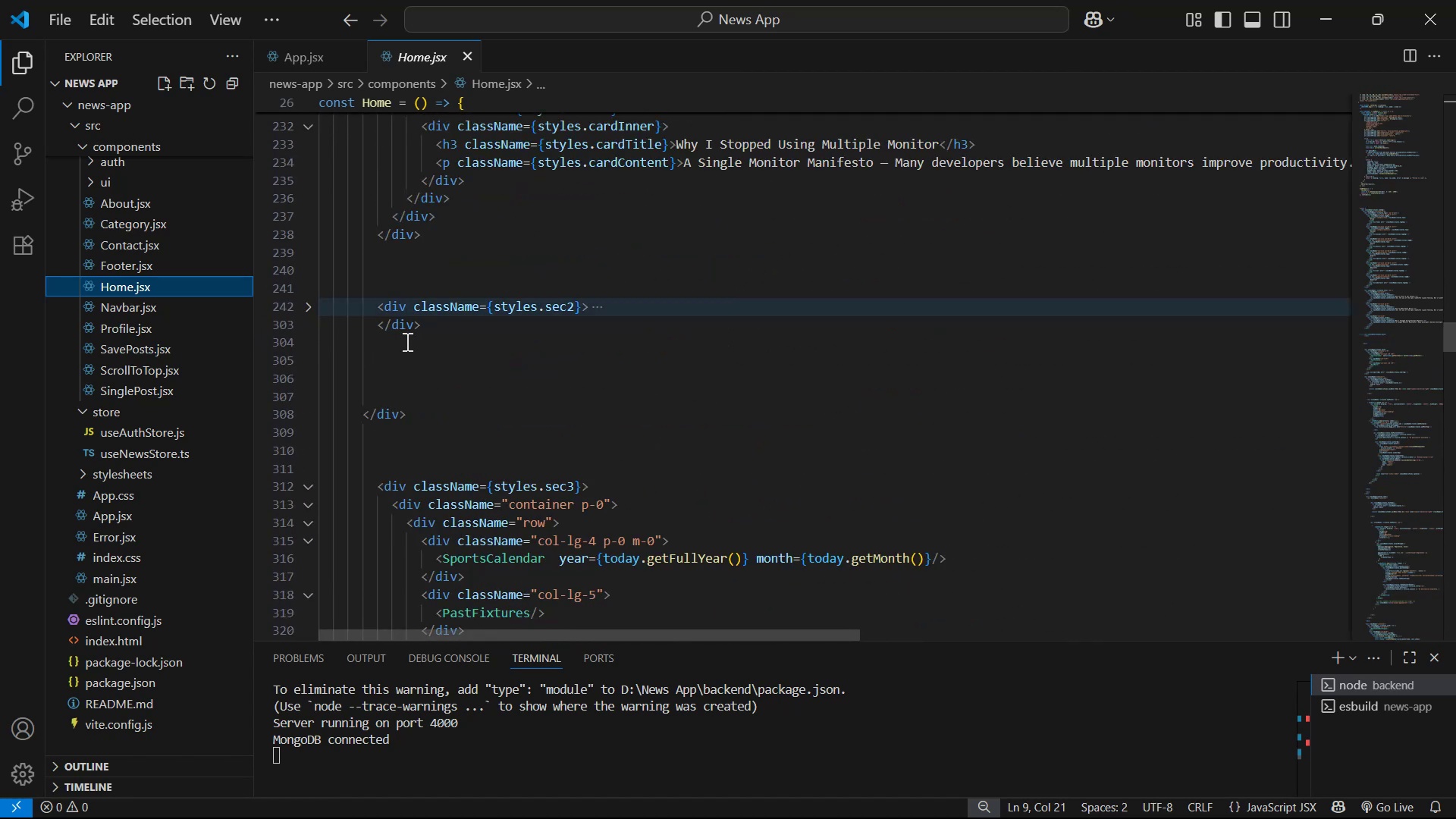 
left_click_drag(start_coordinate=[423, 325], to_coordinate=[373, 293])
 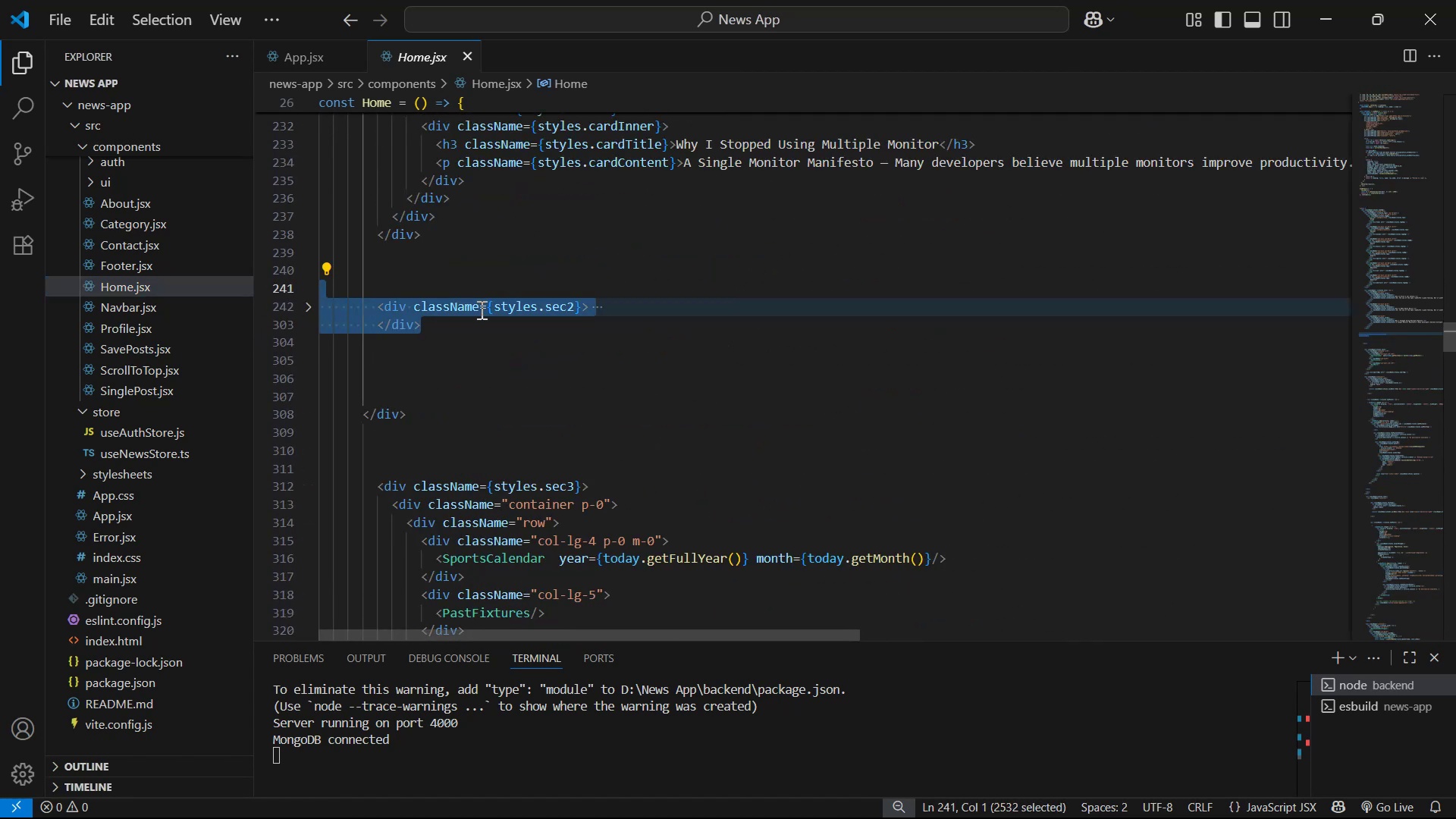 
key(Control+C)
 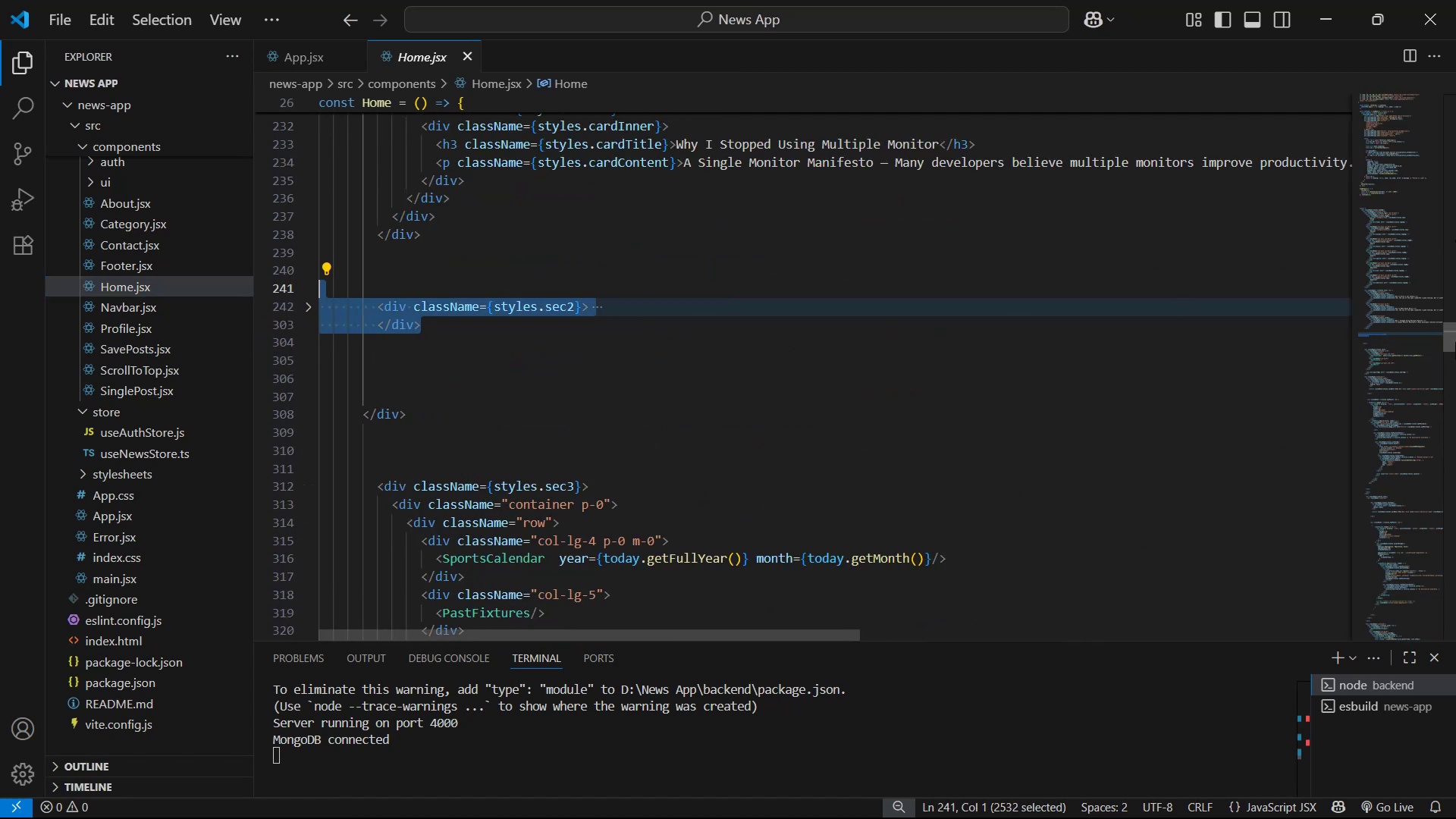 
left_click_drag(start_coordinate=[1455, 345], to_coordinate=[1455, 818])
 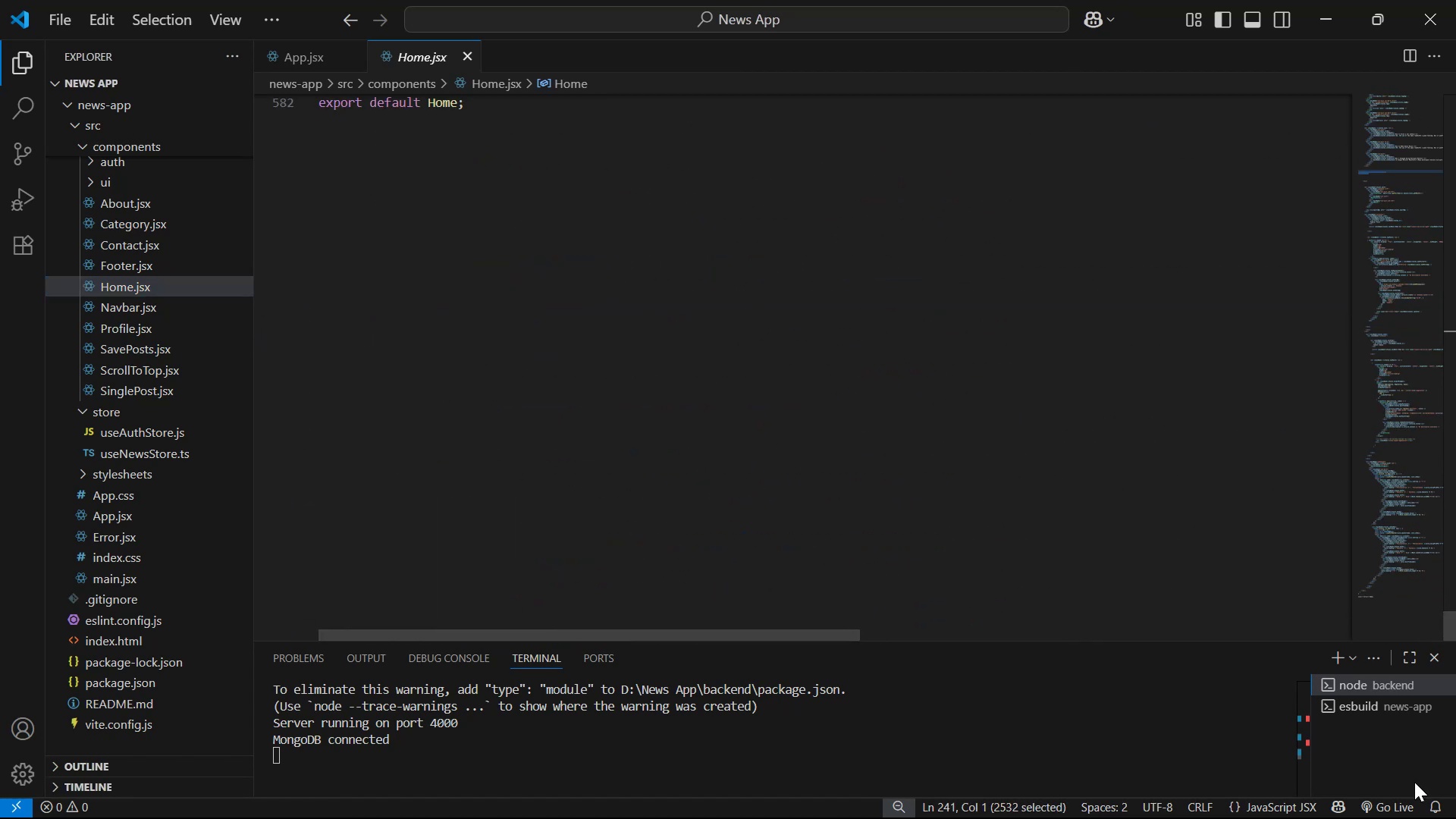 
scroll: coordinate [392, 321], scroll_direction: up, amount: 31.0
 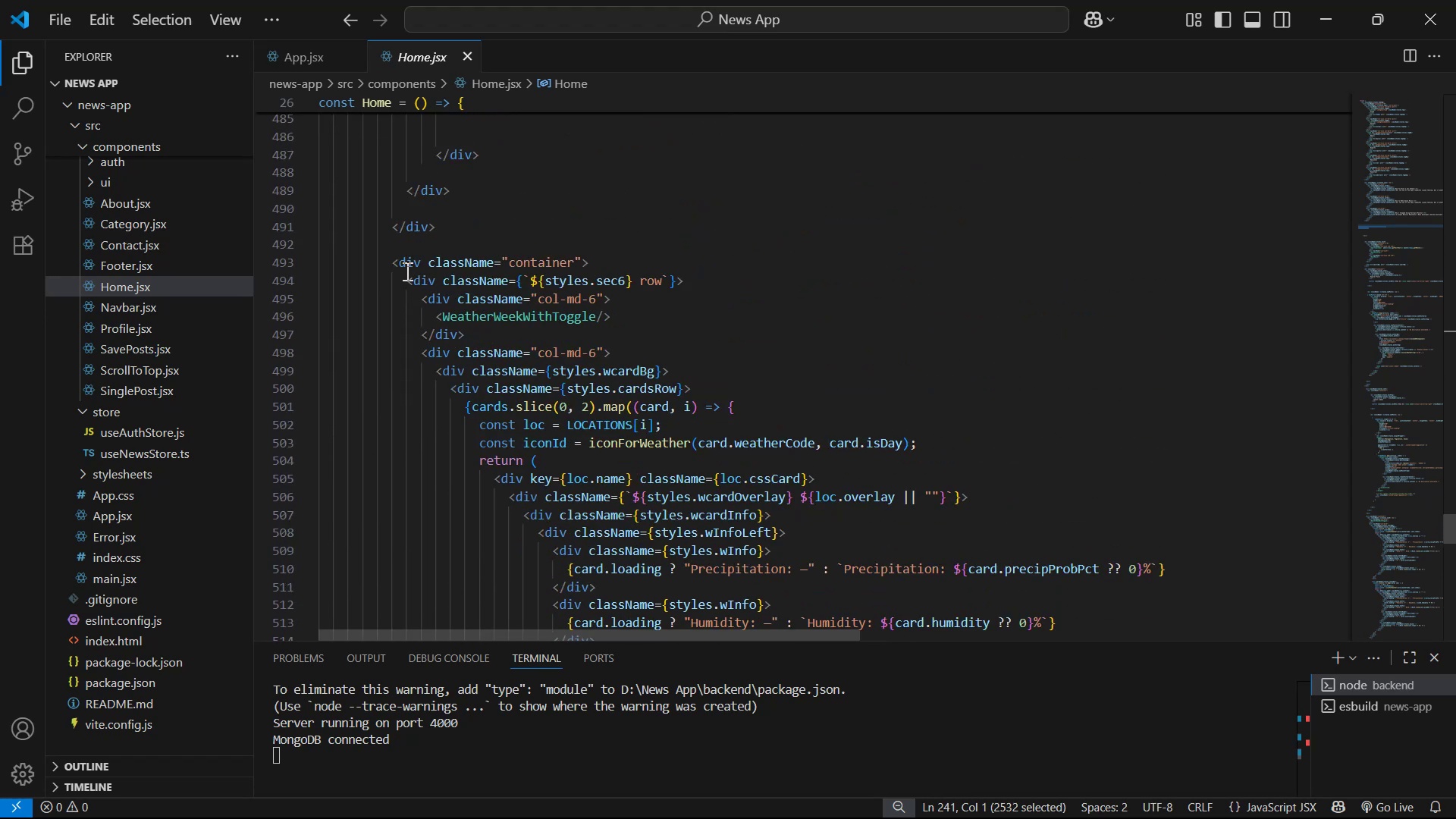 
left_click([414, 260])
 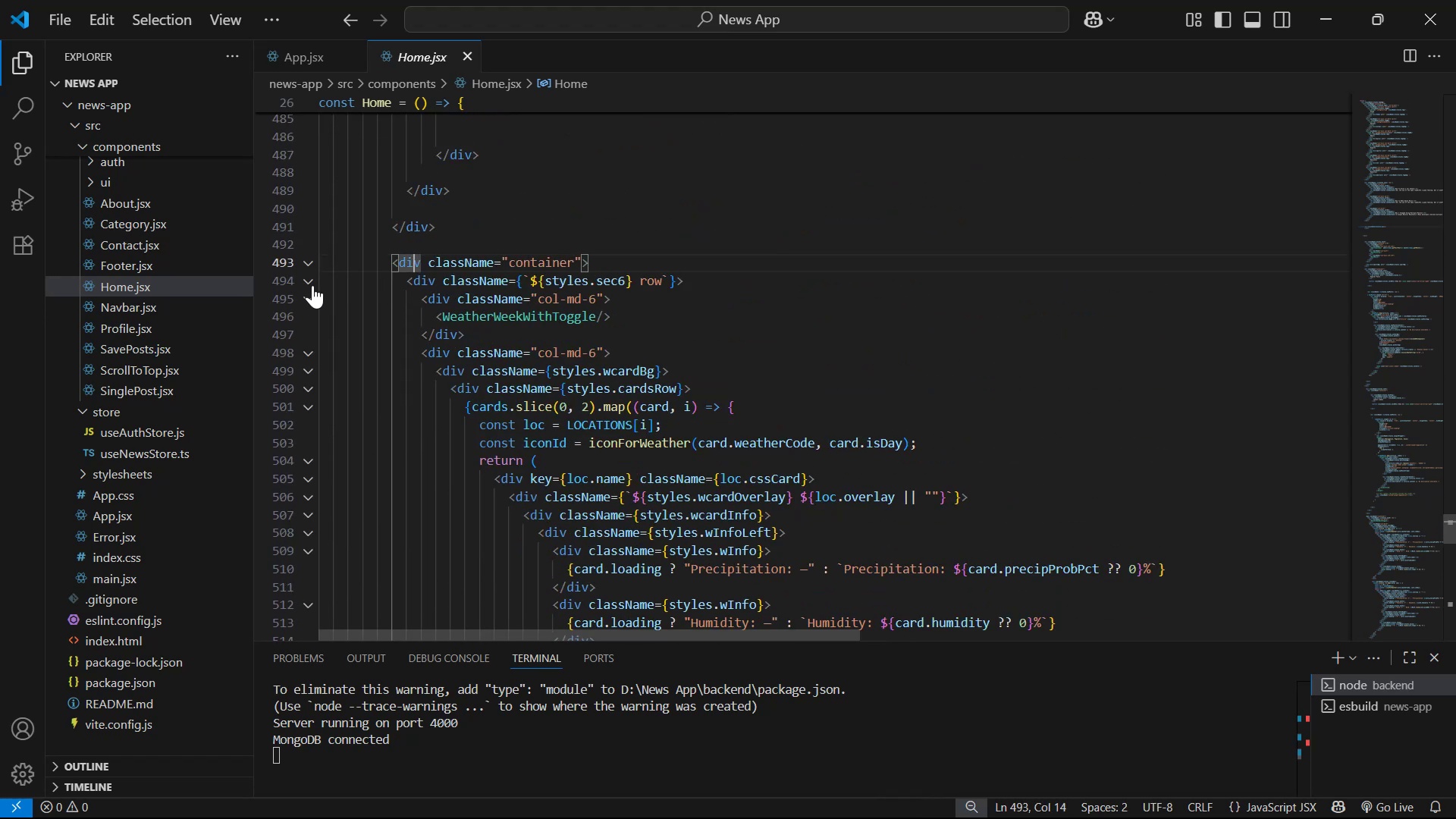 
left_click([310, 264])
 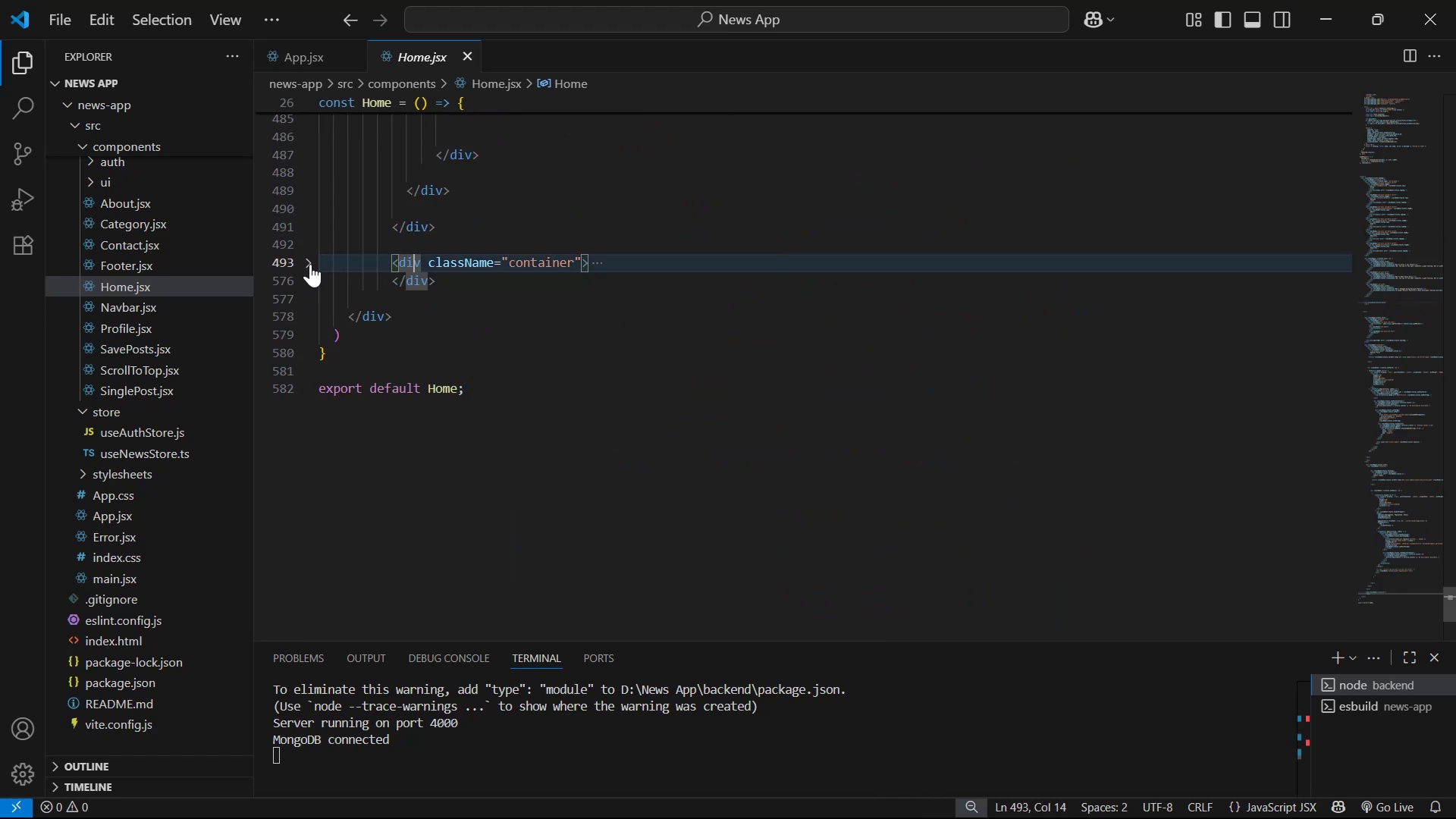 
left_click([310, 264])
 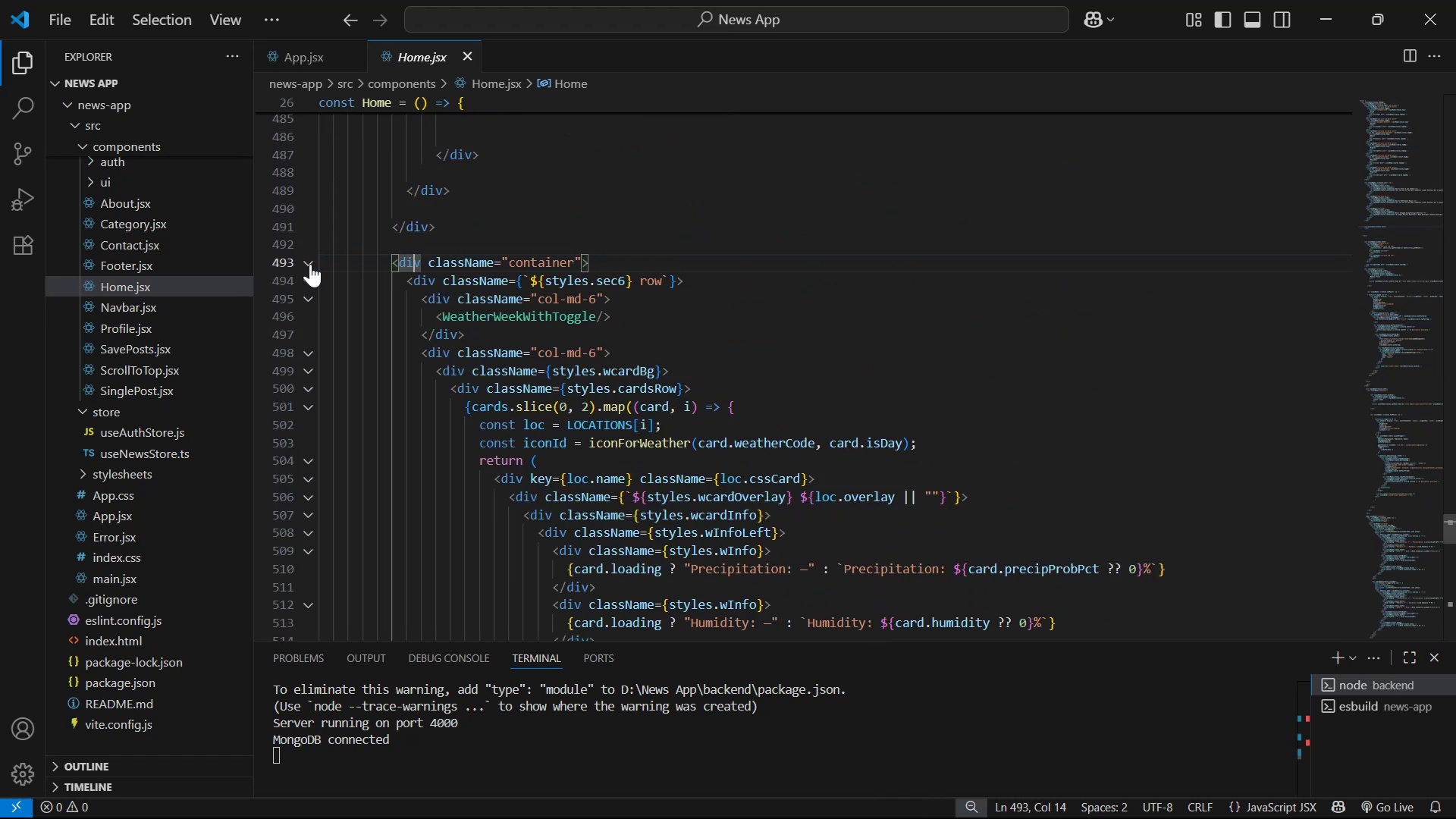 
left_click([310, 264])
 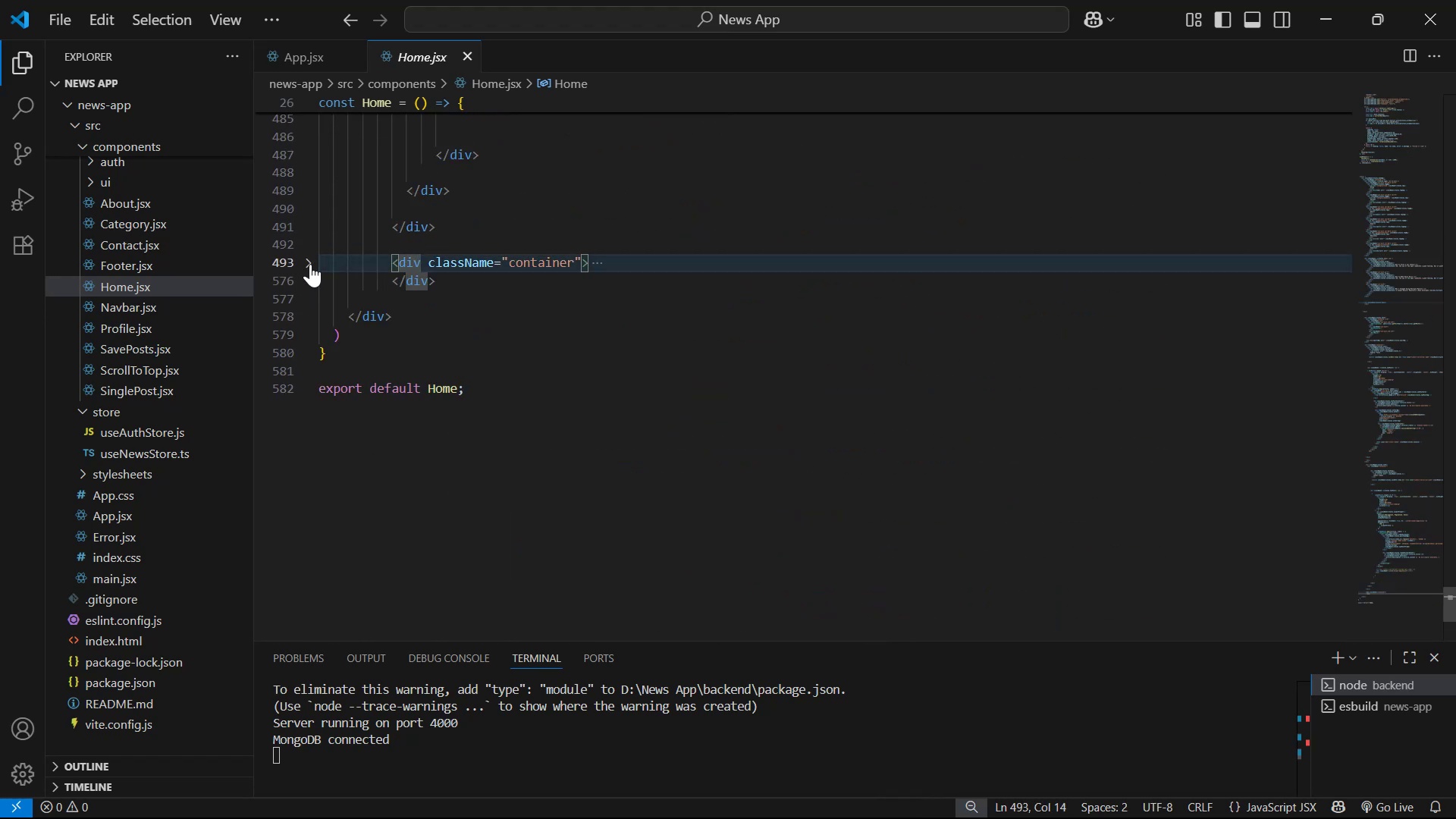 
left_click([310, 264])
 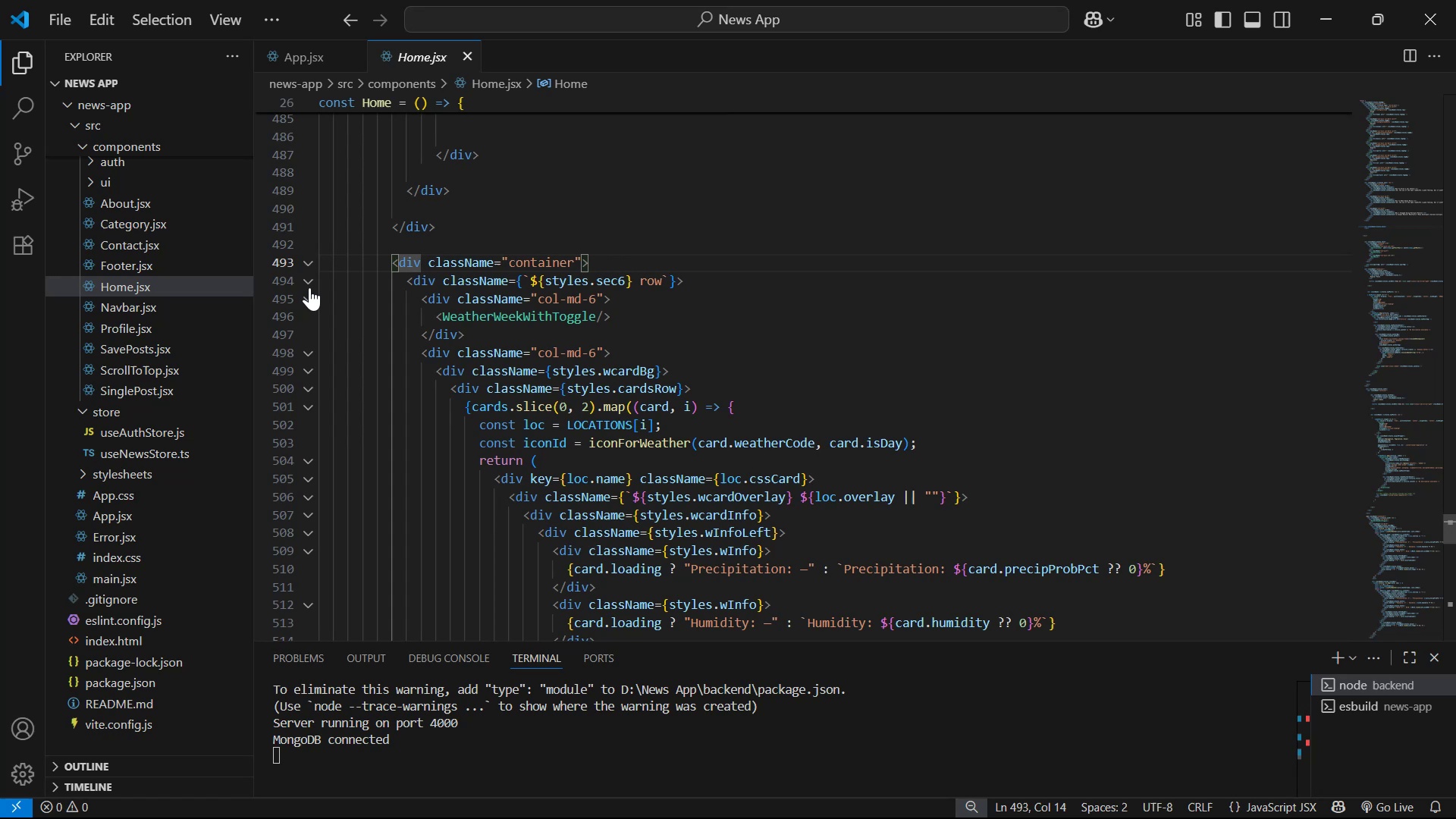 
left_click([311, 285])
 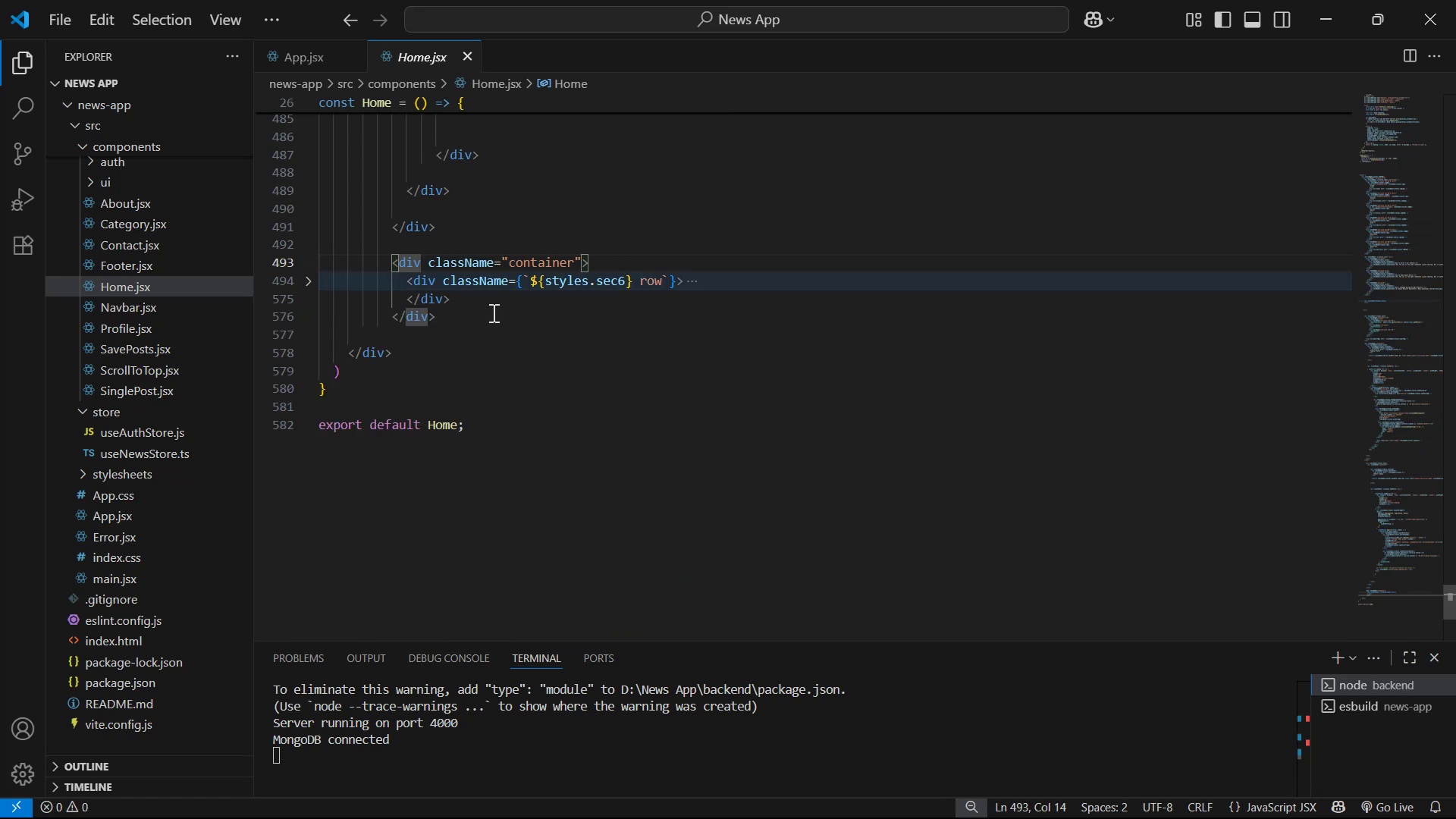 
left_click([494, 309])
 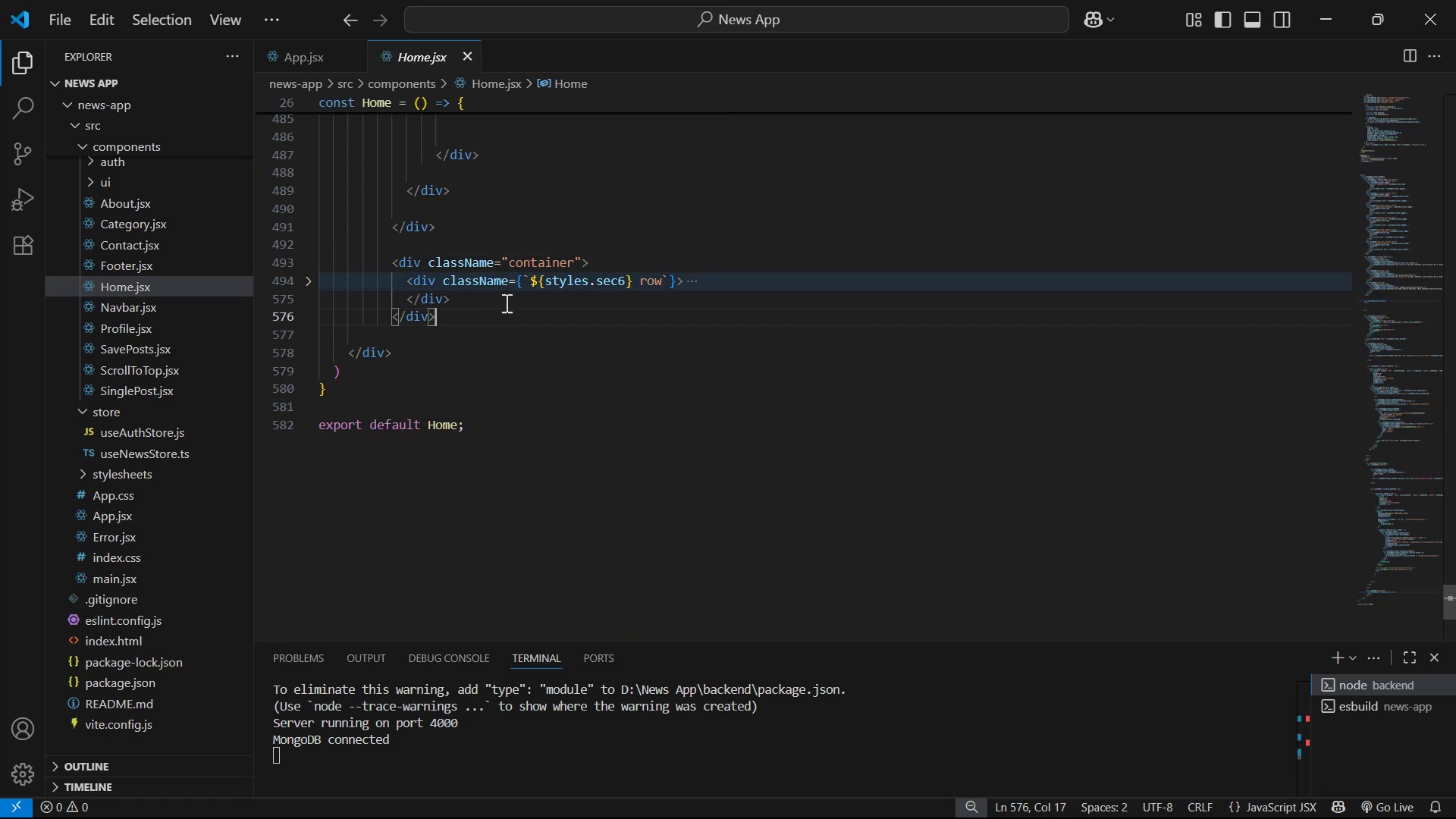 
left_click([506, 303])
 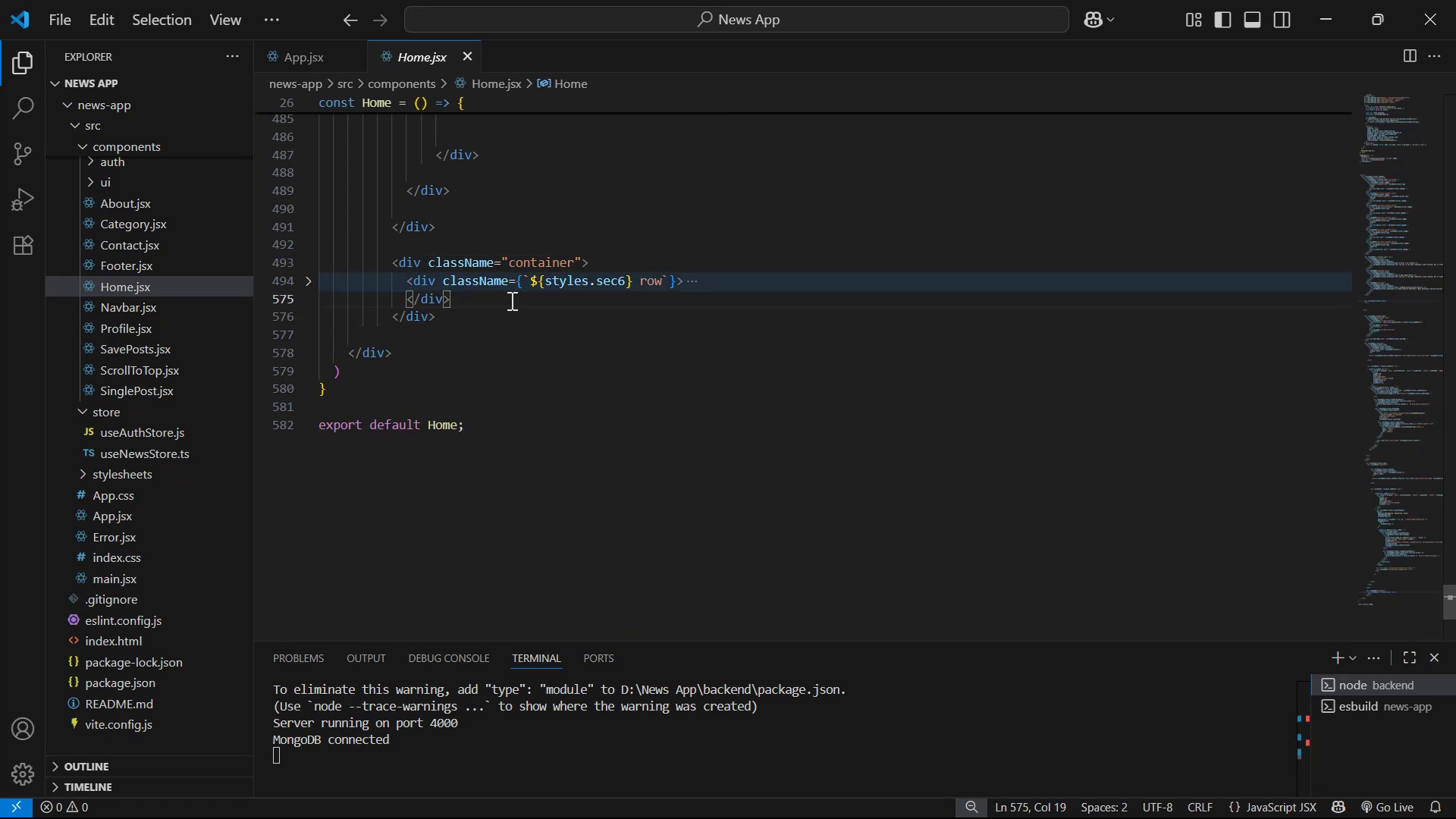 
key(Enter)
 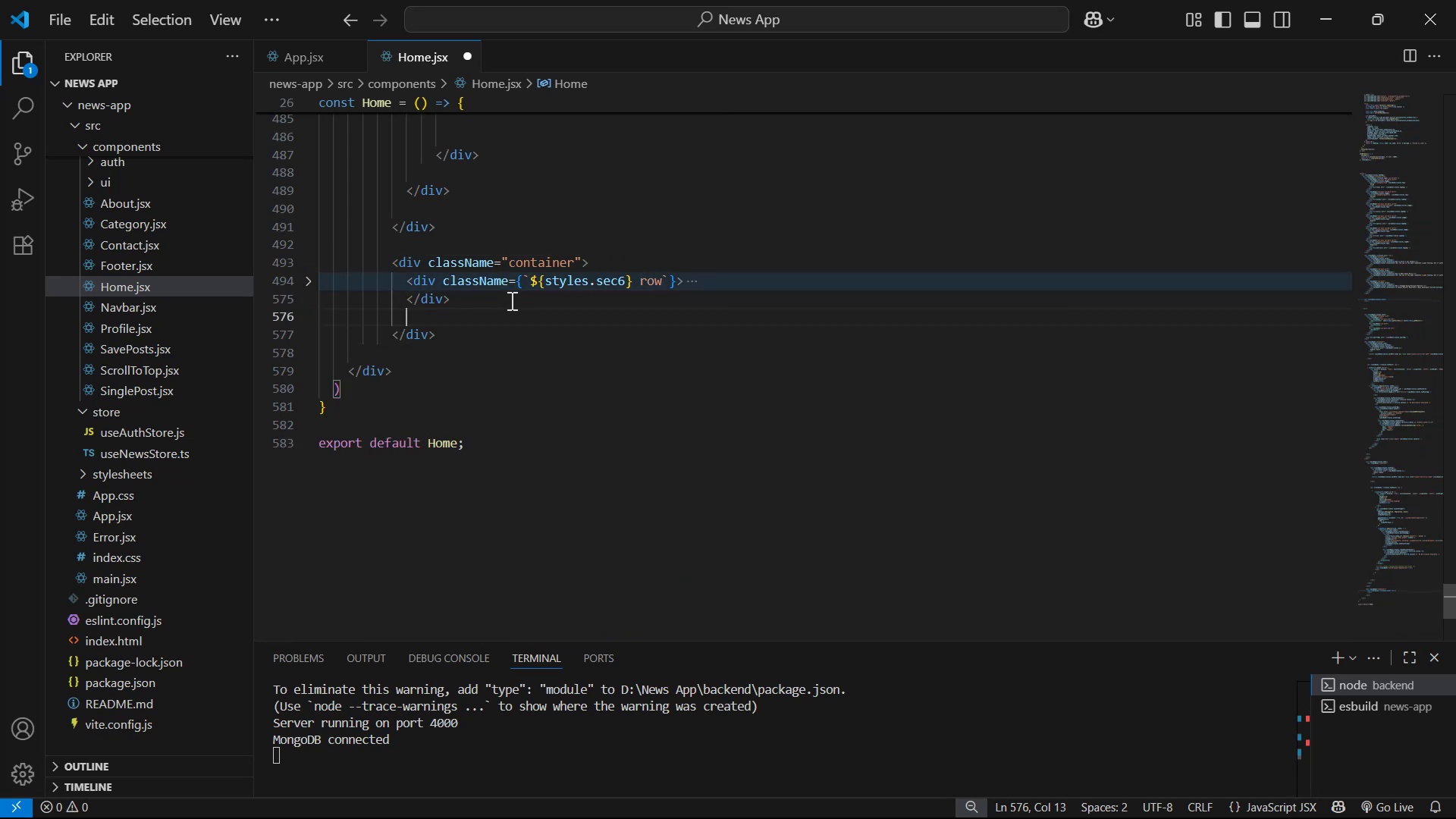 
key(Enter)
 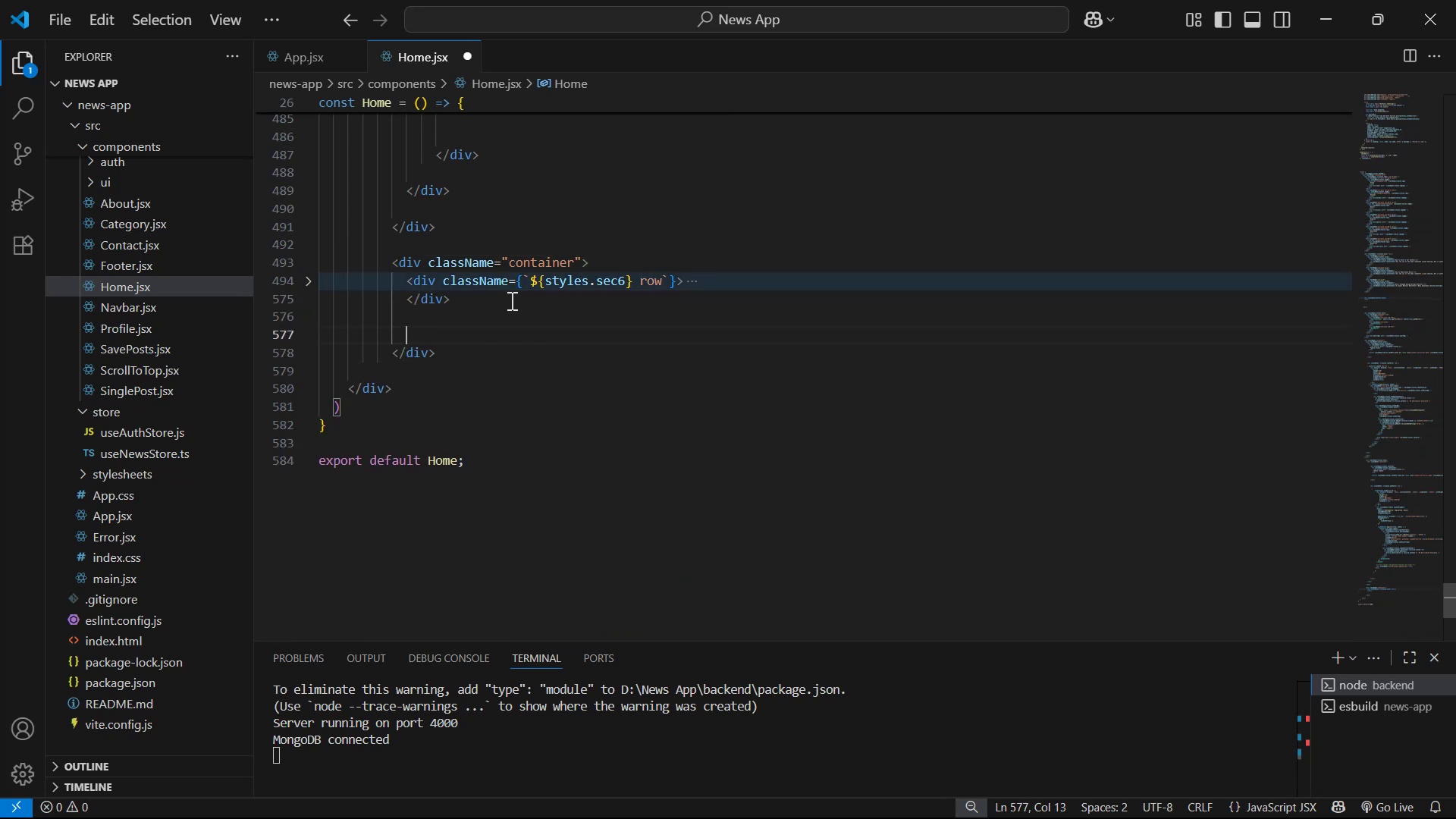 
key(Enter)
 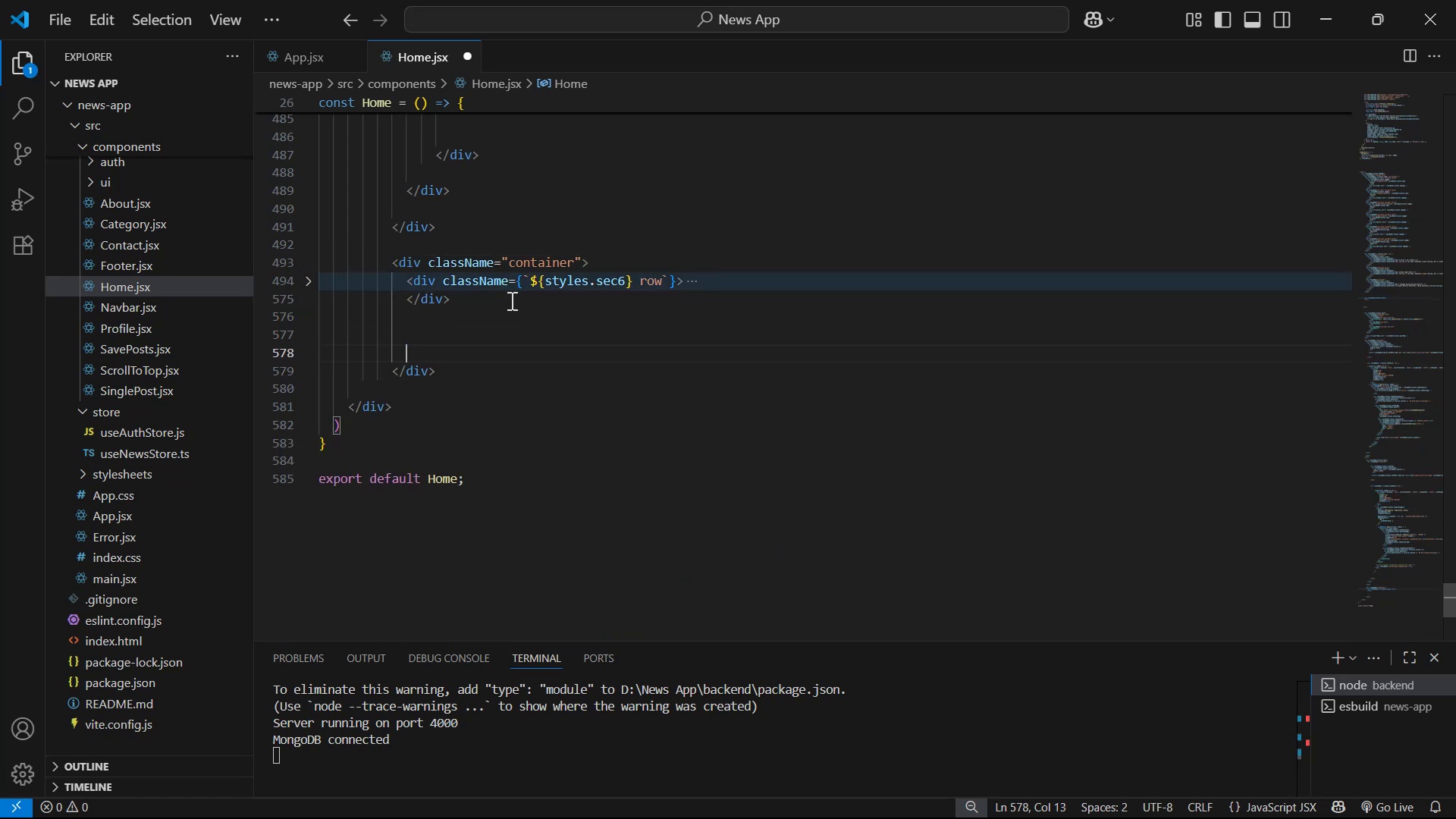 
key(Control+V)
 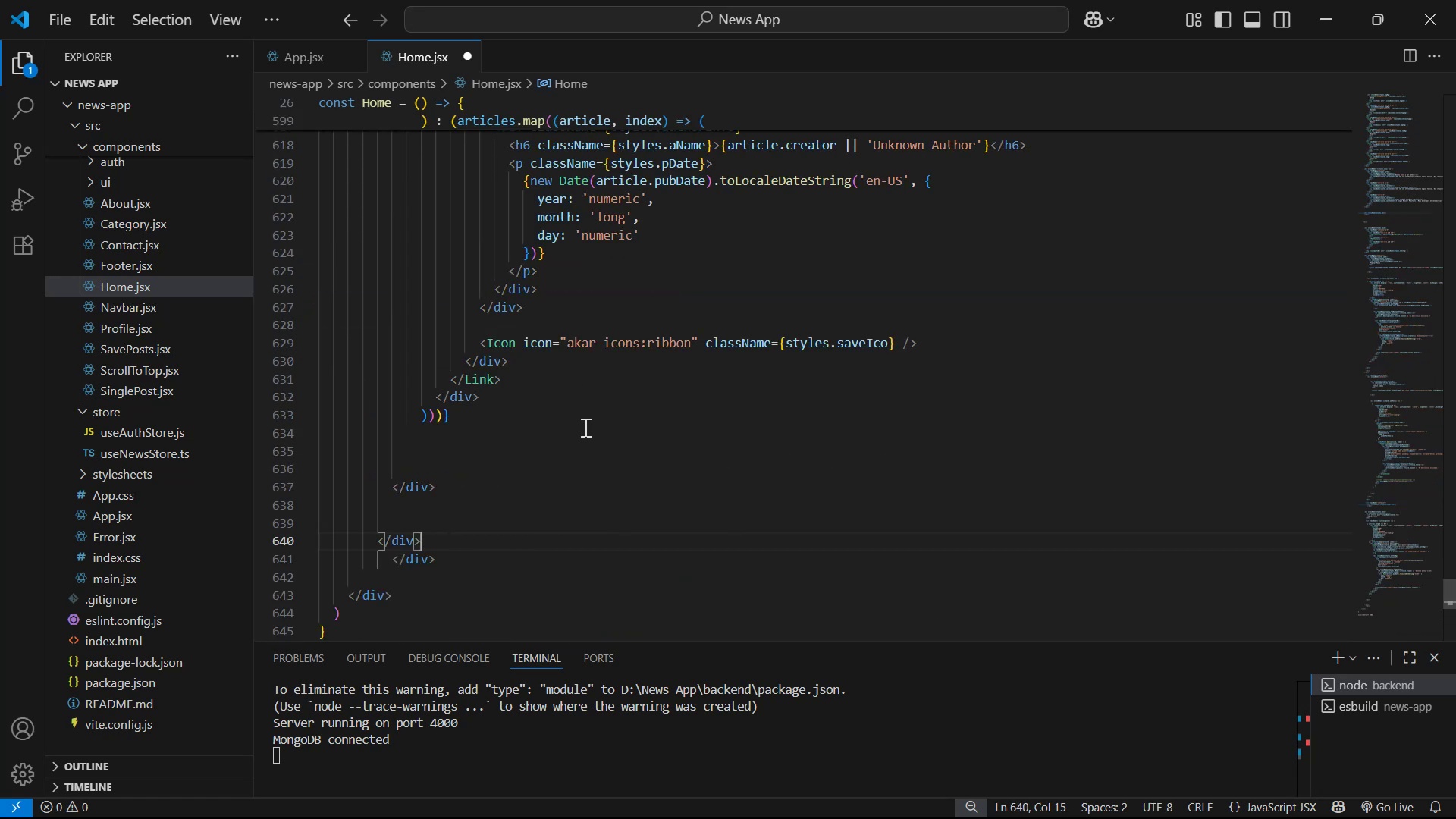 
left_click_drag(start_coordinate=[512, 536], to_coordinate=[377, 187])
 